 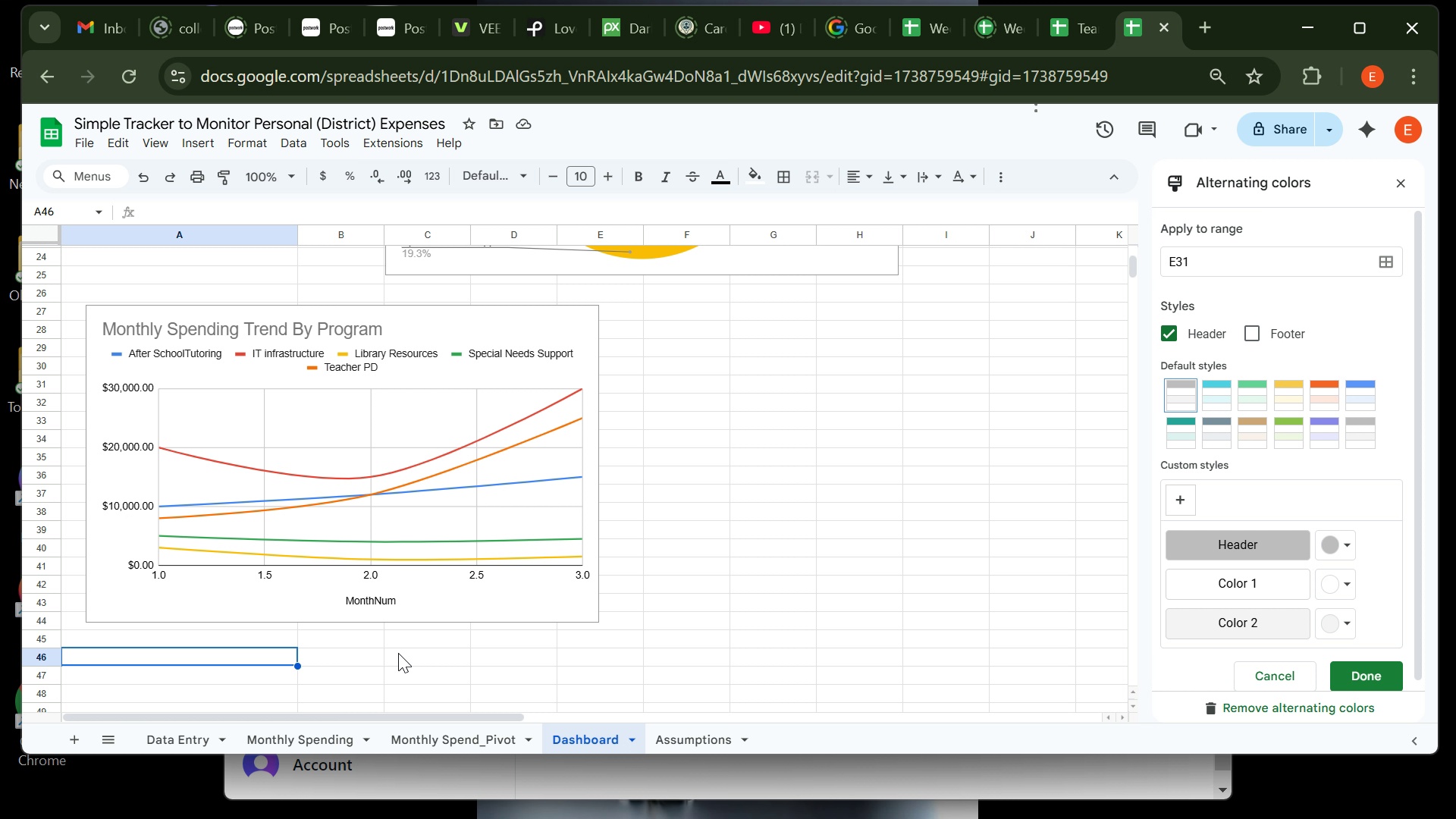 
left_click([158, 745])
 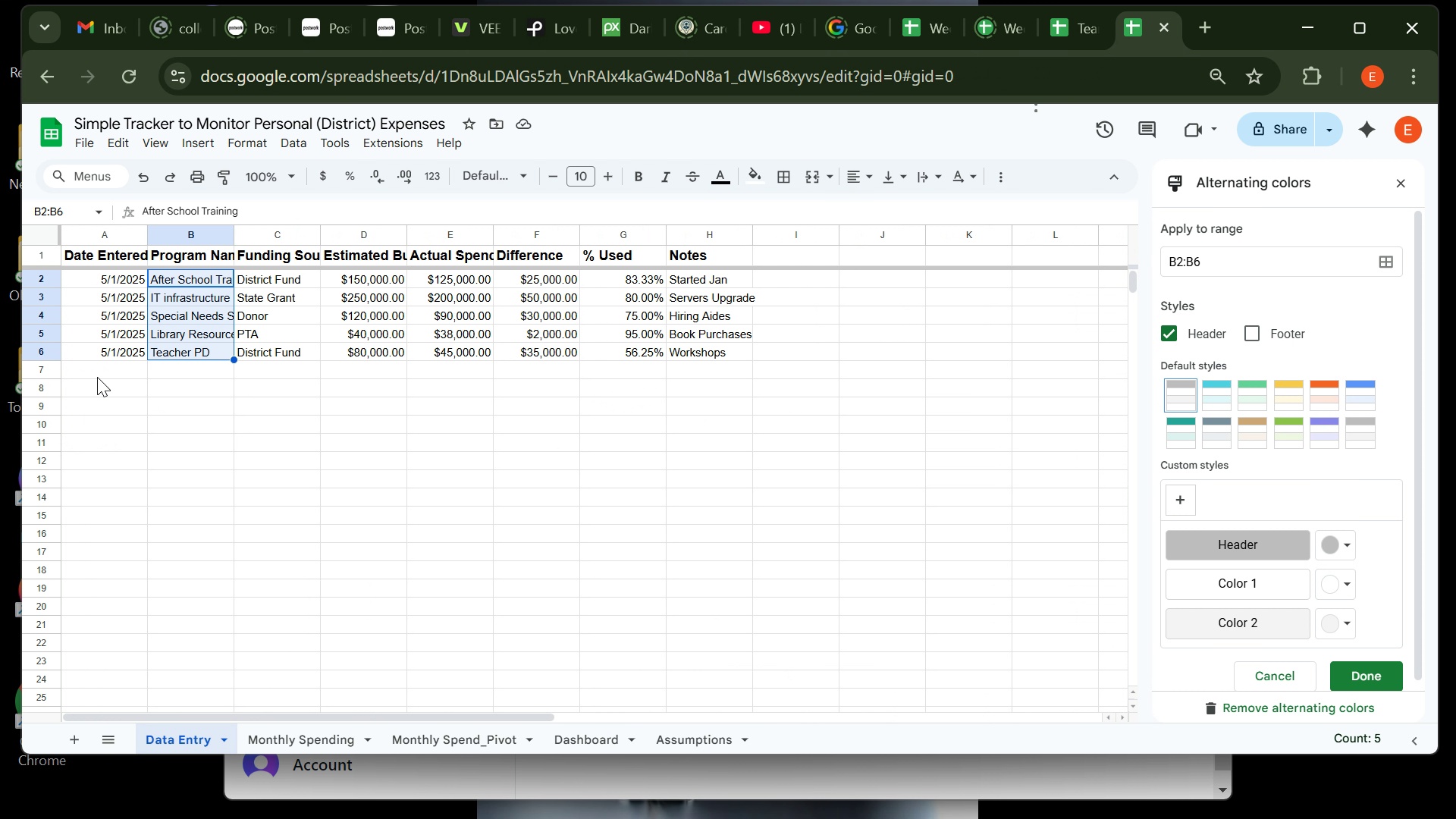 
left_click([102, 369])
 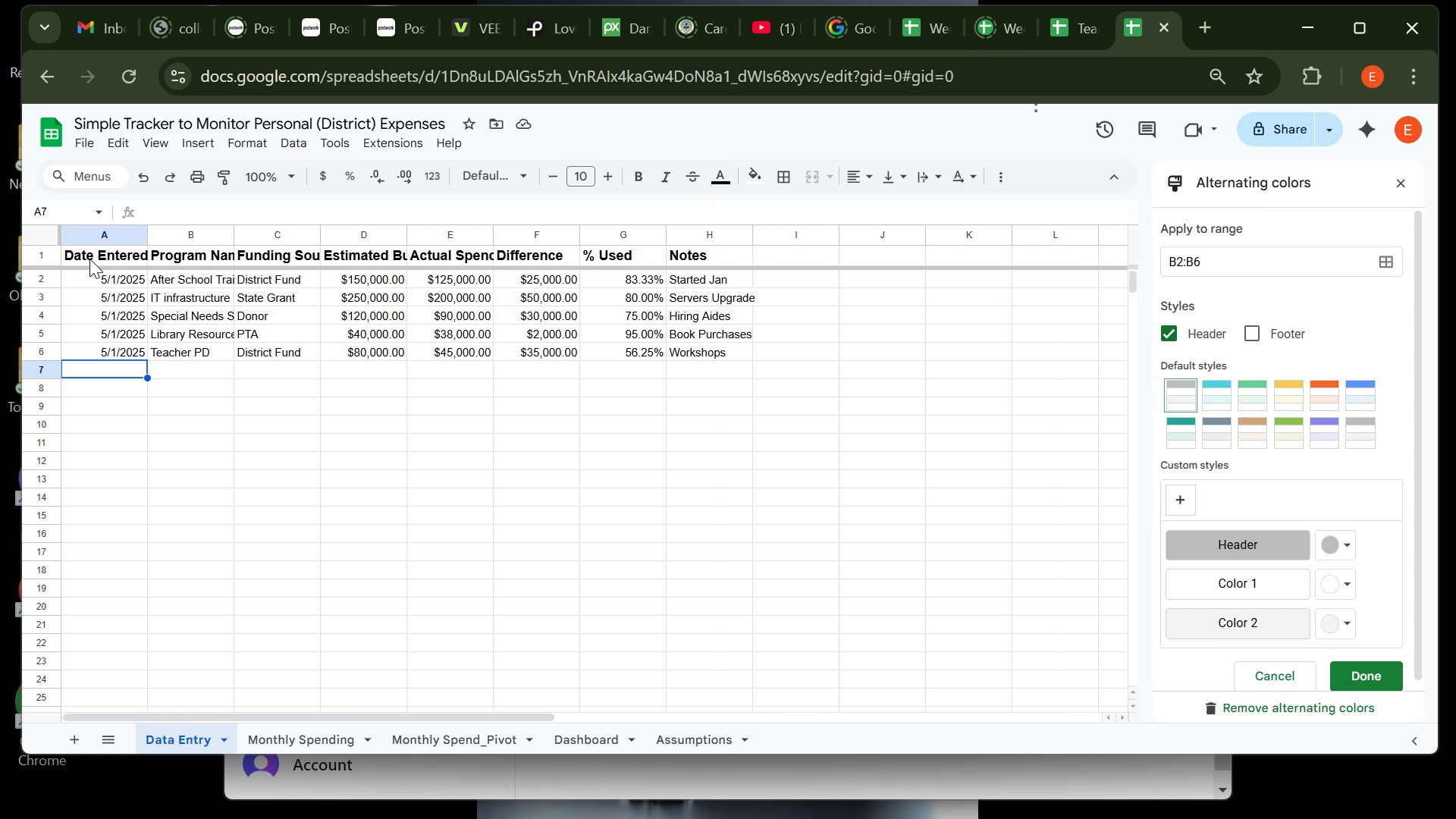 
wait(8.89)
 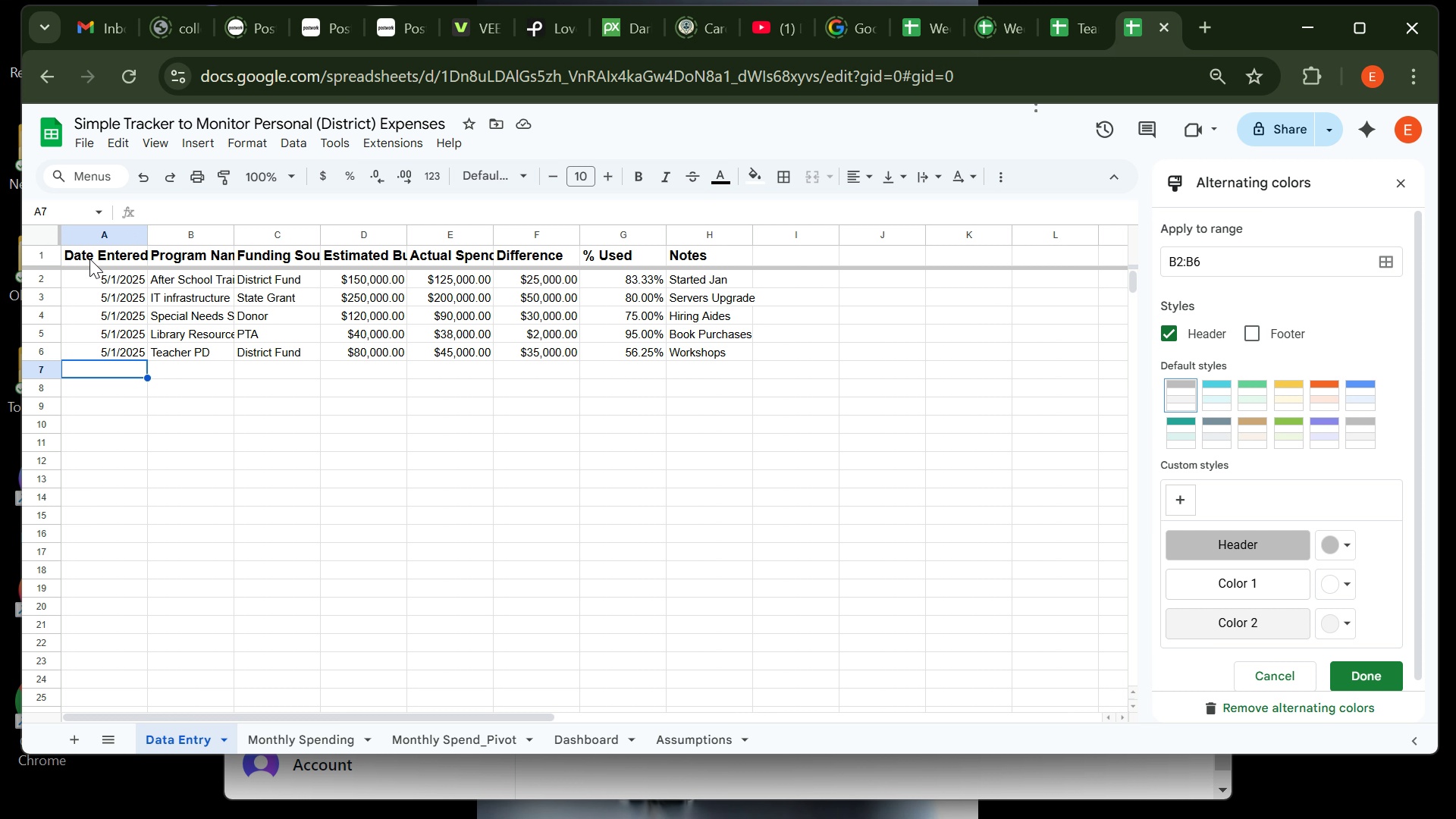 
left_click([24, 240])
 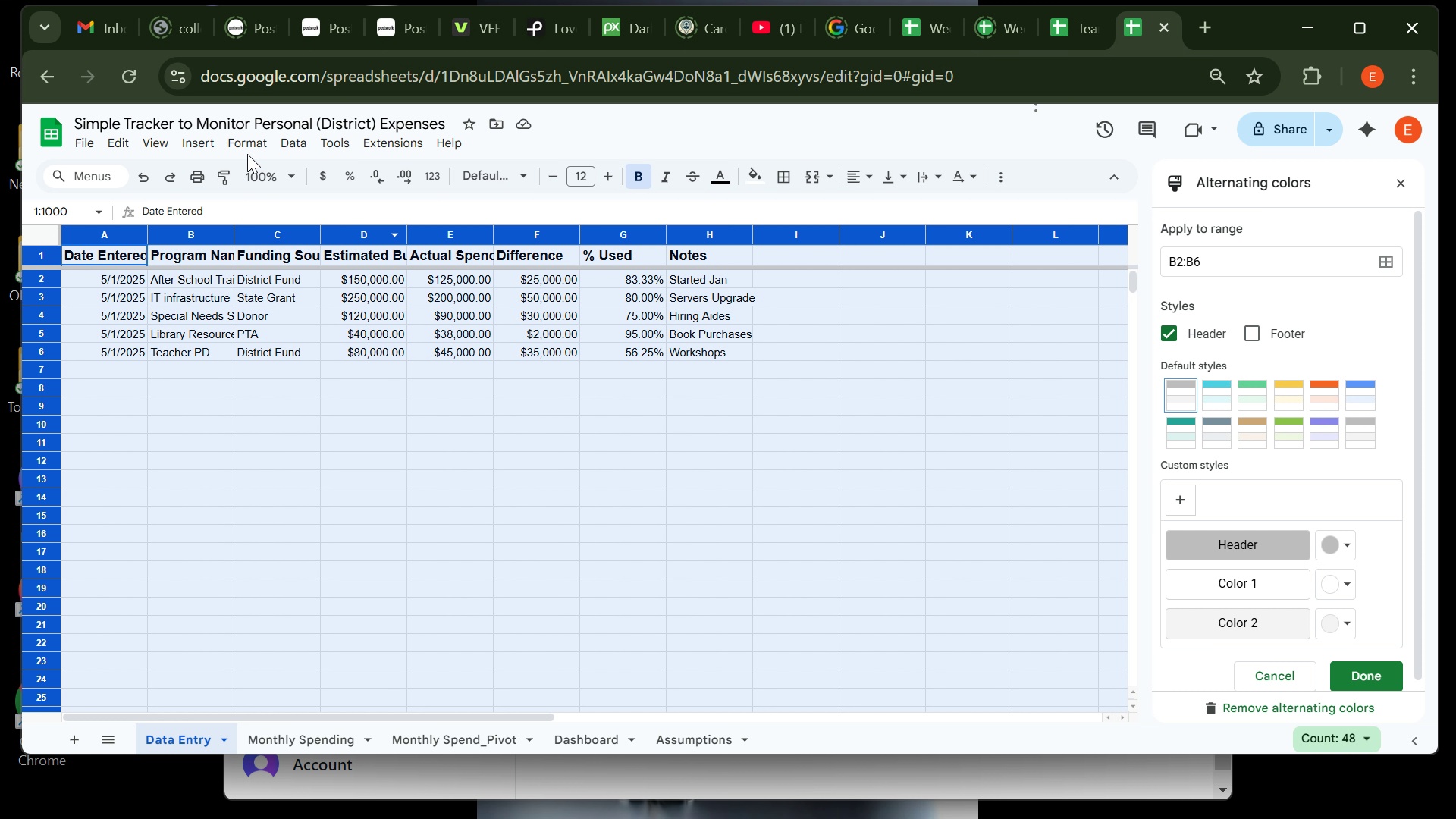 
left_click([247, 147])
 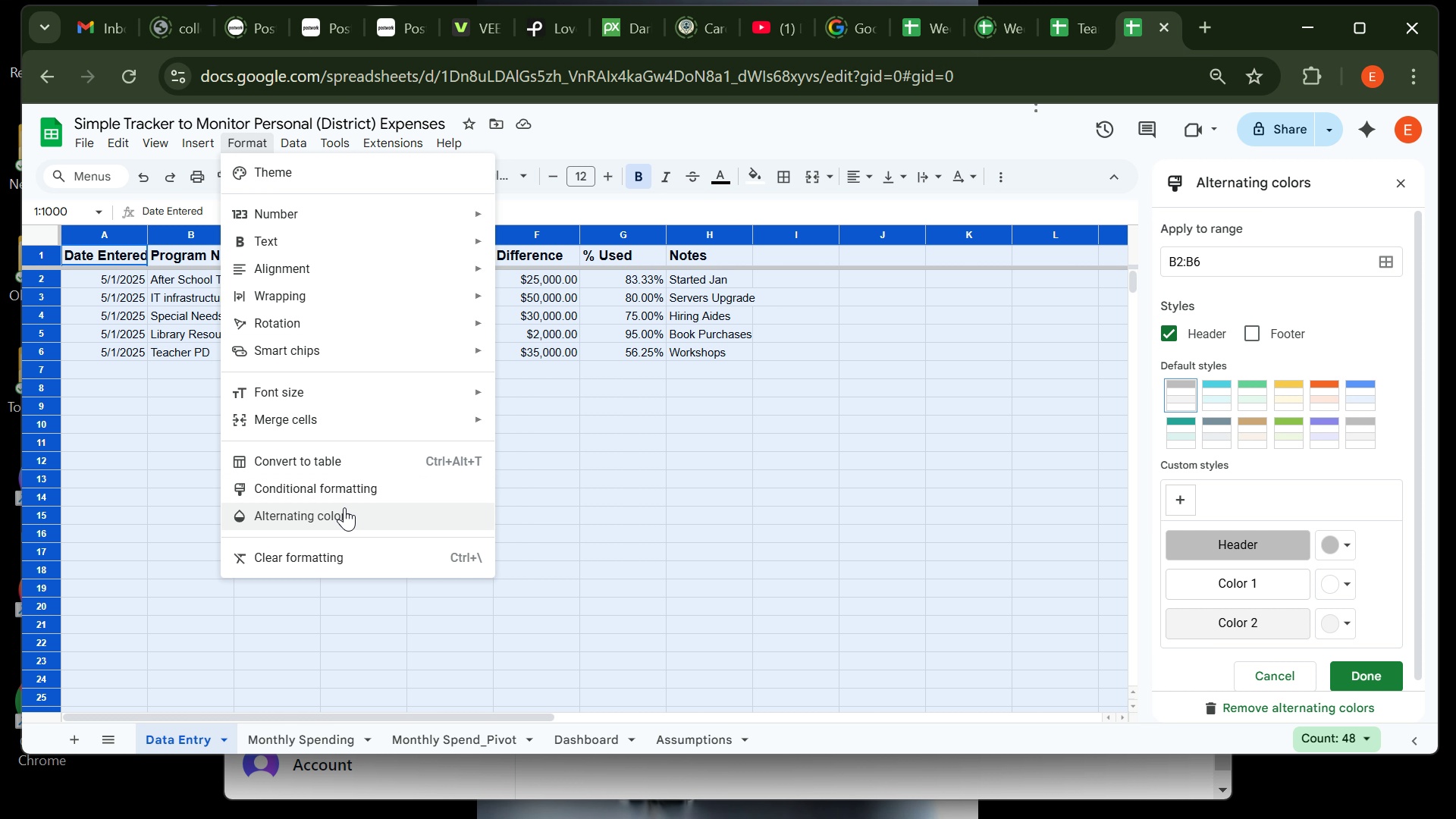 
left_click([347, 507])
 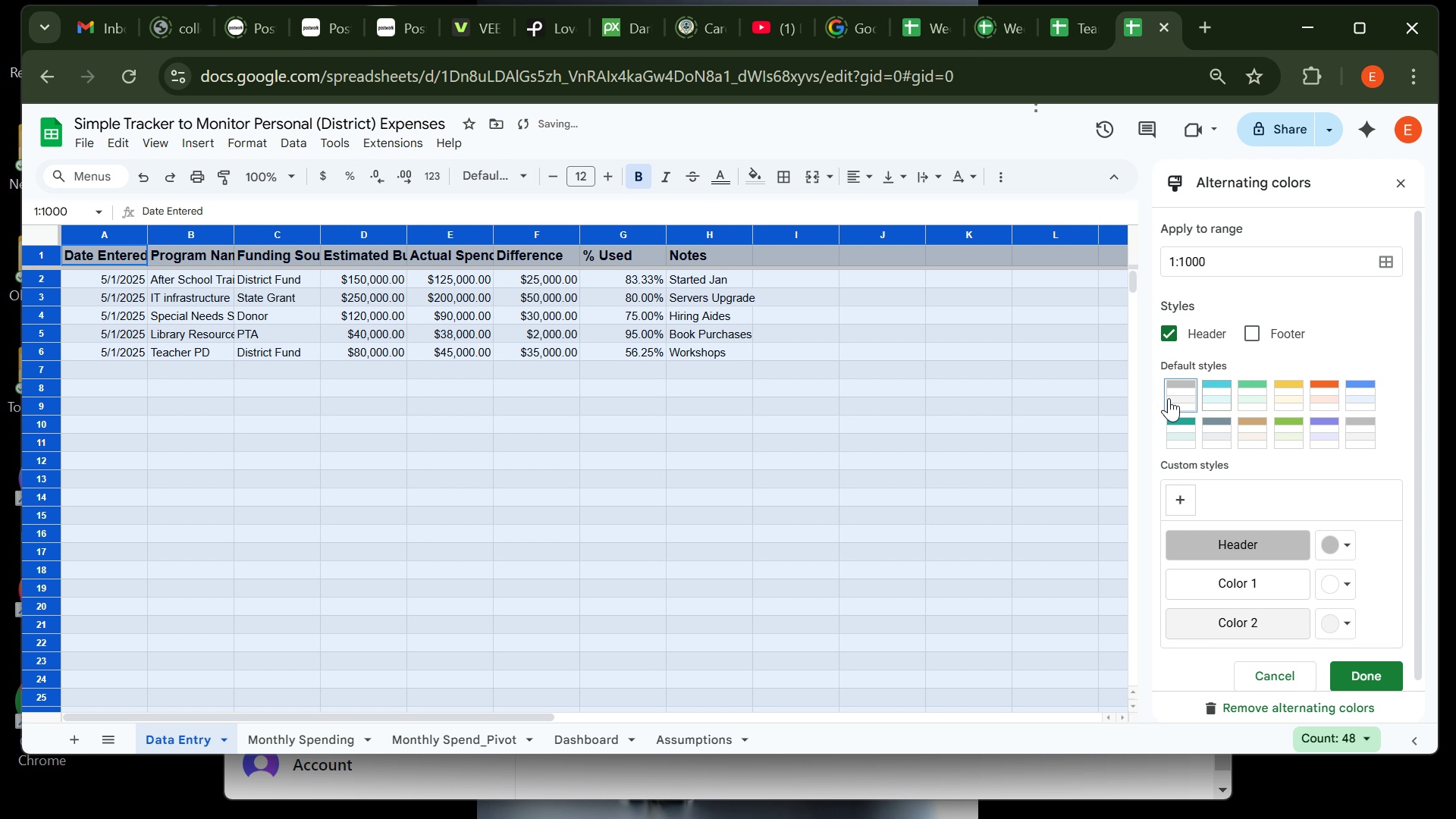 
left_click([938, 385])
 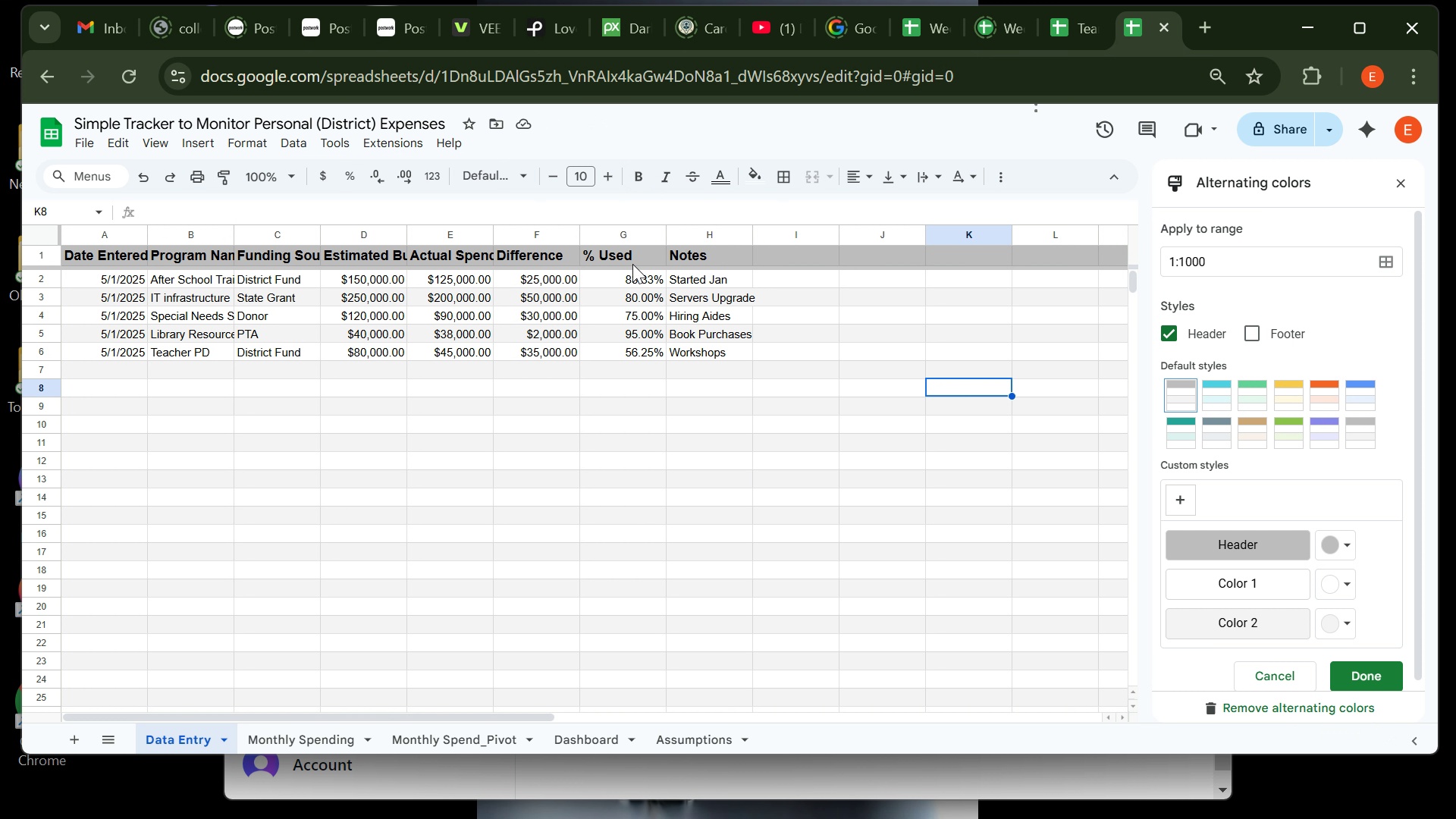 
left_click([630, 228])
 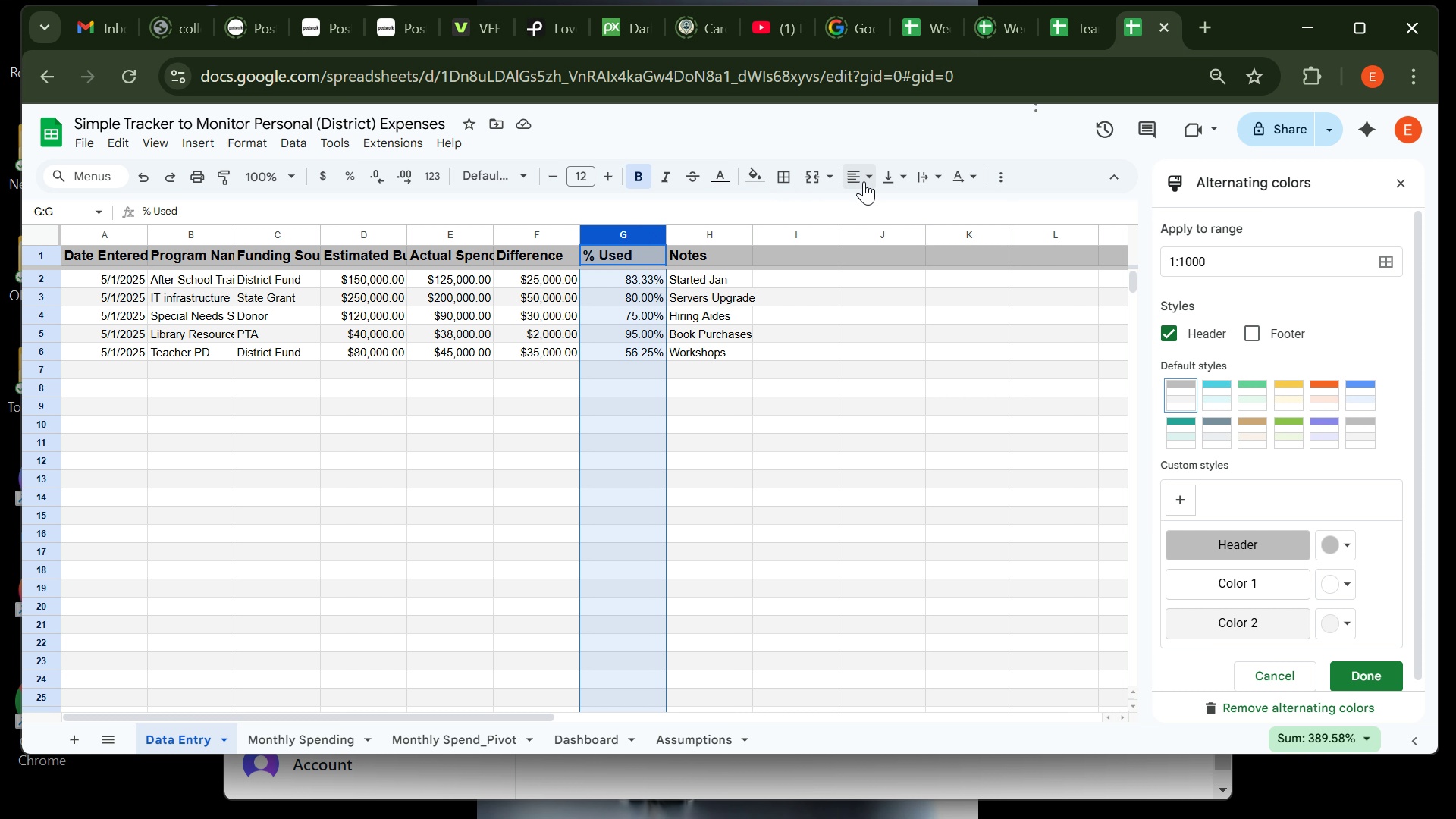 
left_click([866, 181])
 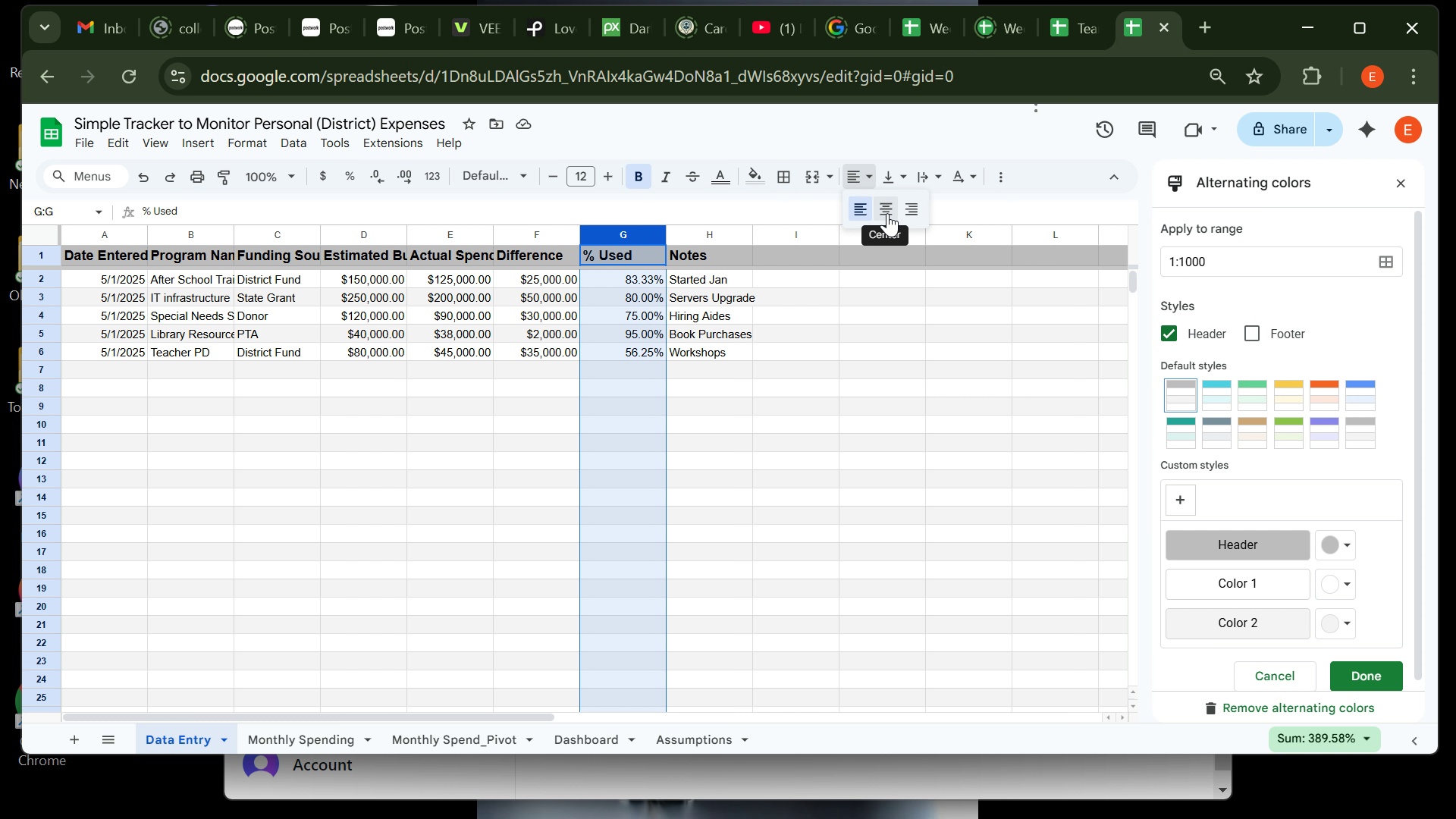 
left_click([887, 213])
 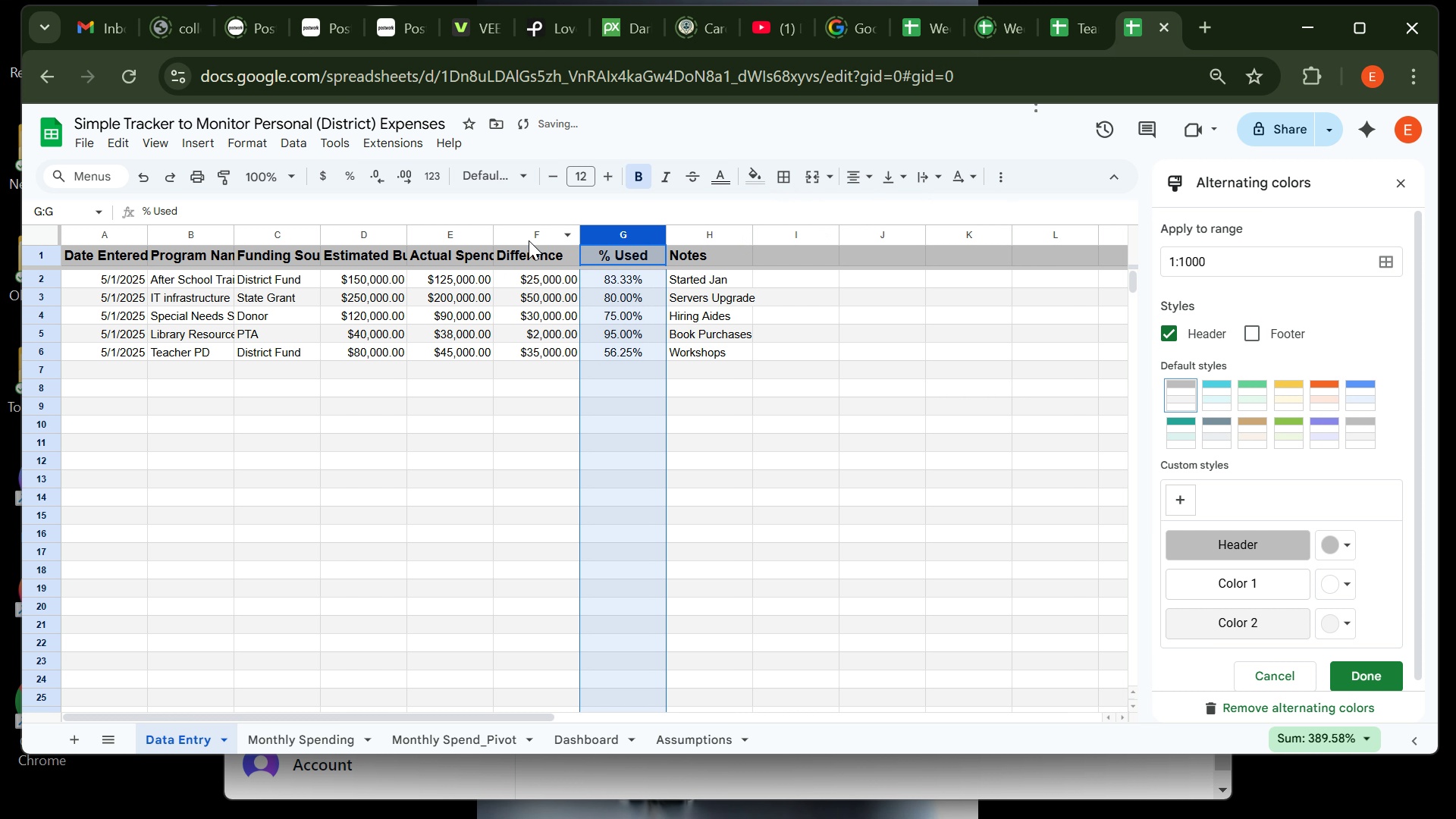 
left_click([529, 240])
 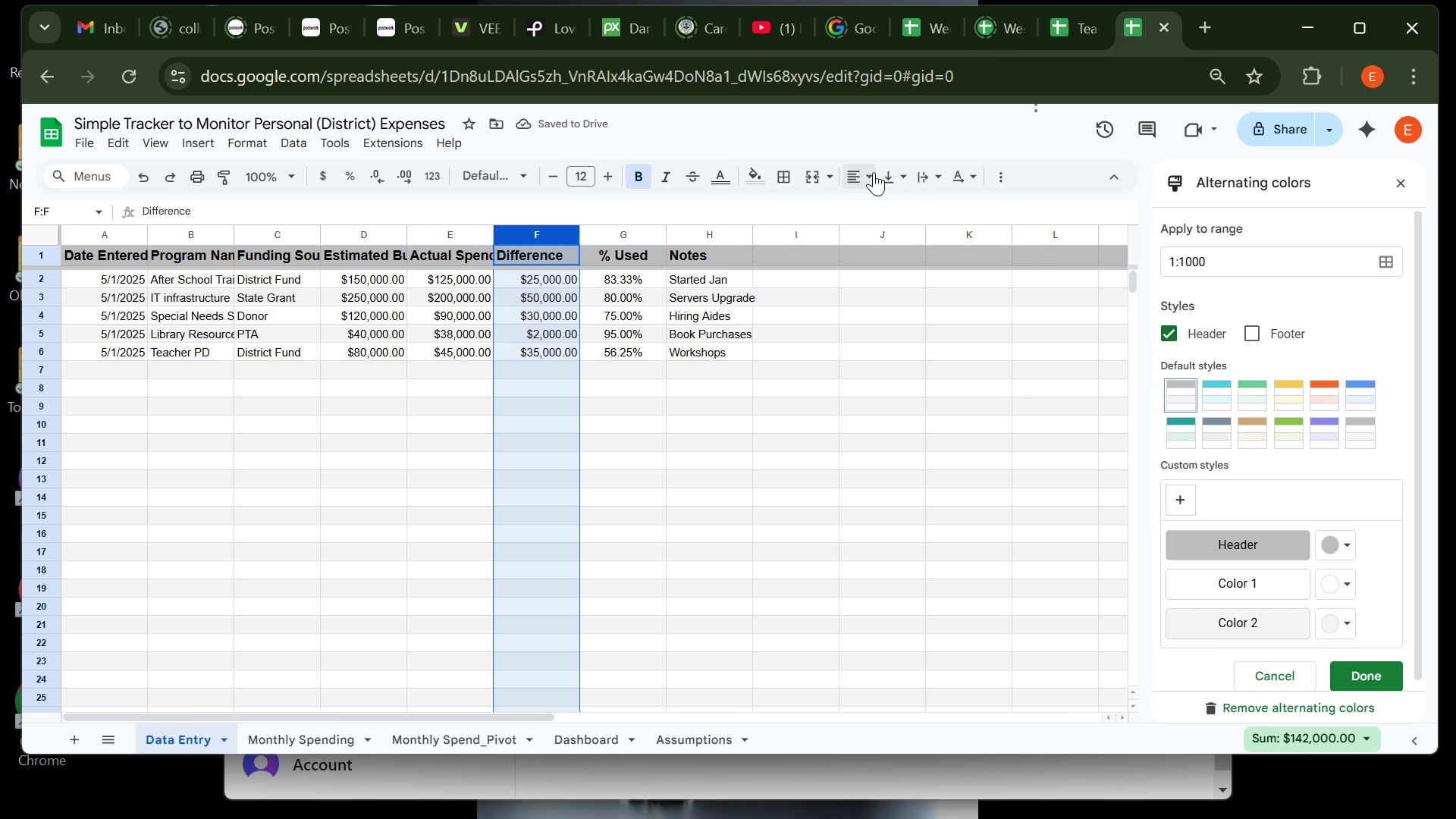 
left_click([874, 173])
 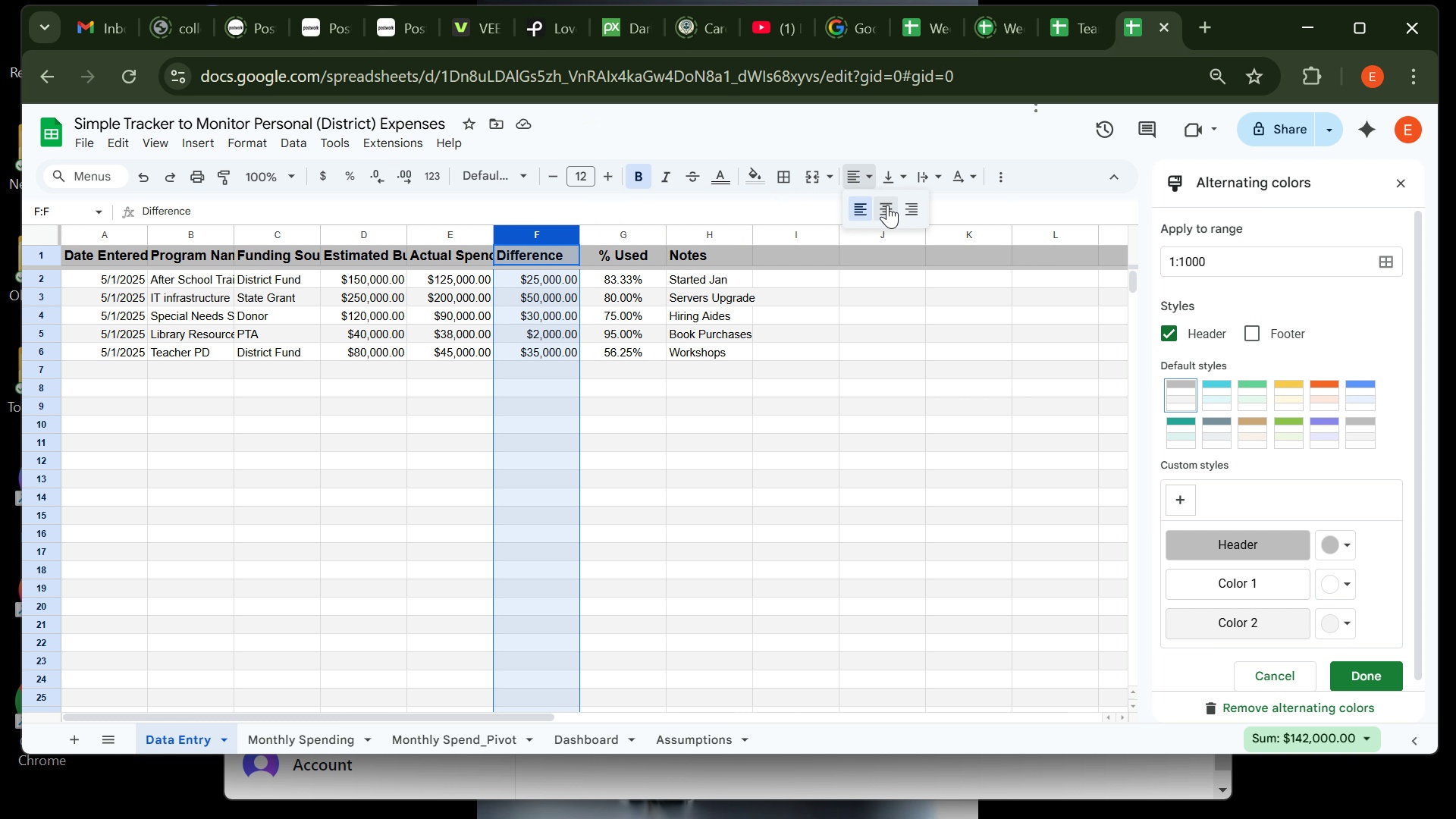 
left_click([887, 205])
 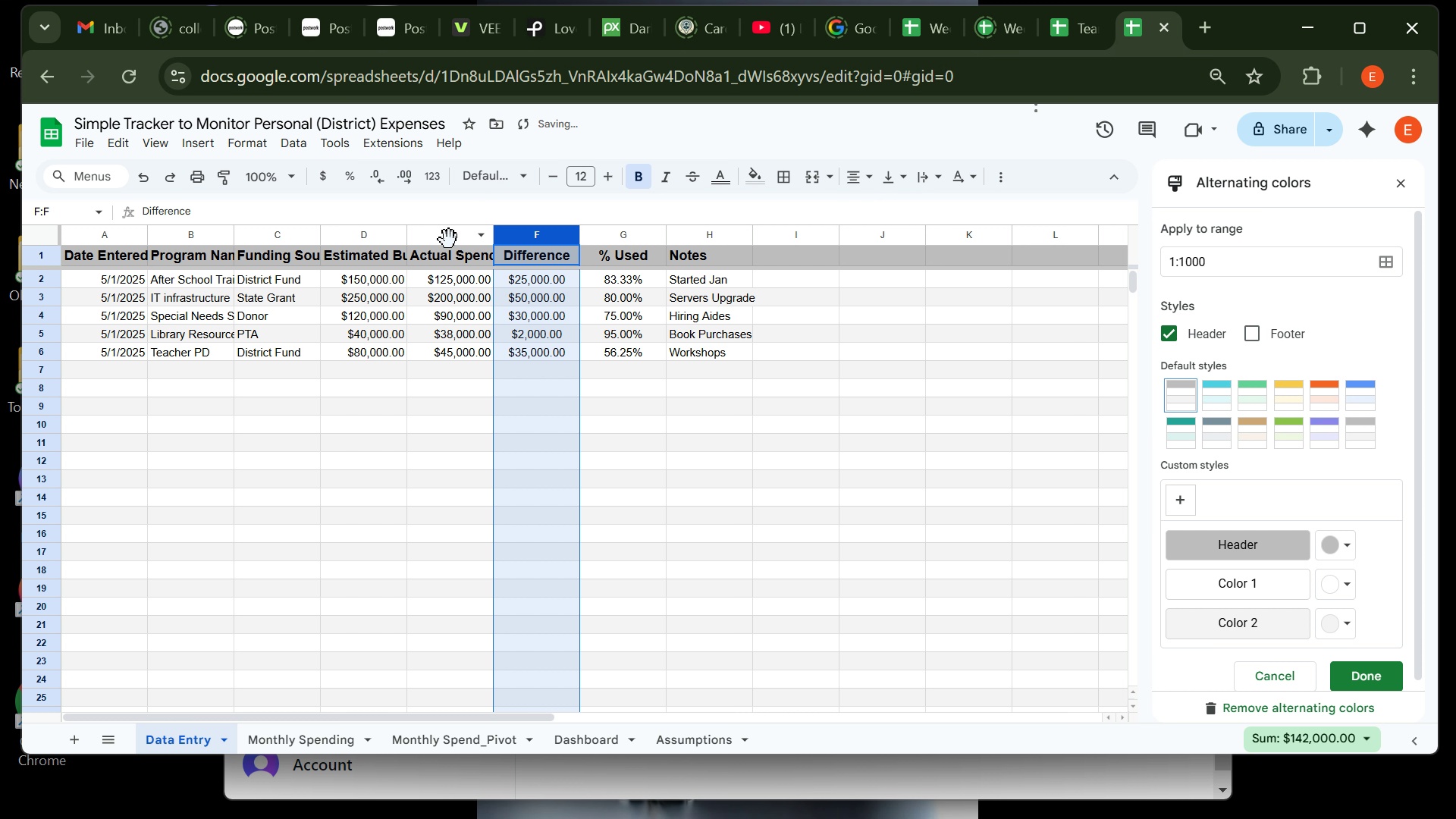 
left_click([449, 240])
 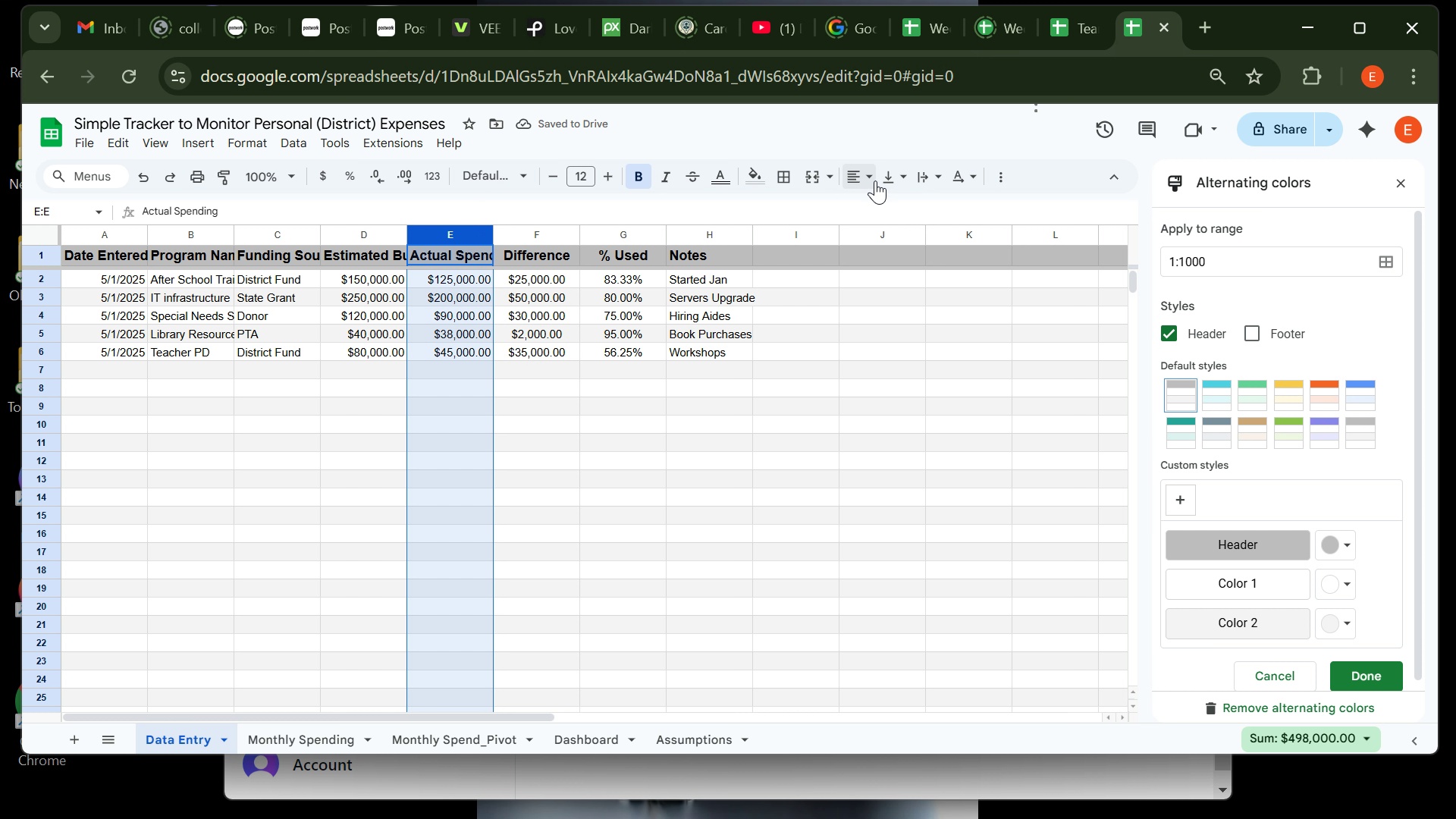 
left_click([874, 181])
 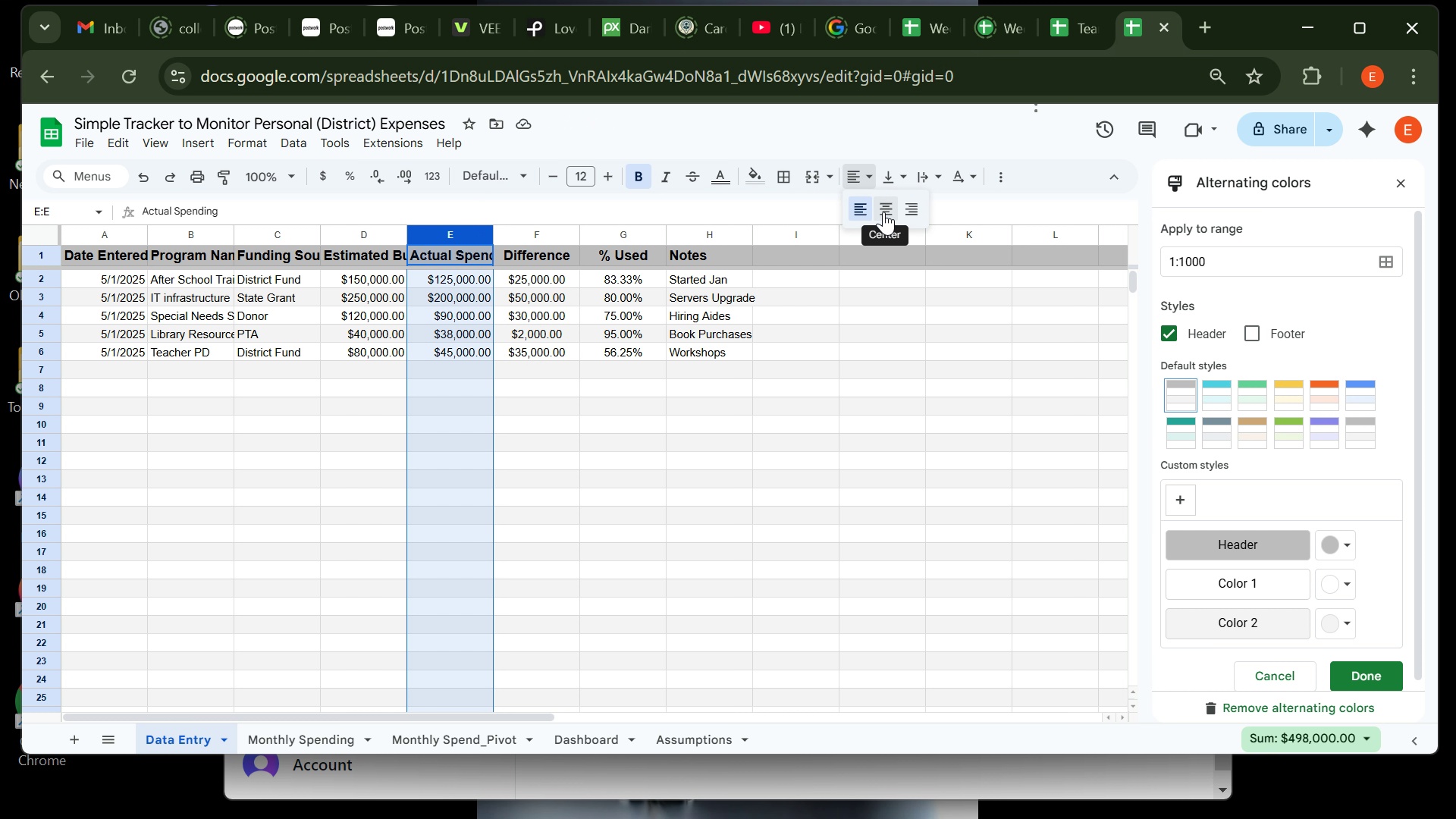 
left_click([883, 212])
 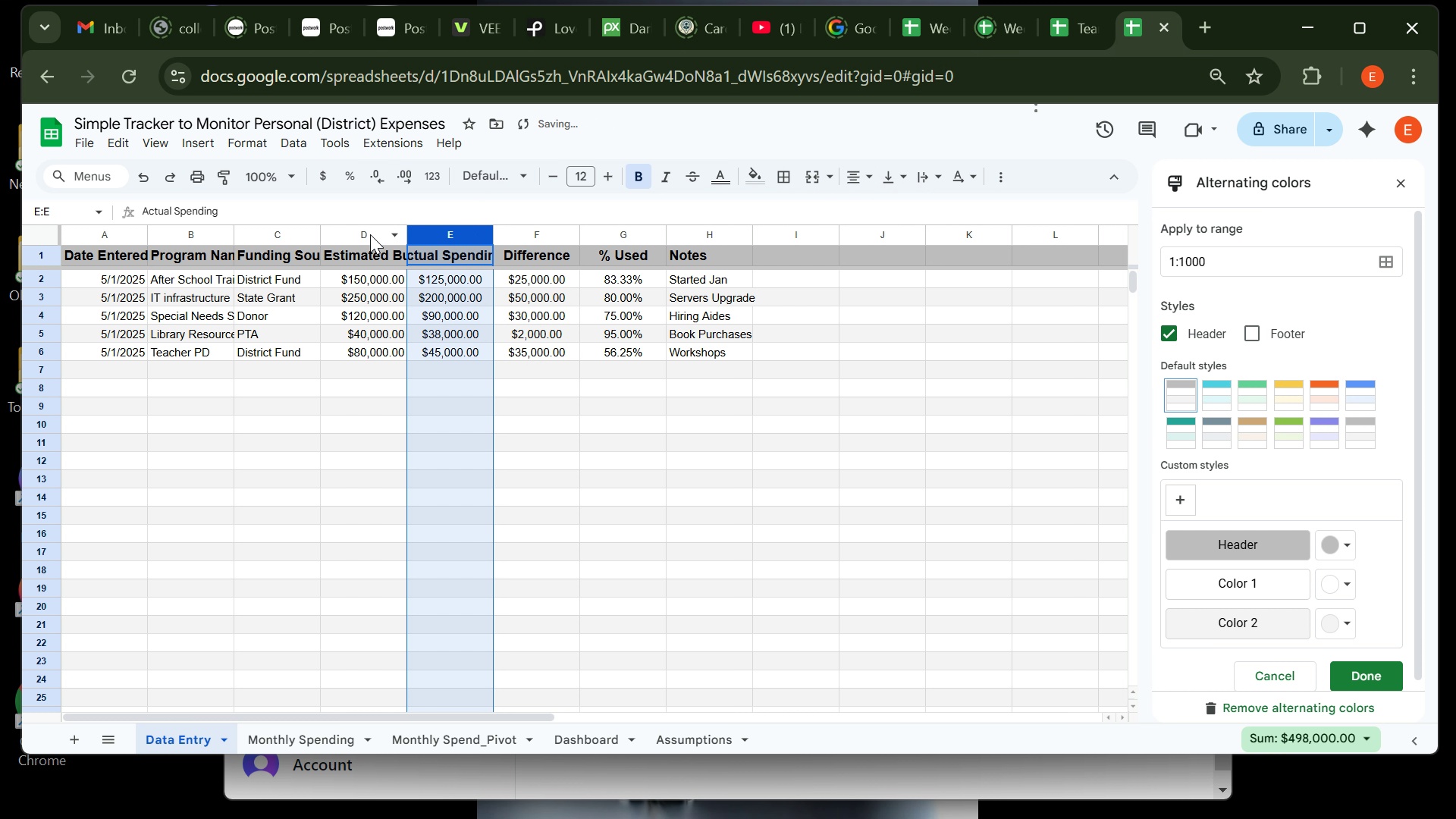 
left_click([370, 234])
 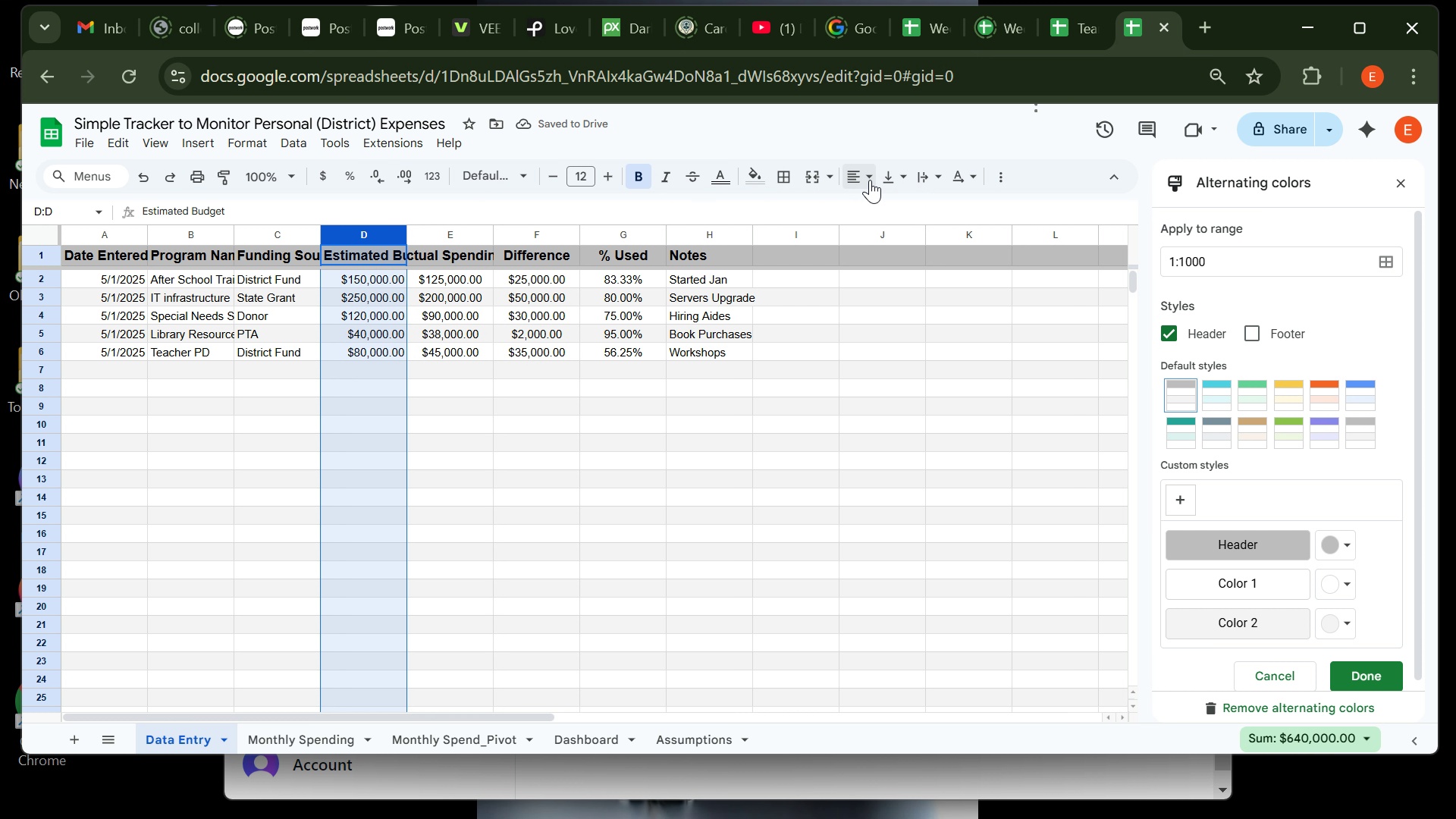 
left_click([870, 180])
 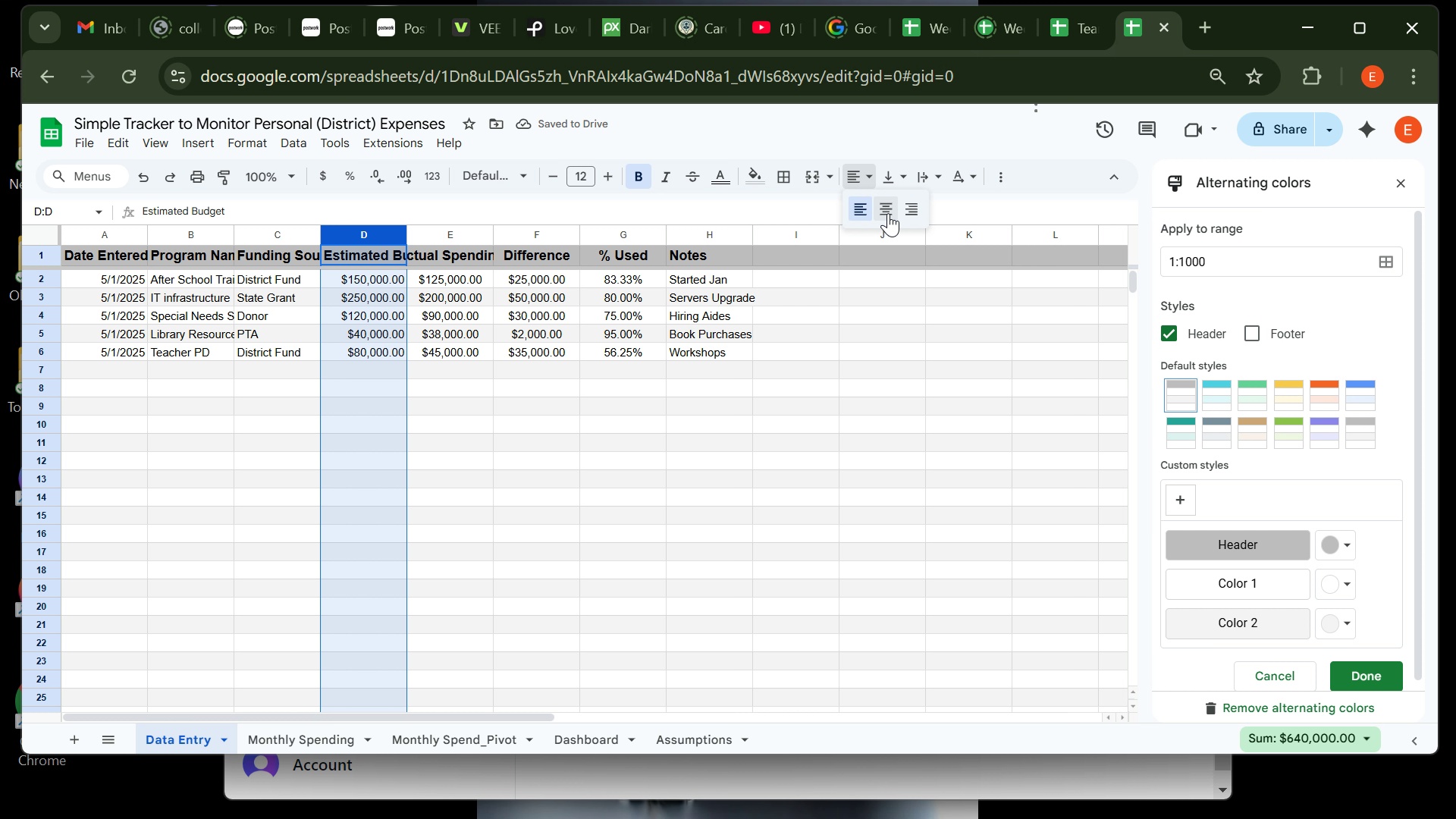 
left_click([888, 213])
 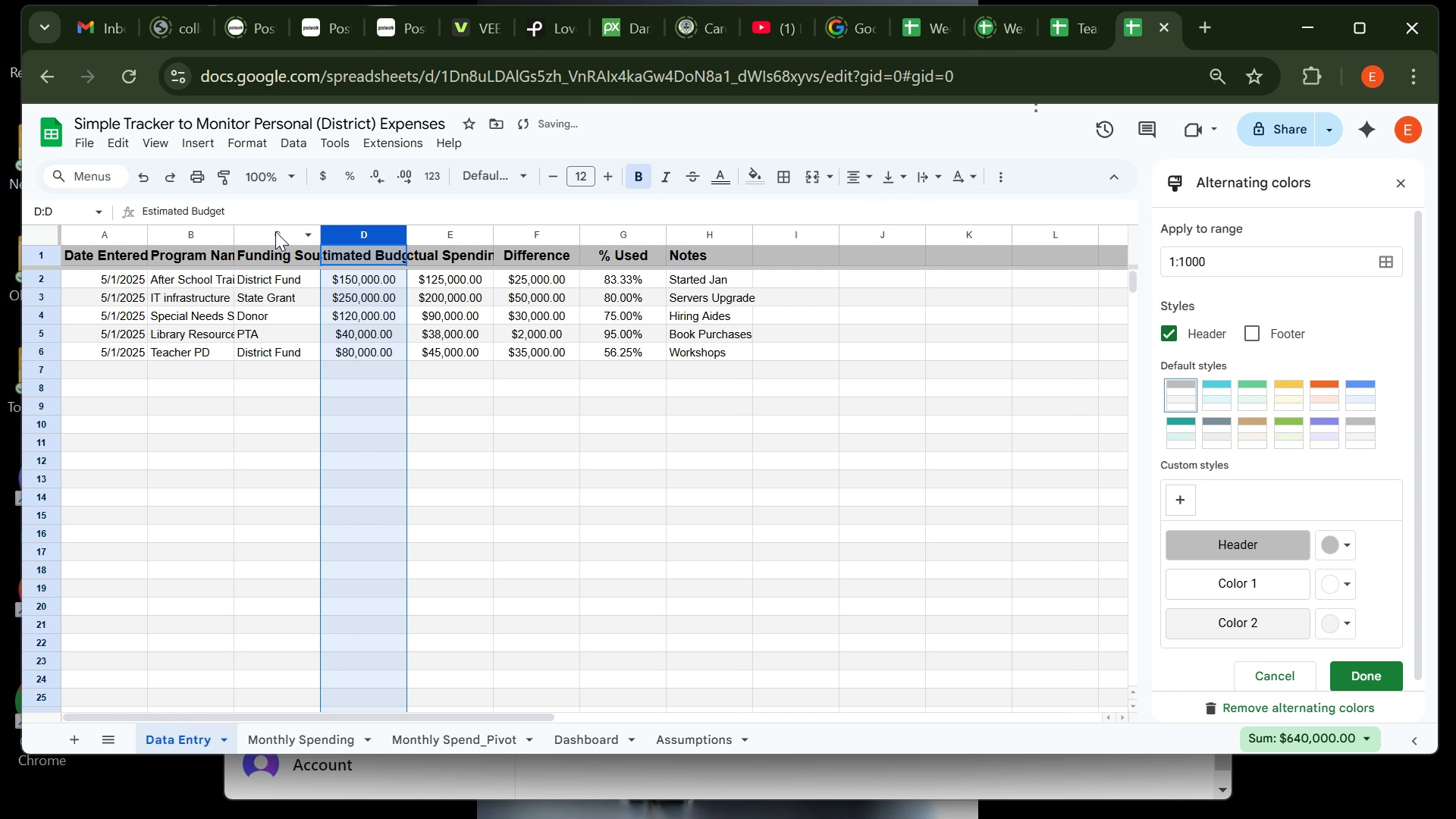 
left_click([275, 231])
 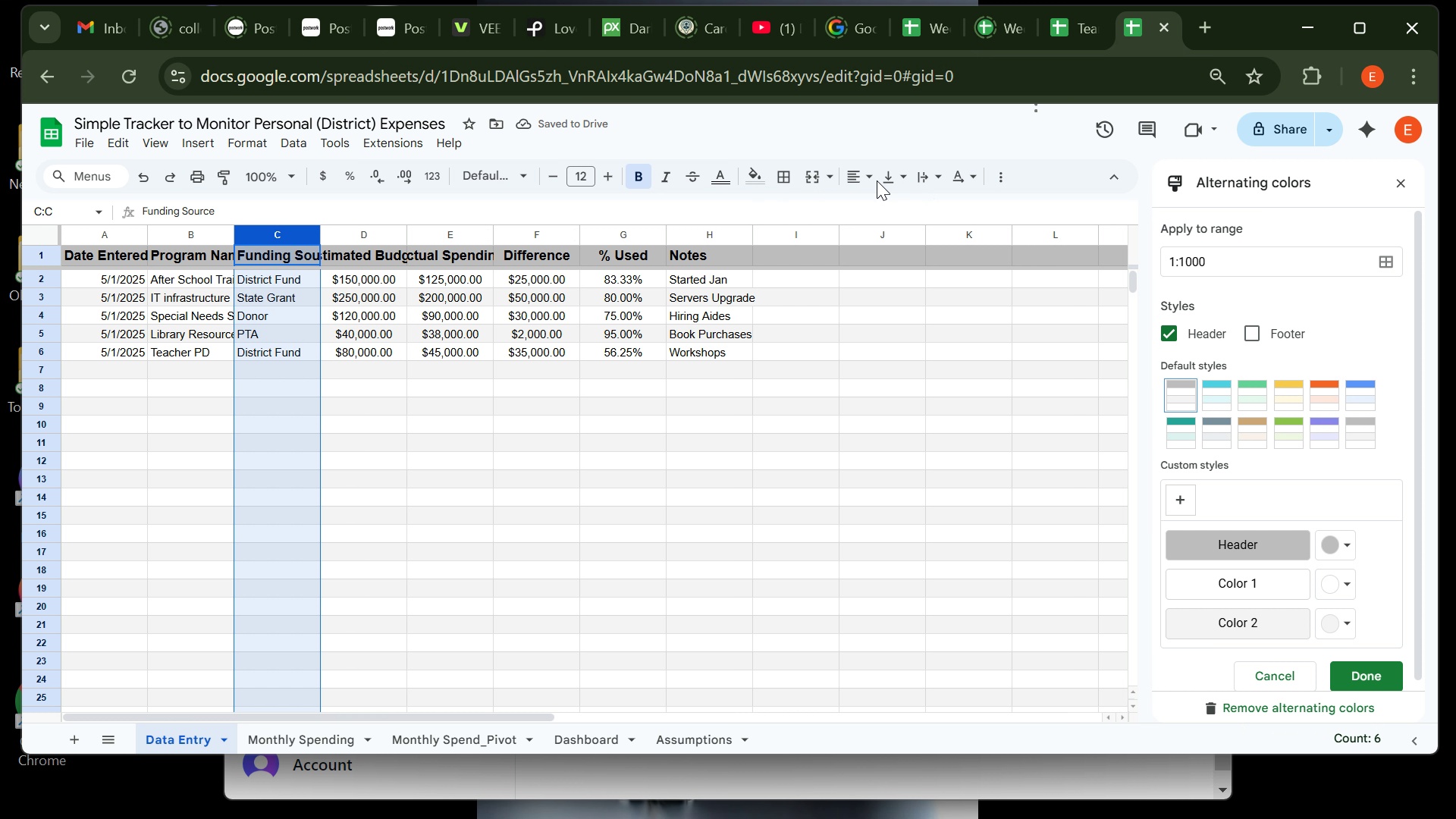 
left_click([877, 180])
 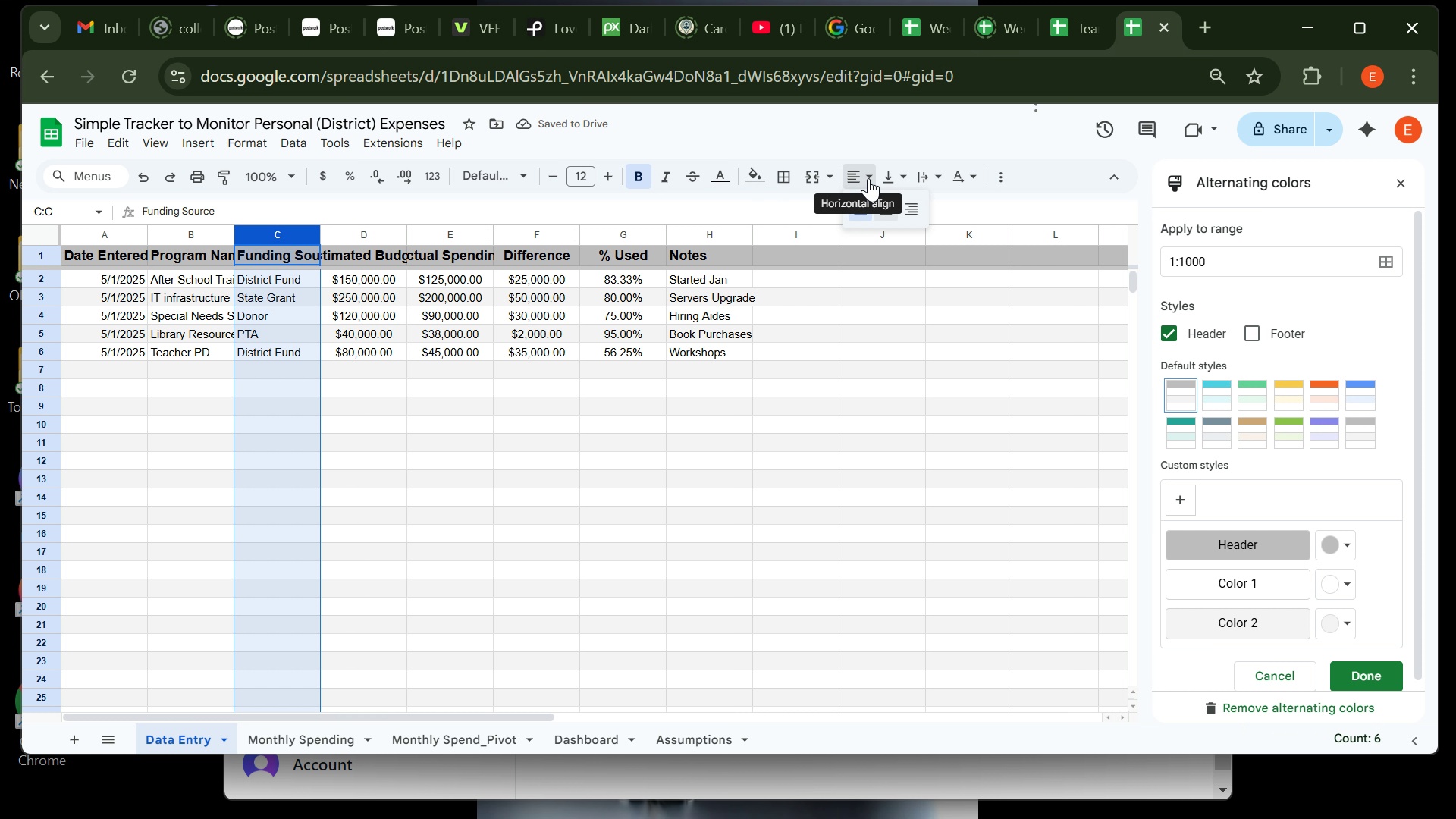 
left_click([868, 178])
 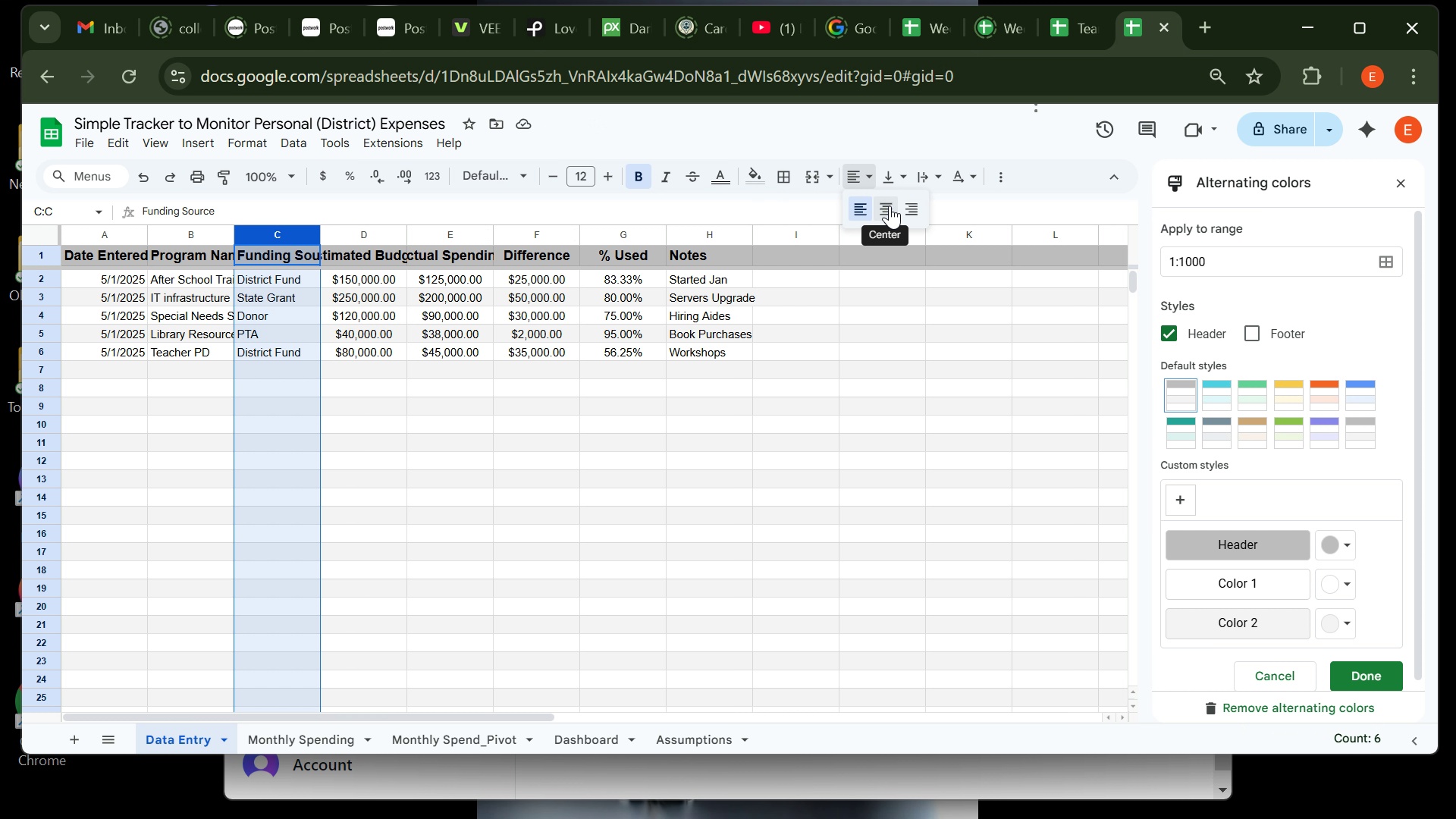 
left_click([890, 206])
 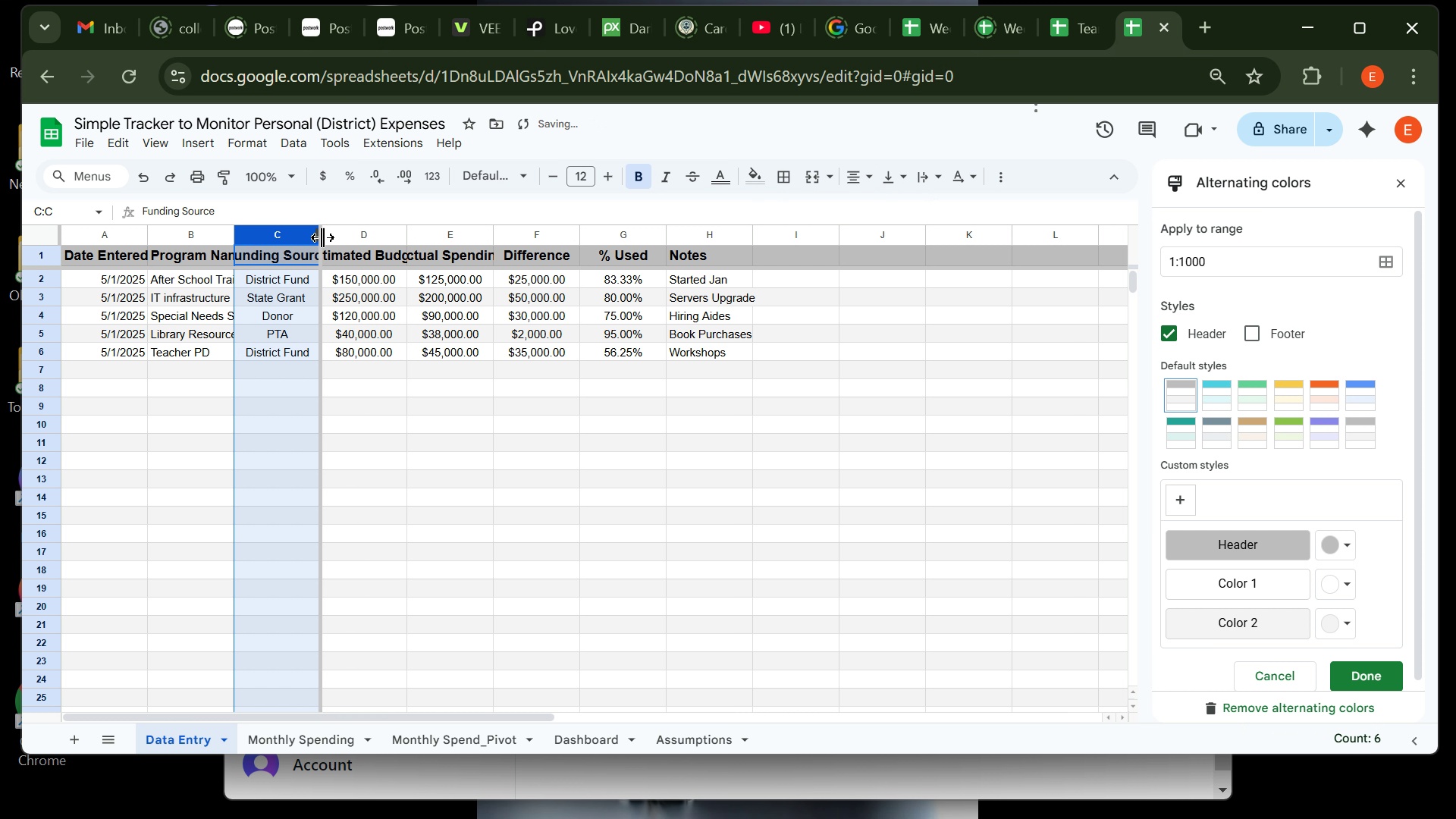 
double_click([322, 237])
 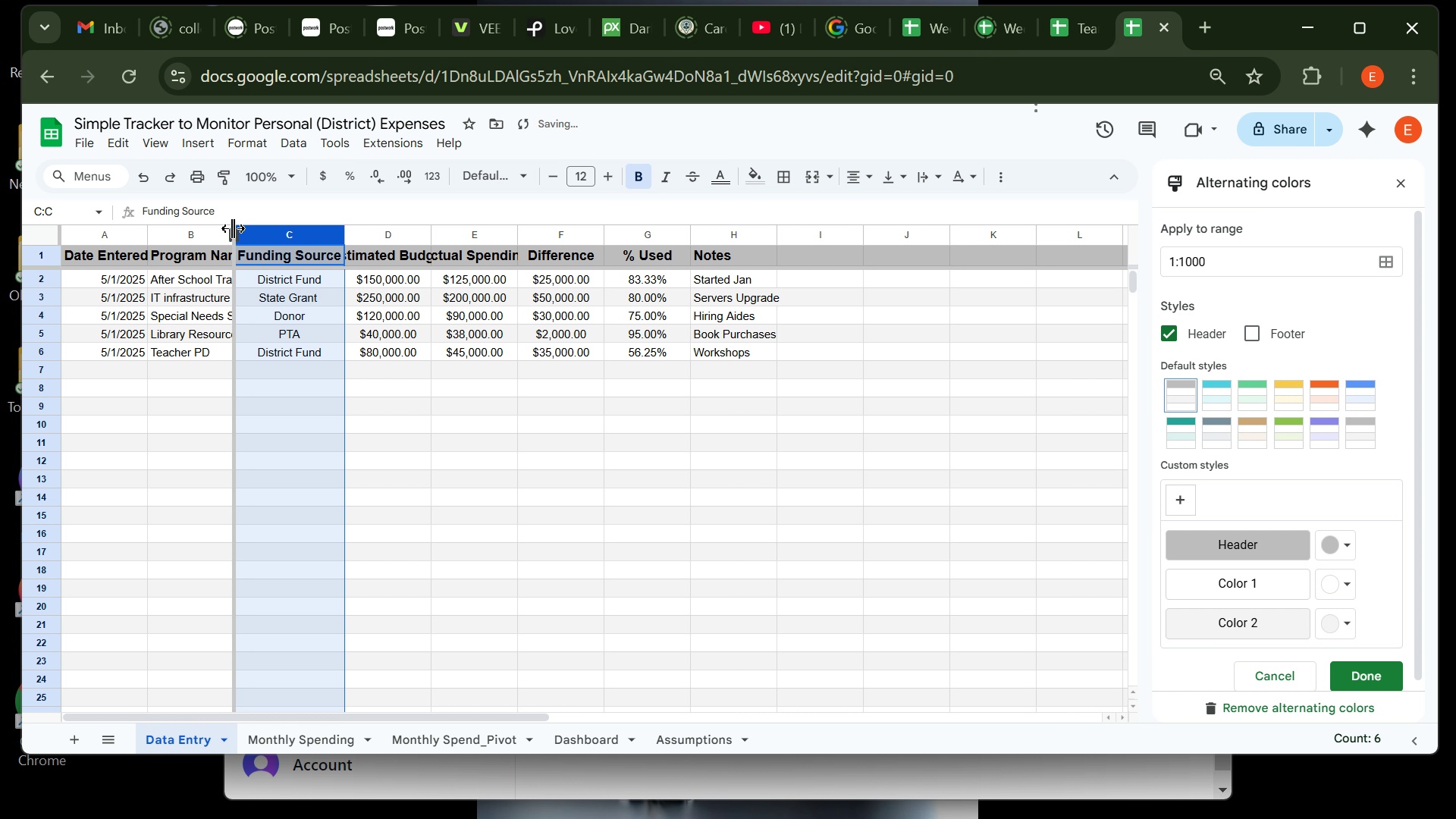 
double_click([233, 228])
 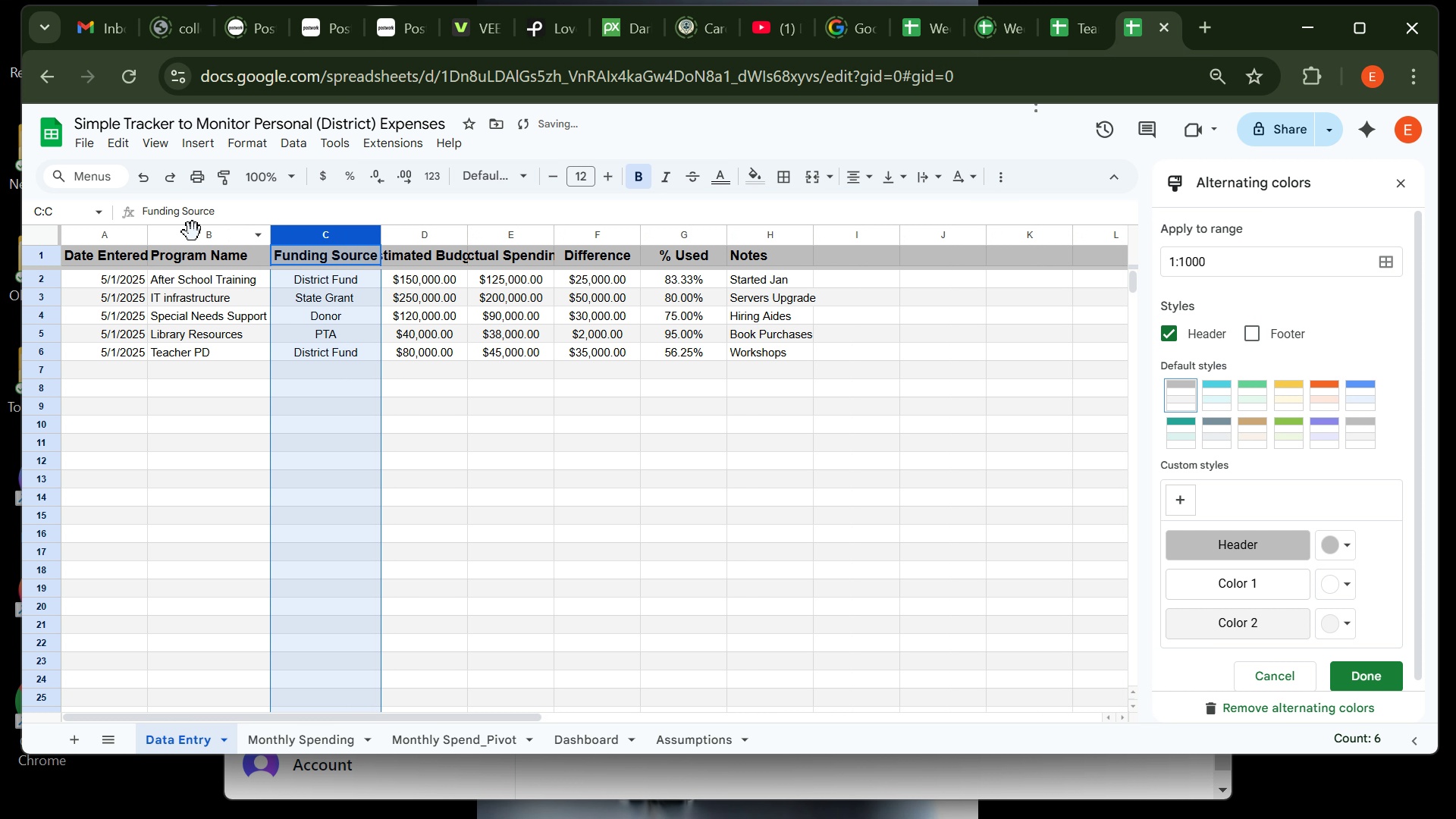 
left_click([193, 232])
 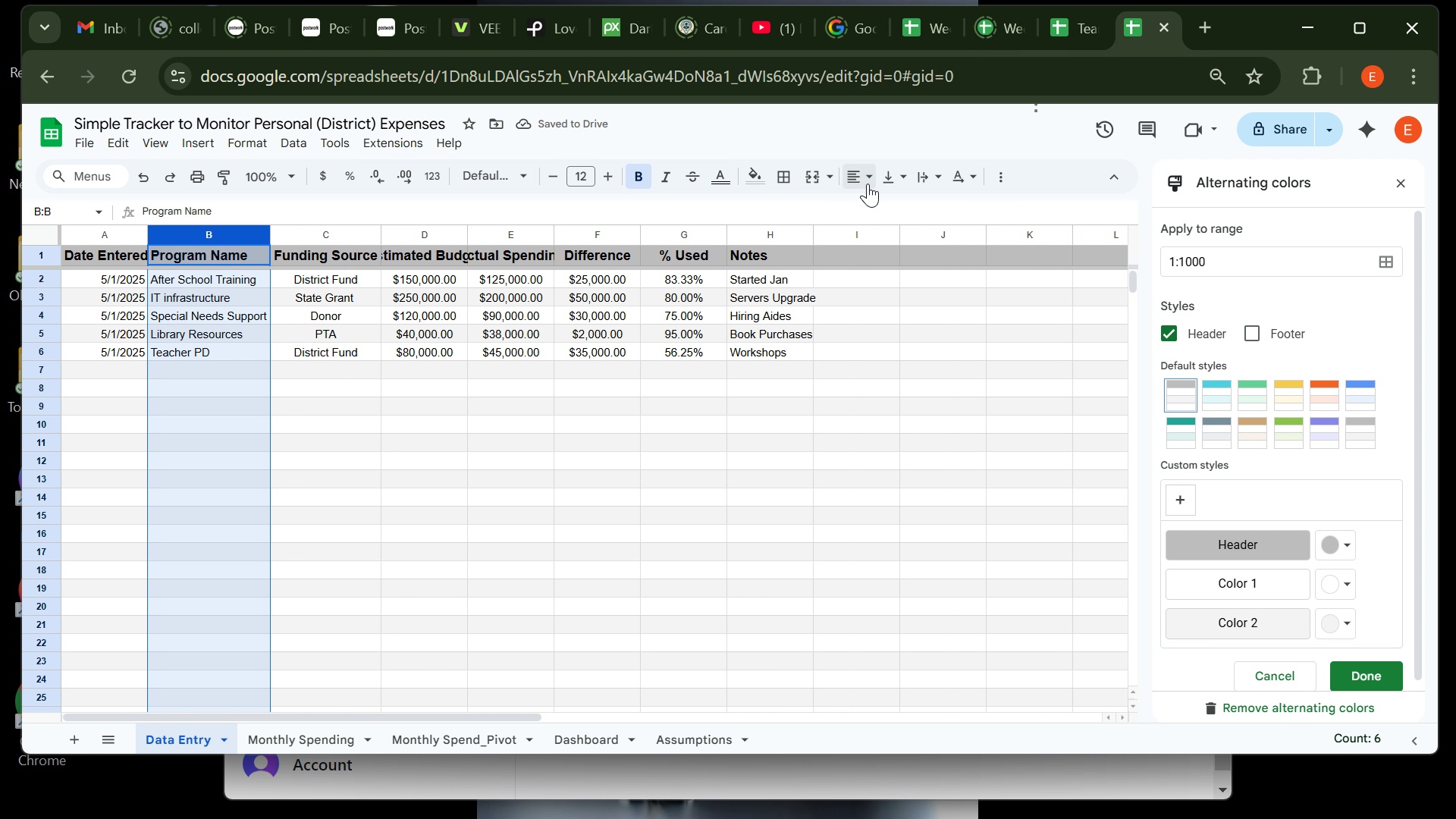 
left_click([868, 184])
 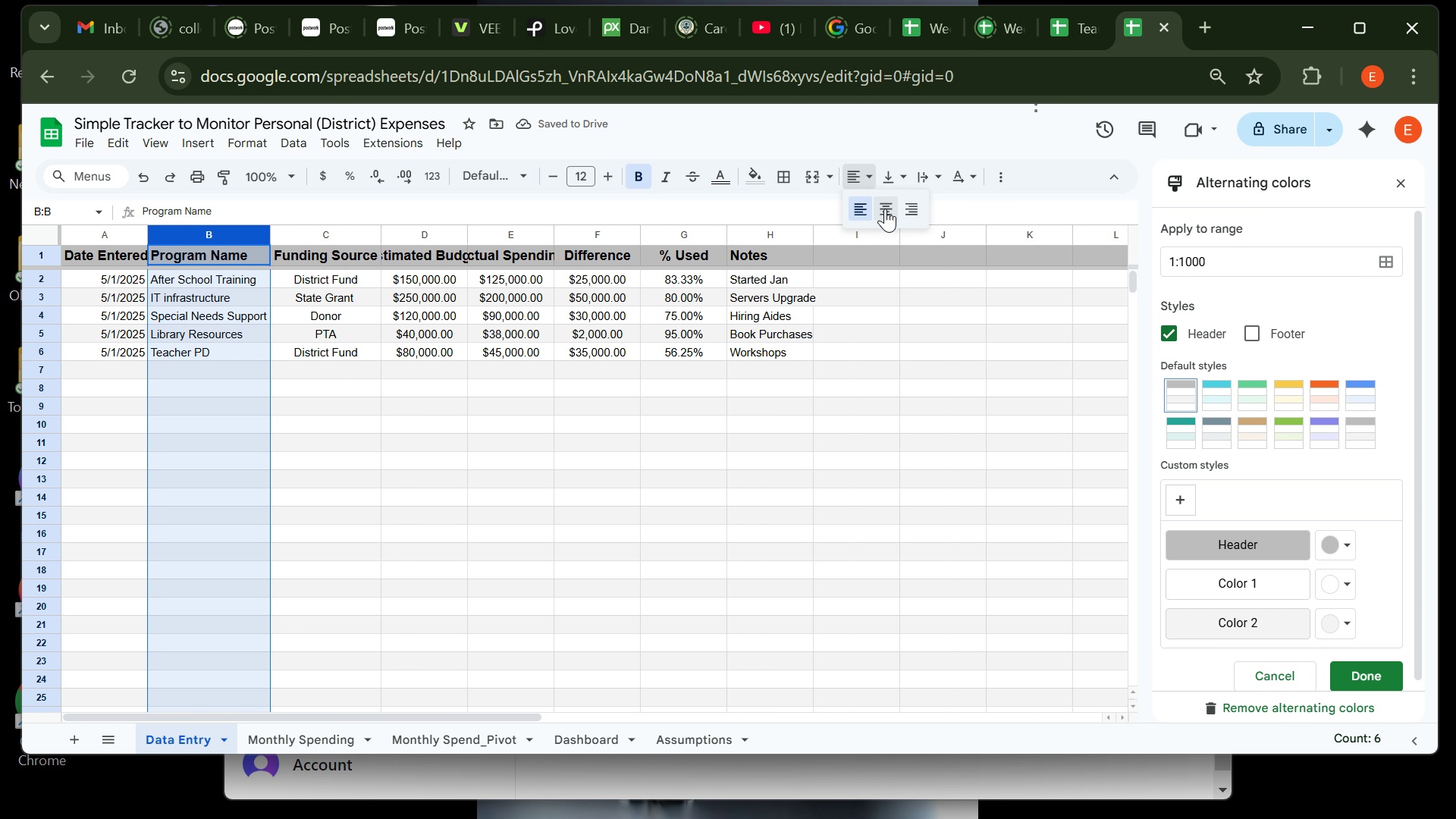 
left_click([885, 209])
 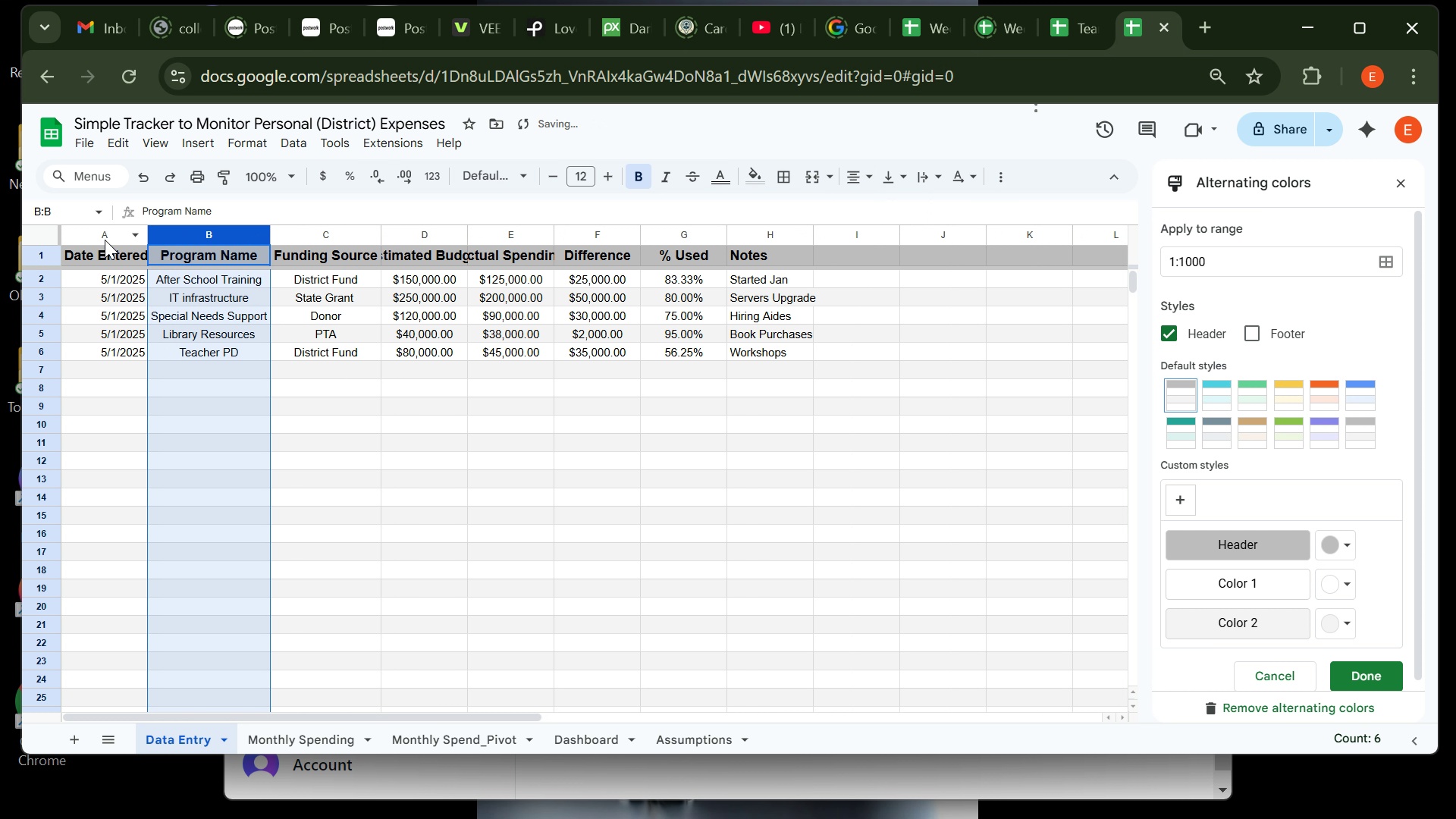 
left_click([105, 240])
 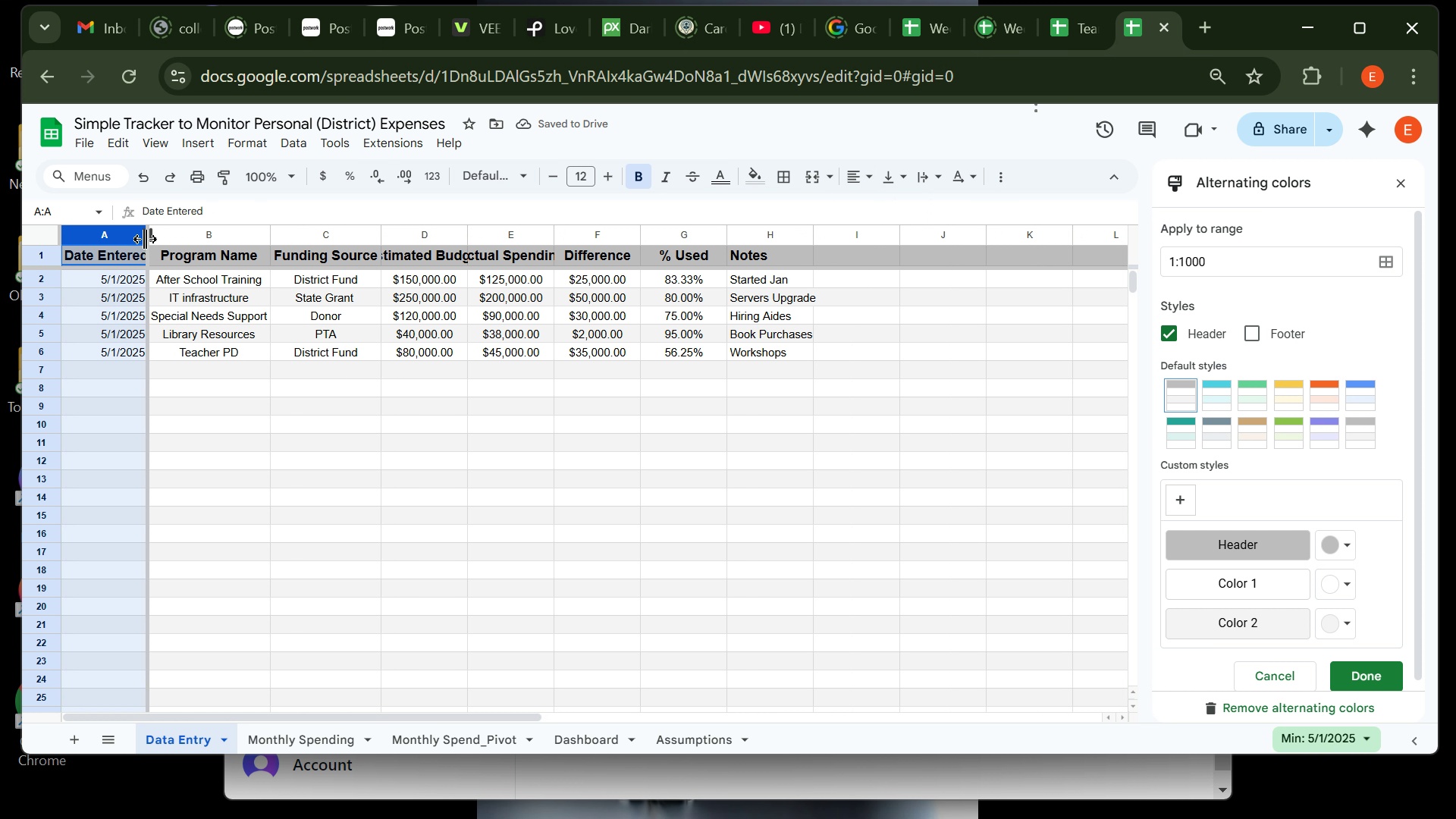 
double_click([145, 239])
 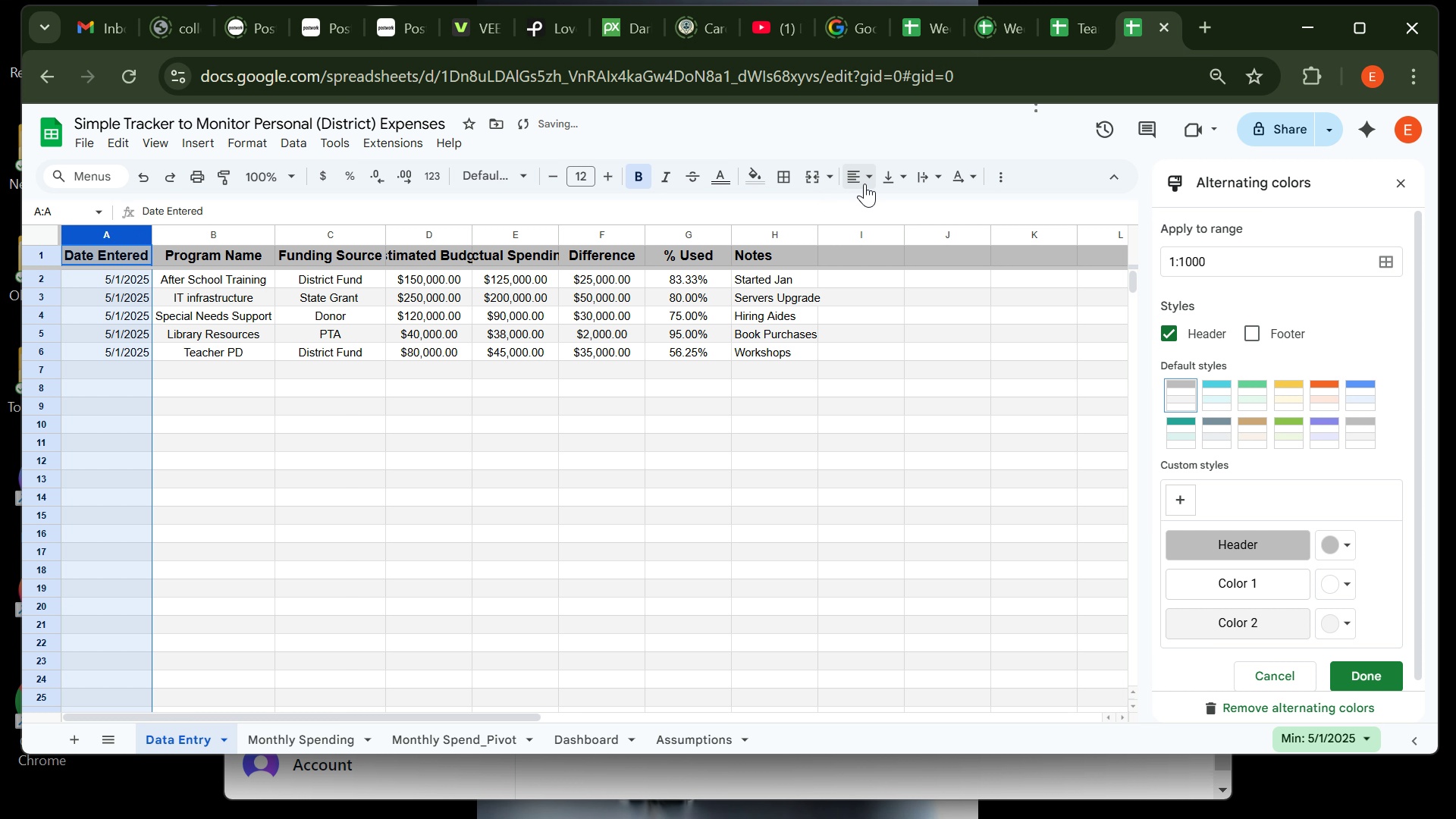 
left_click([864, 184])
 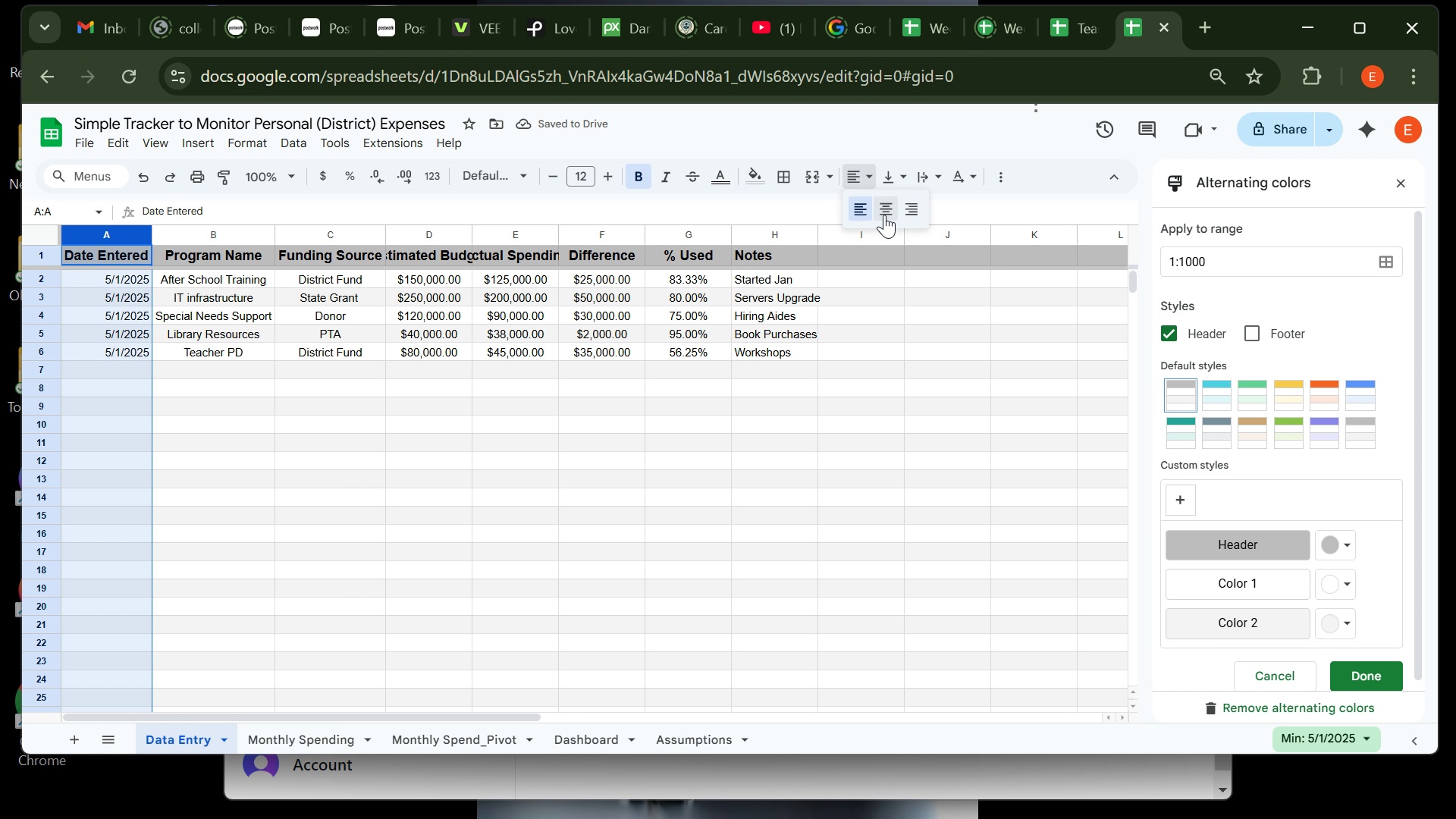 
left_click([884, 215])
 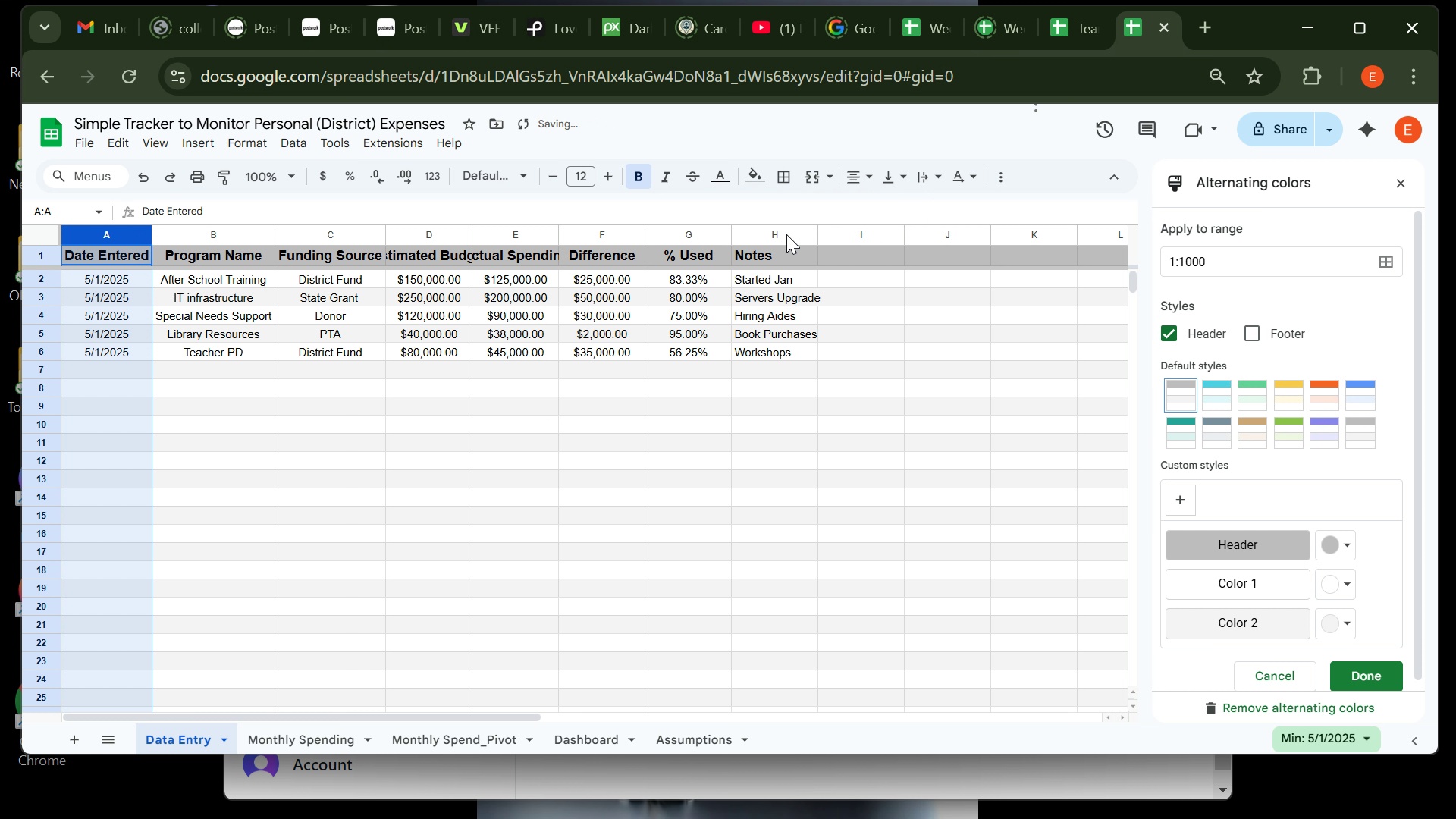 
left_click([787, 233])
 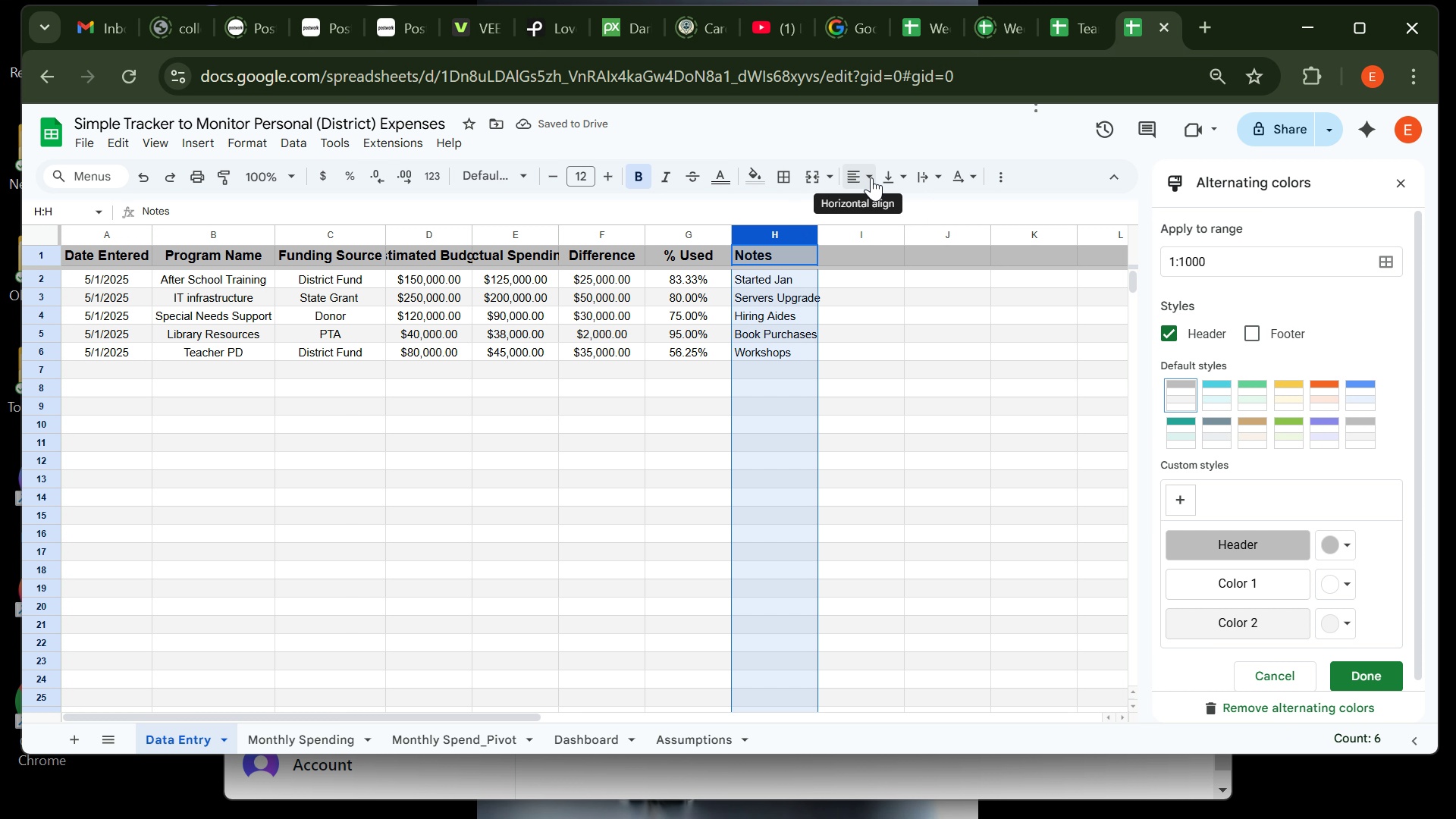 
left_click([871, 177])
 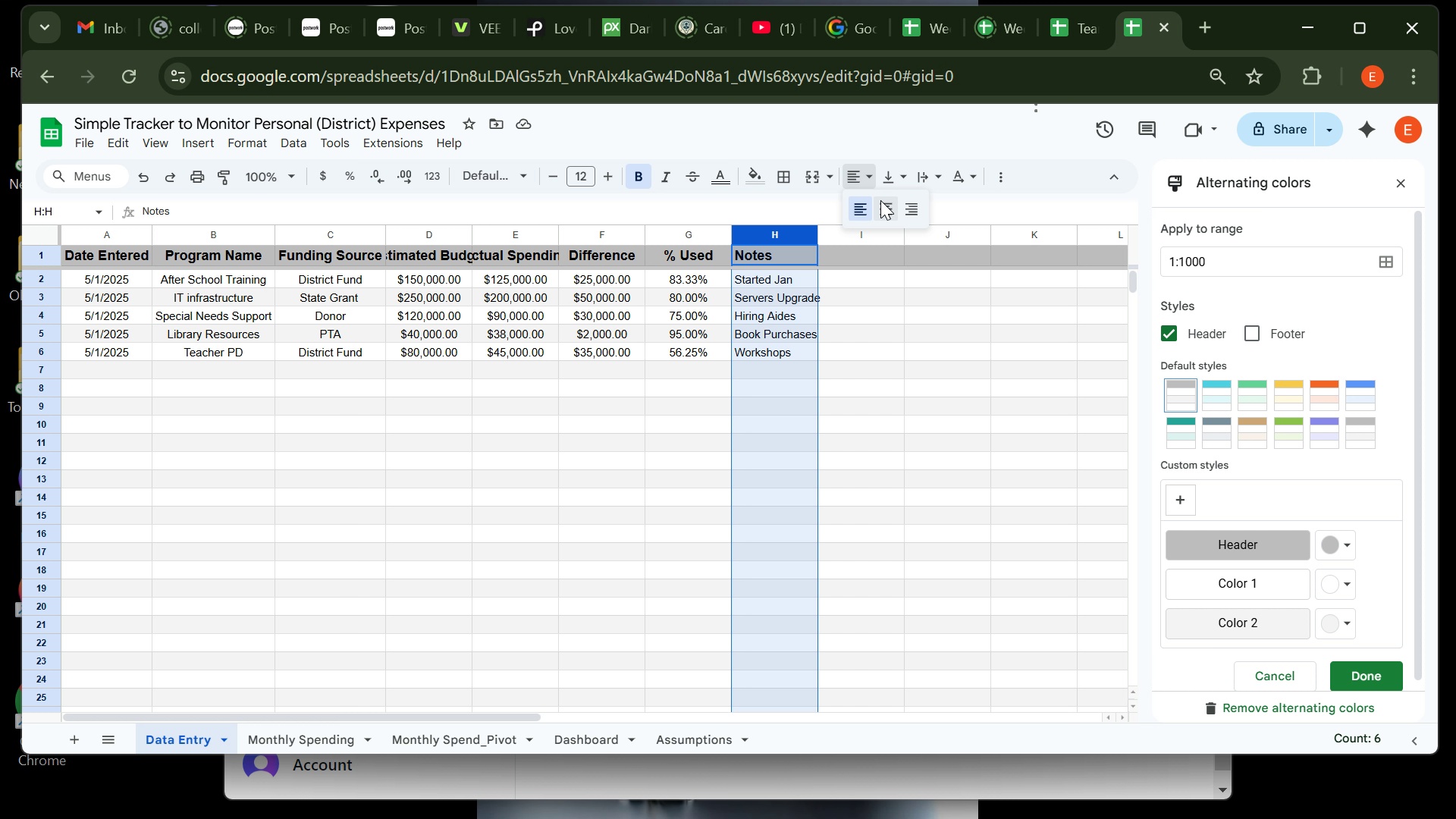 
left_click([880, 200])
 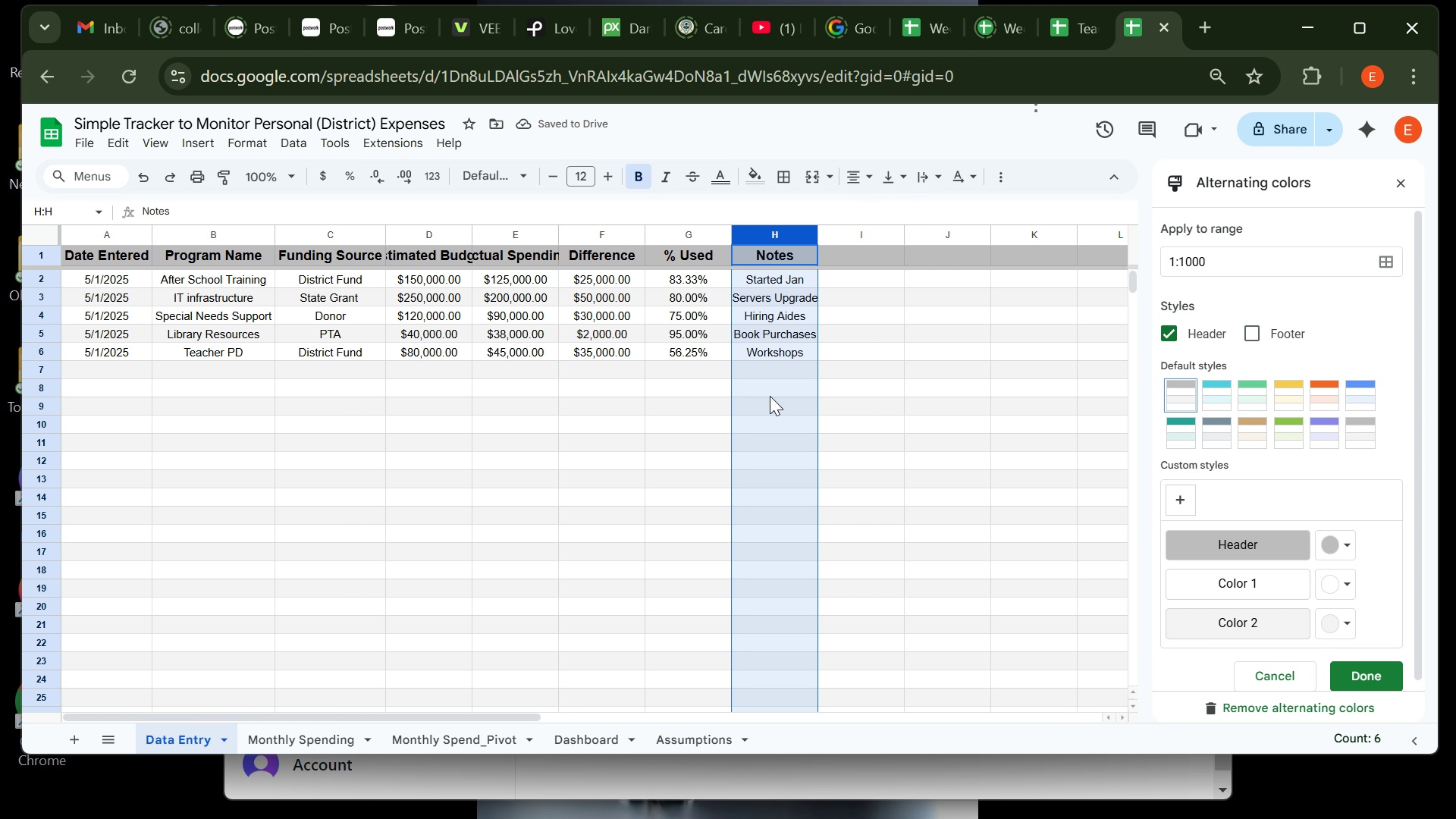 
wait(5.76)
 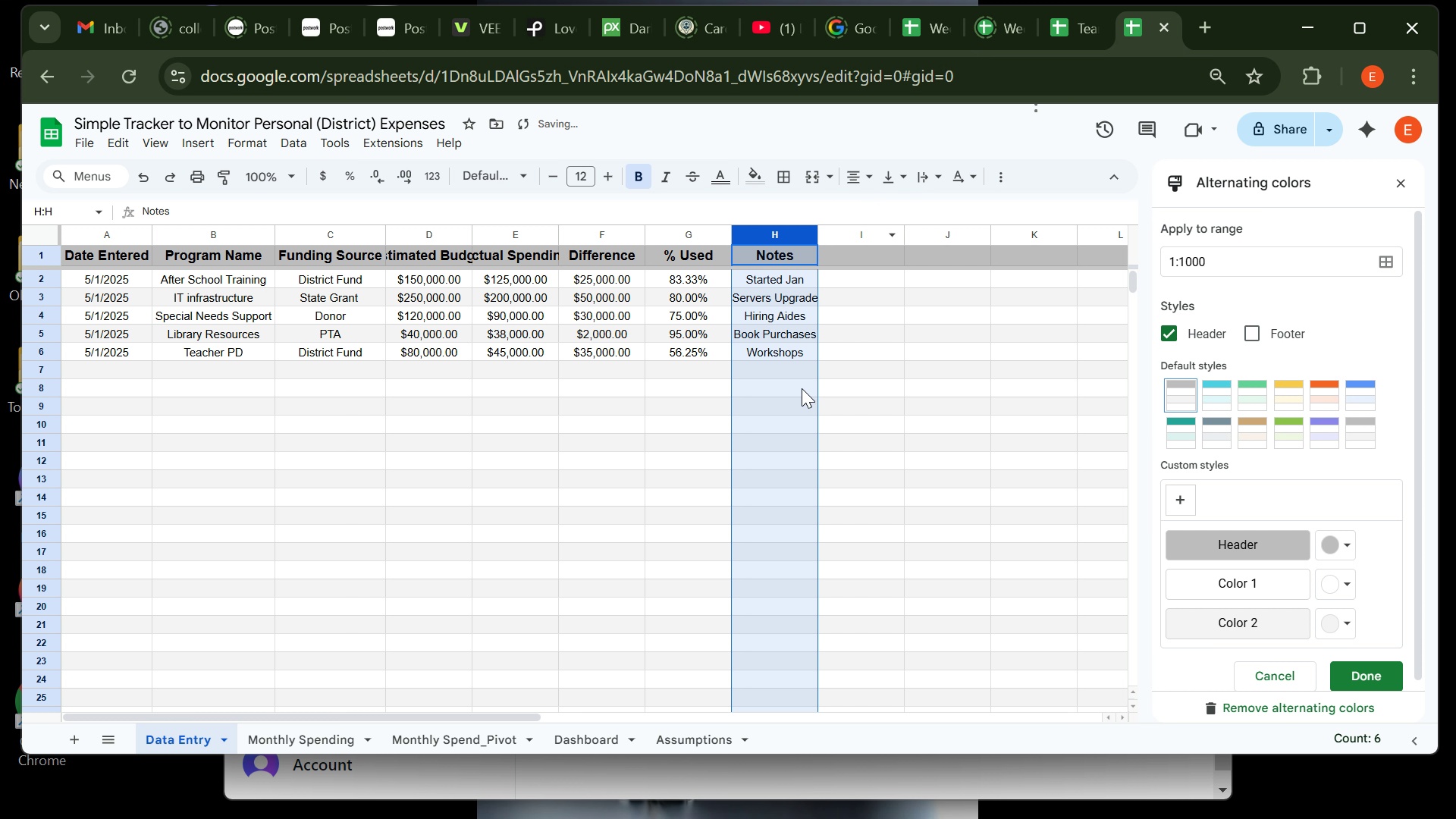 
left_click([642, 422])
 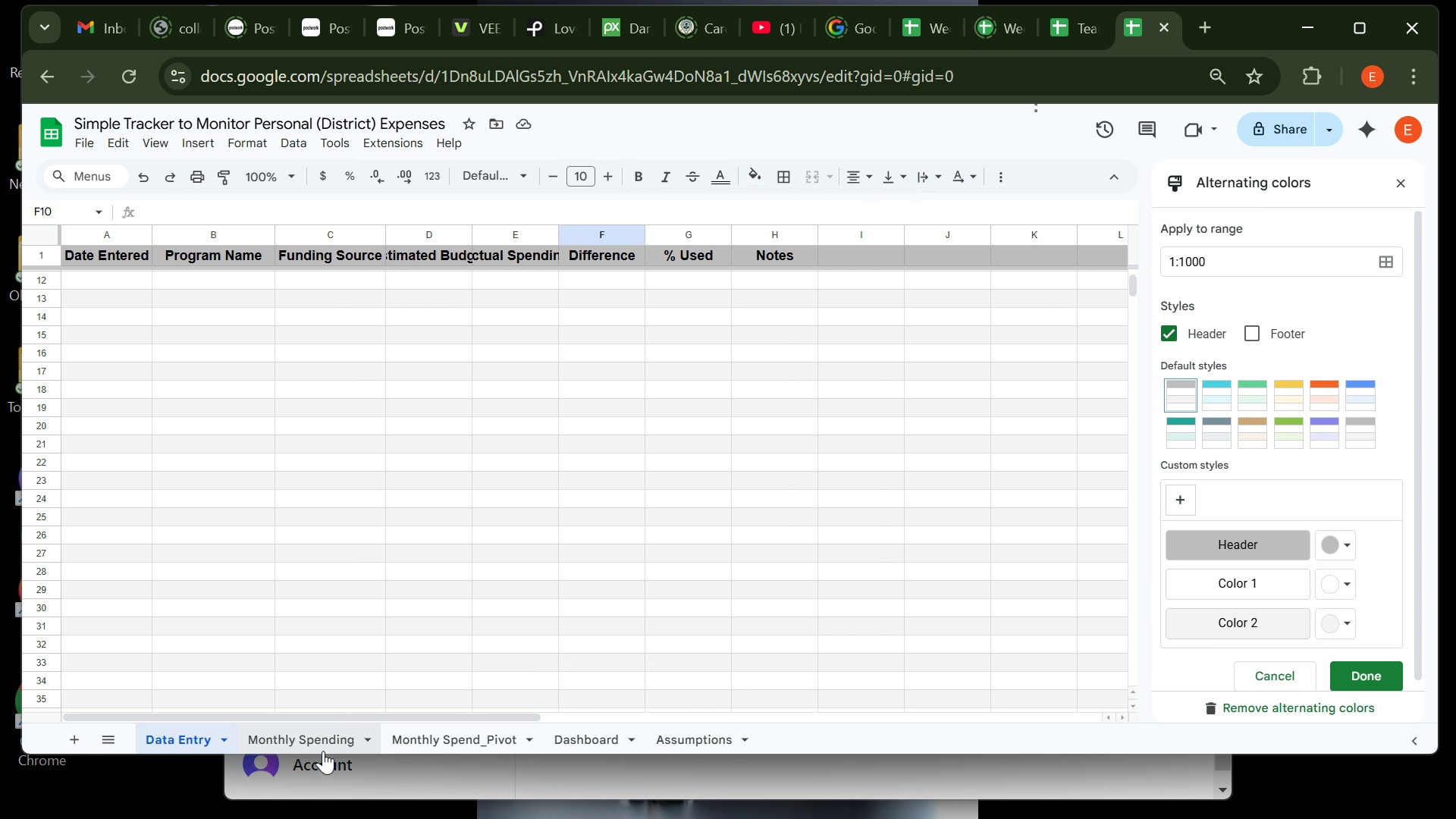 
left_click([321, 739])
 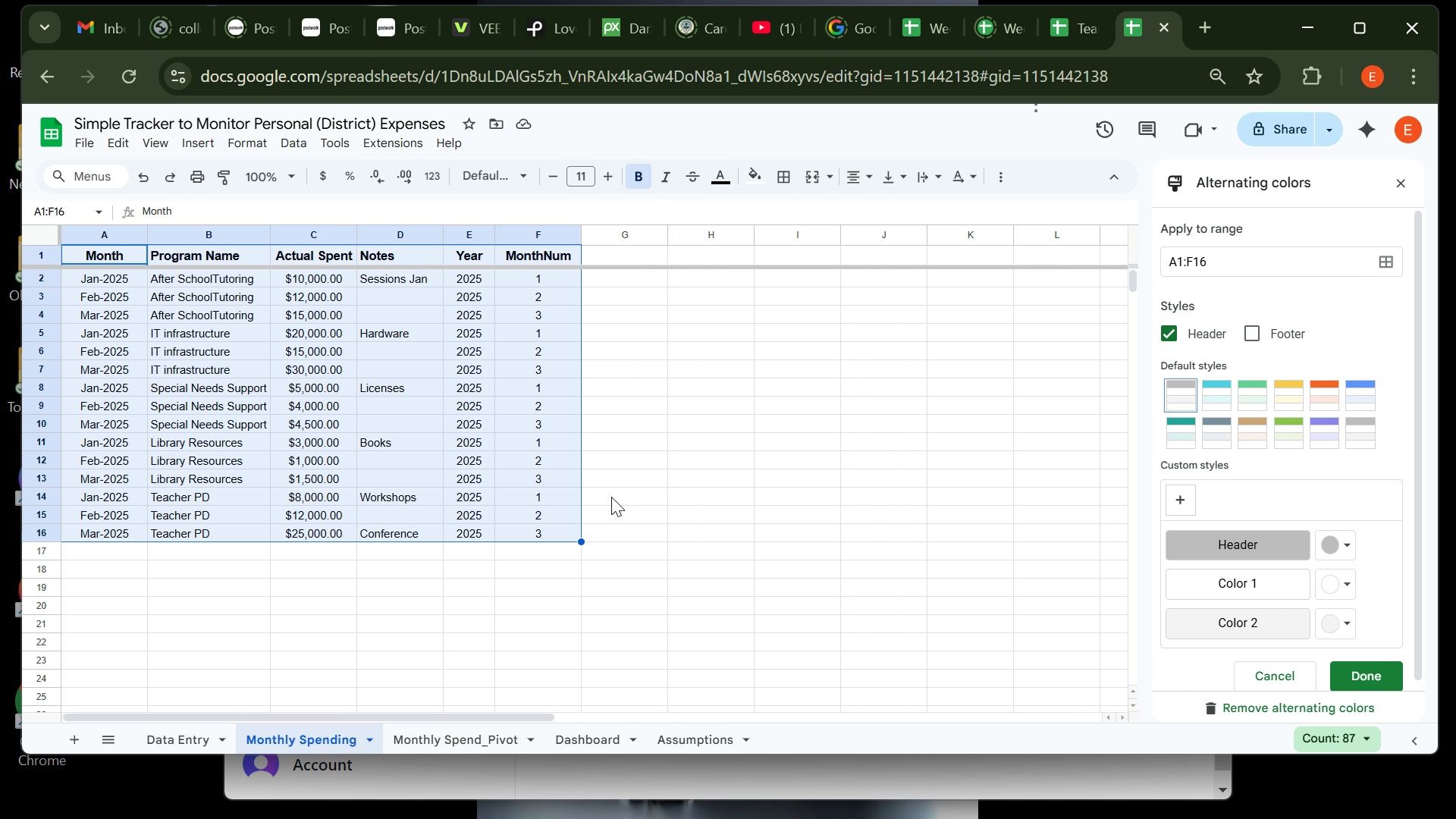 
left_click([611, 497])
 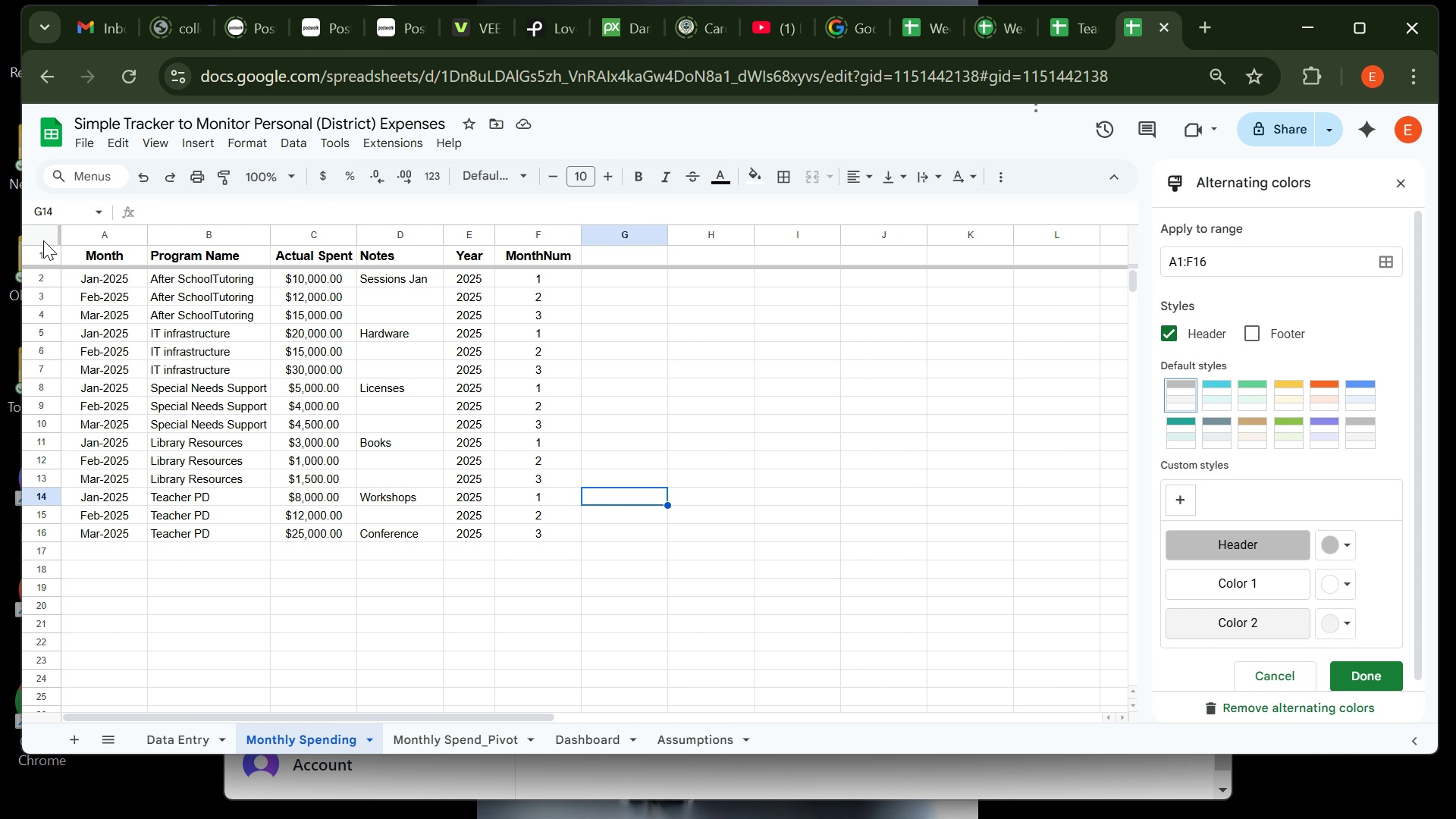 
left_click([42, 234])
 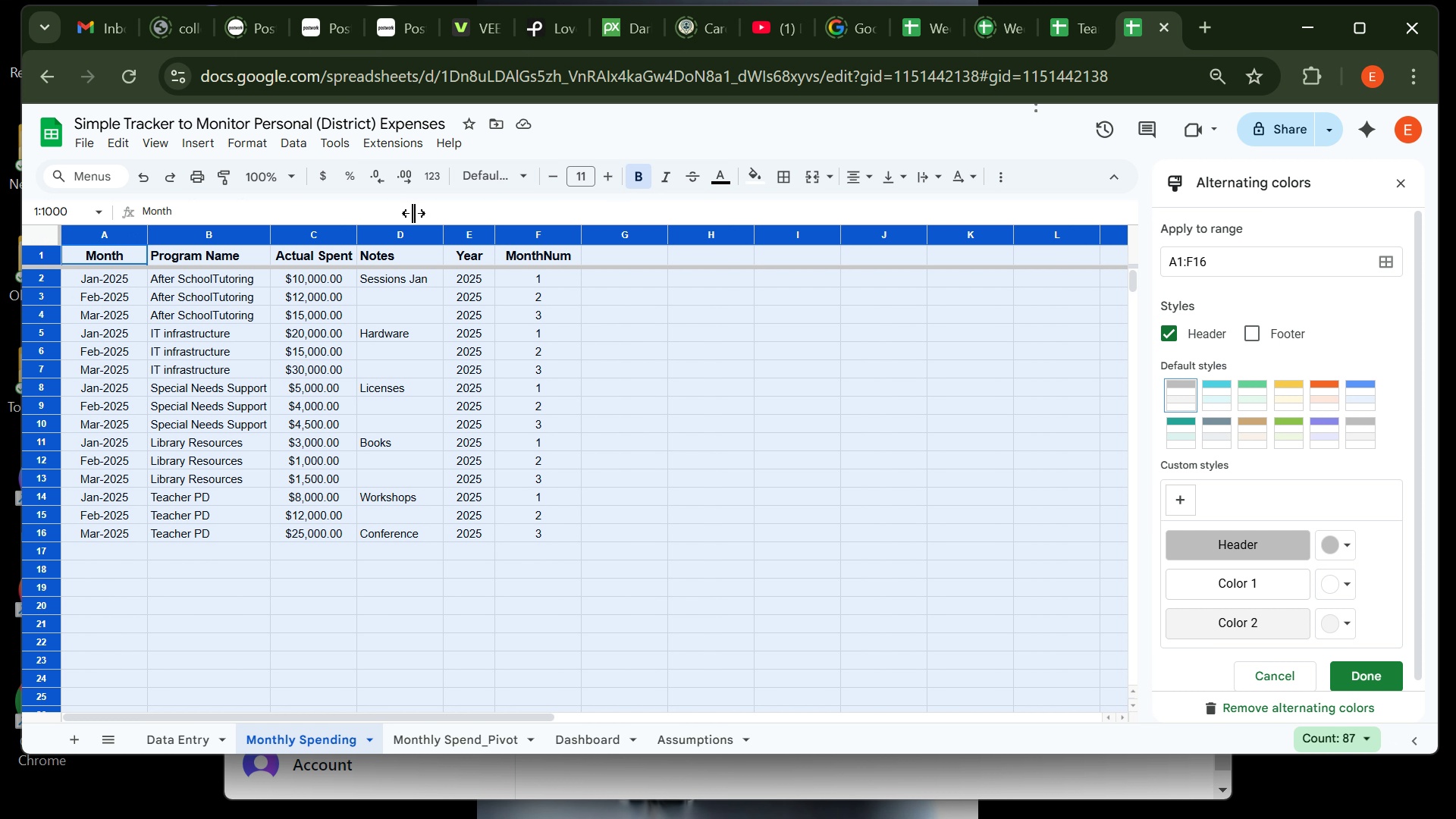 
left_click([256, 152])
 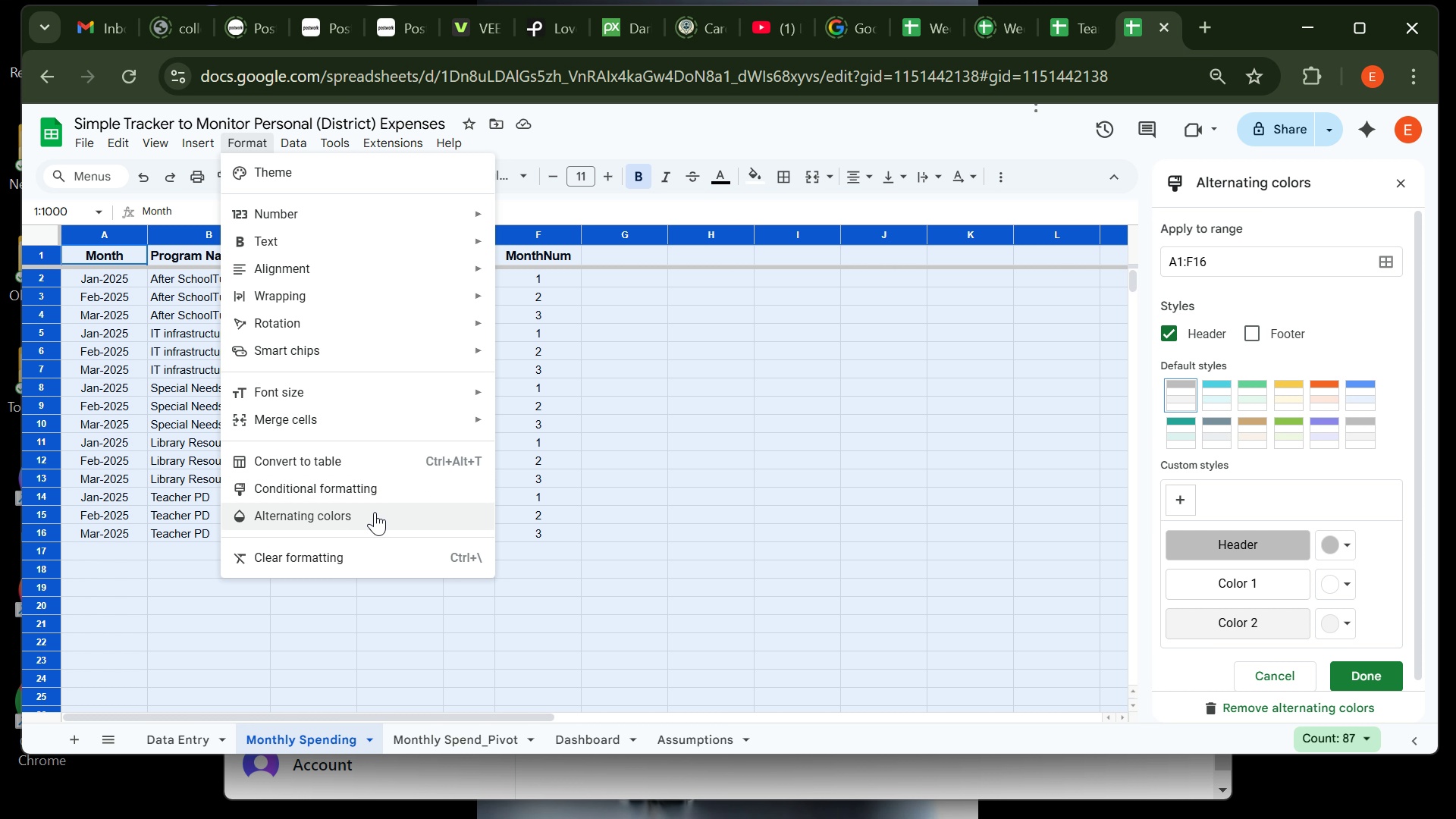 
left_click([375, 515])
 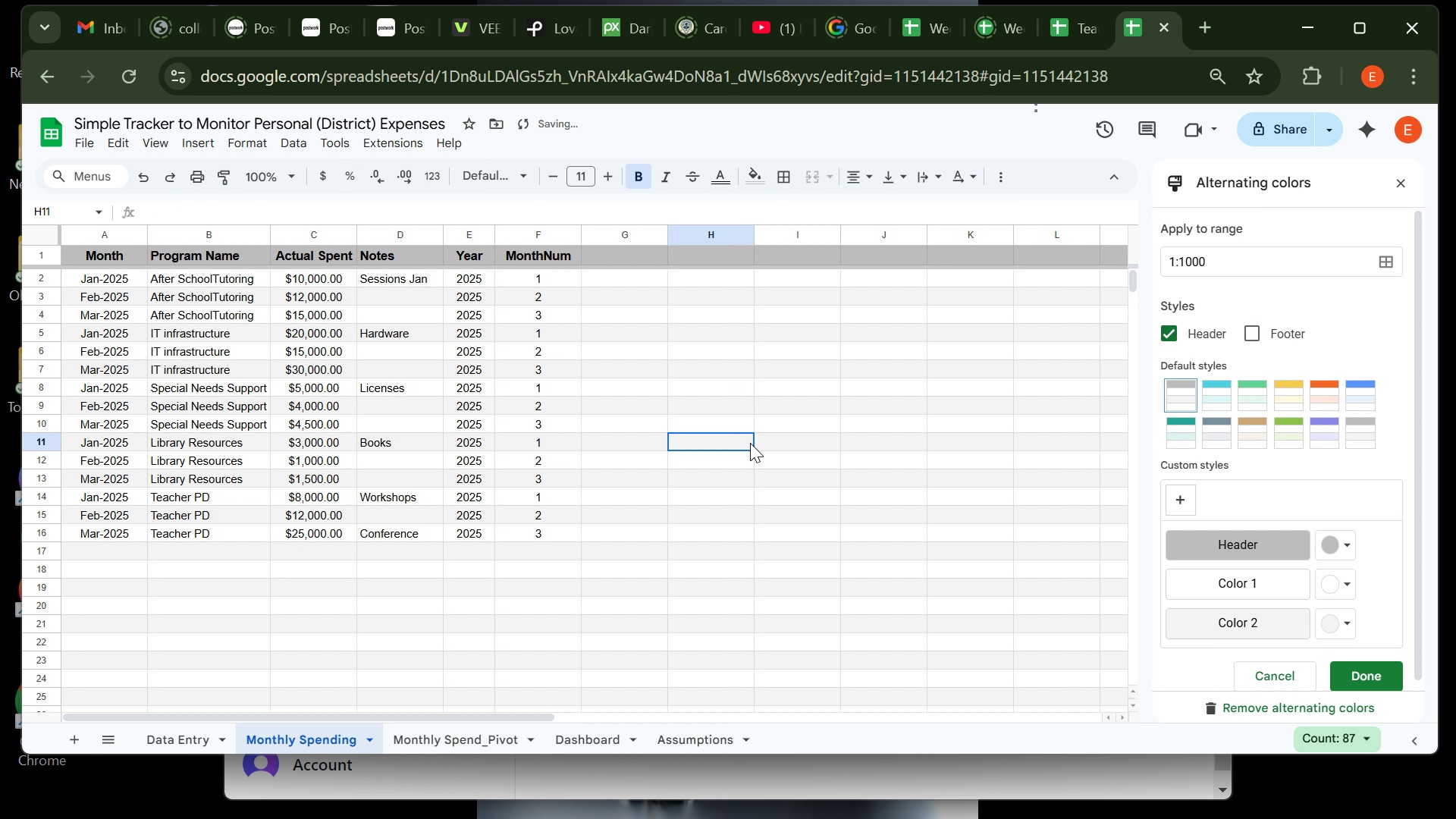 
left_click([750, 443])
 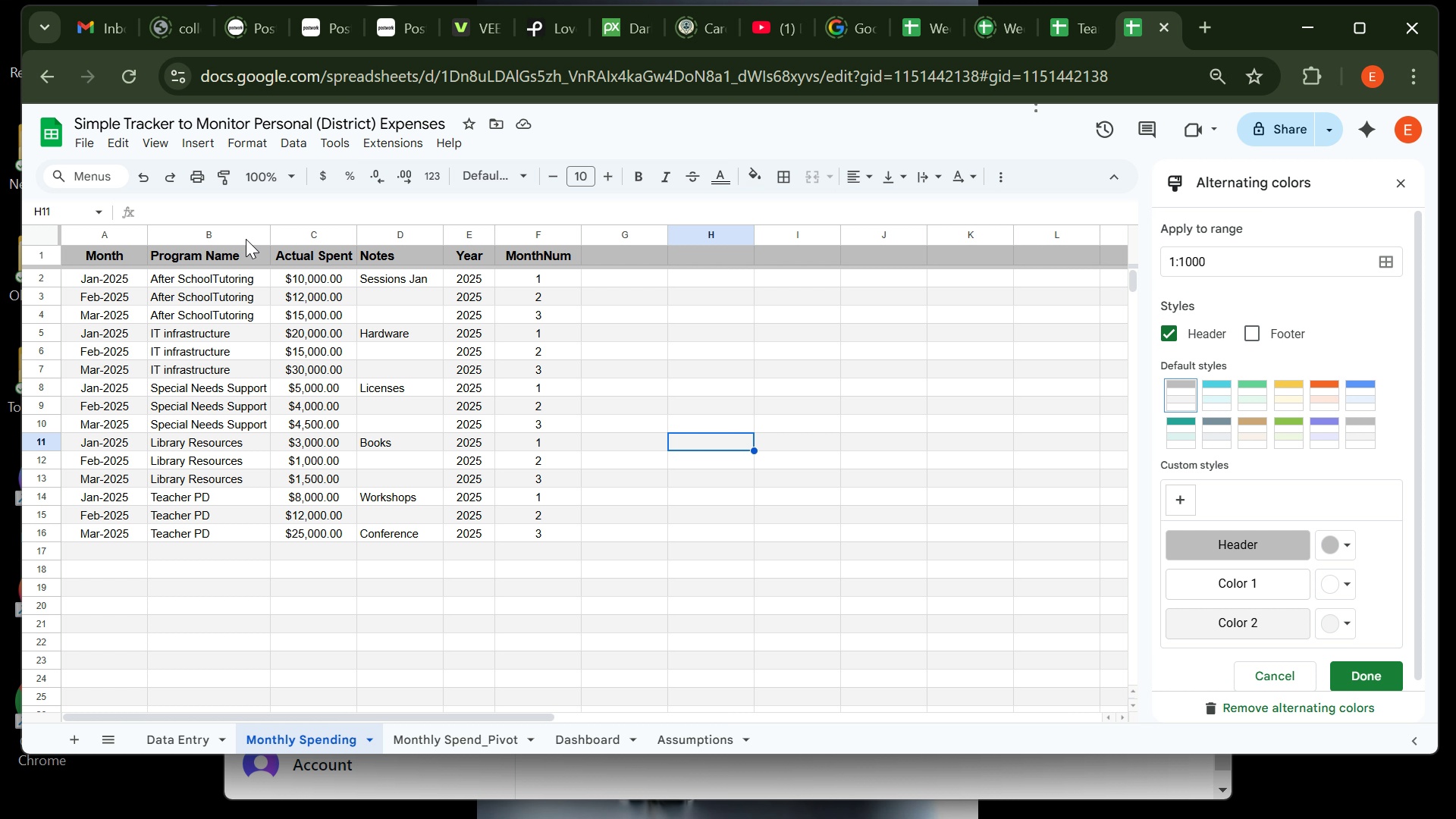 
wait(16.13)
 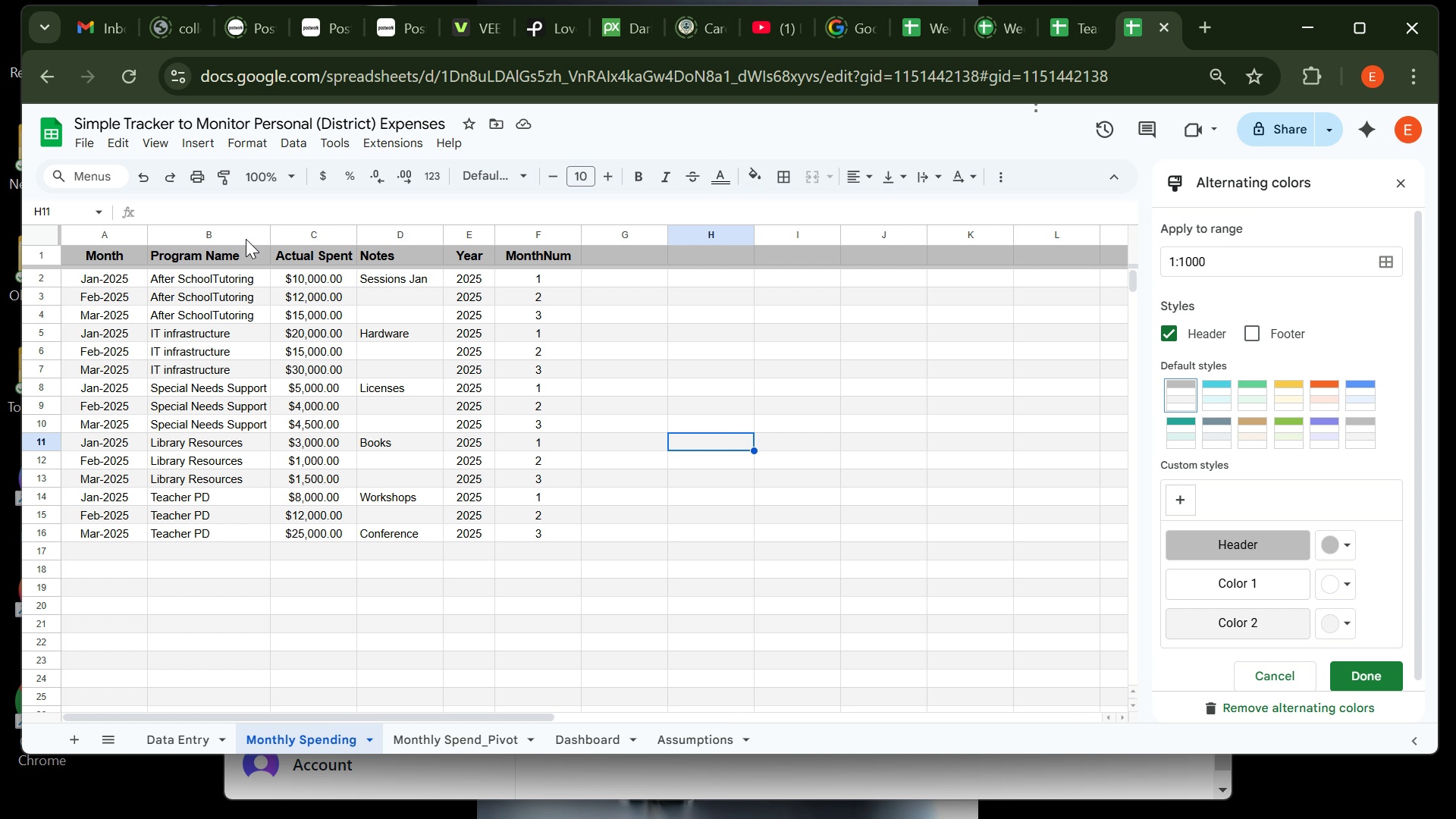 
left_click([203, 741])
 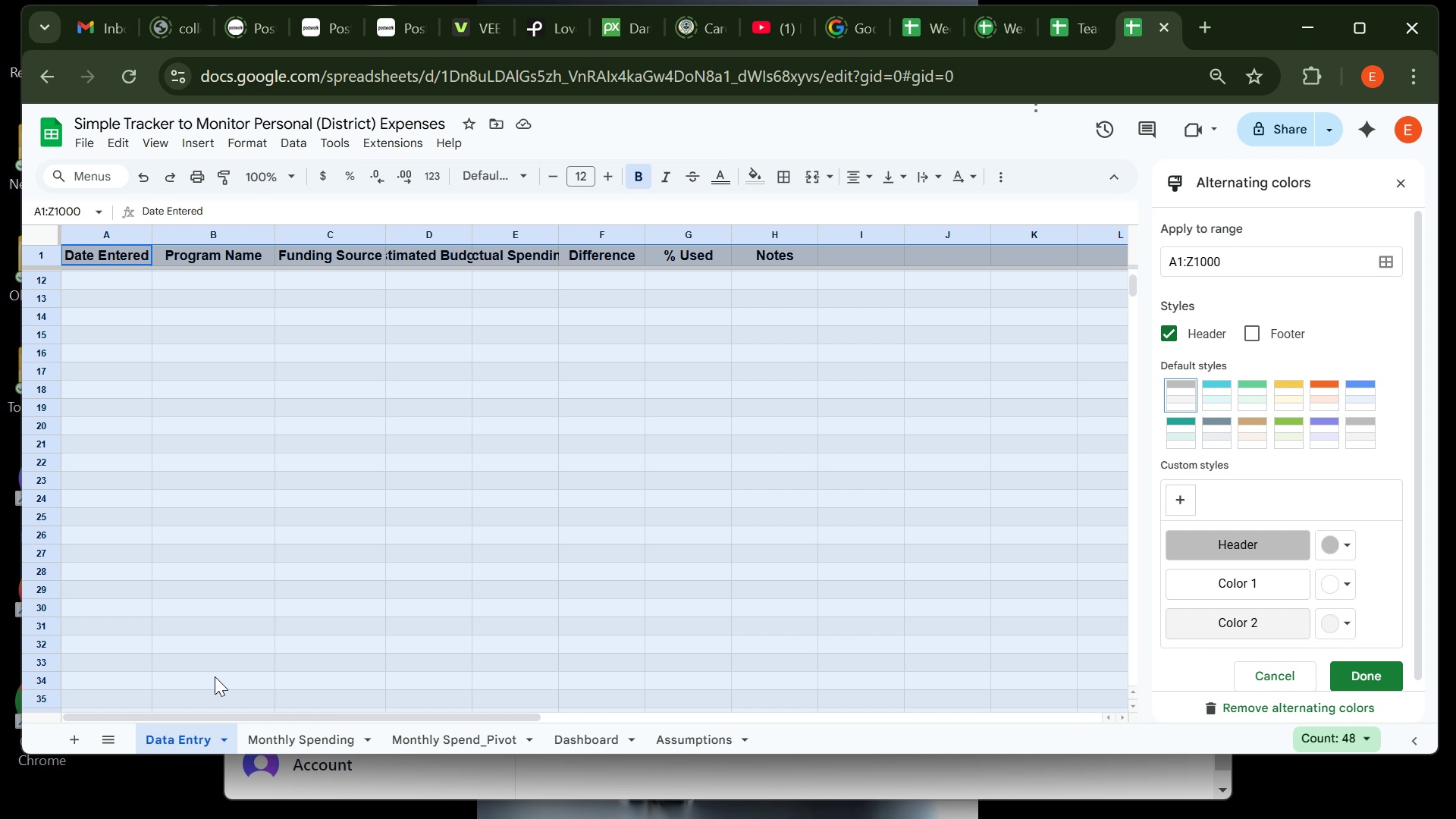 
mouse_move([232, 614])
 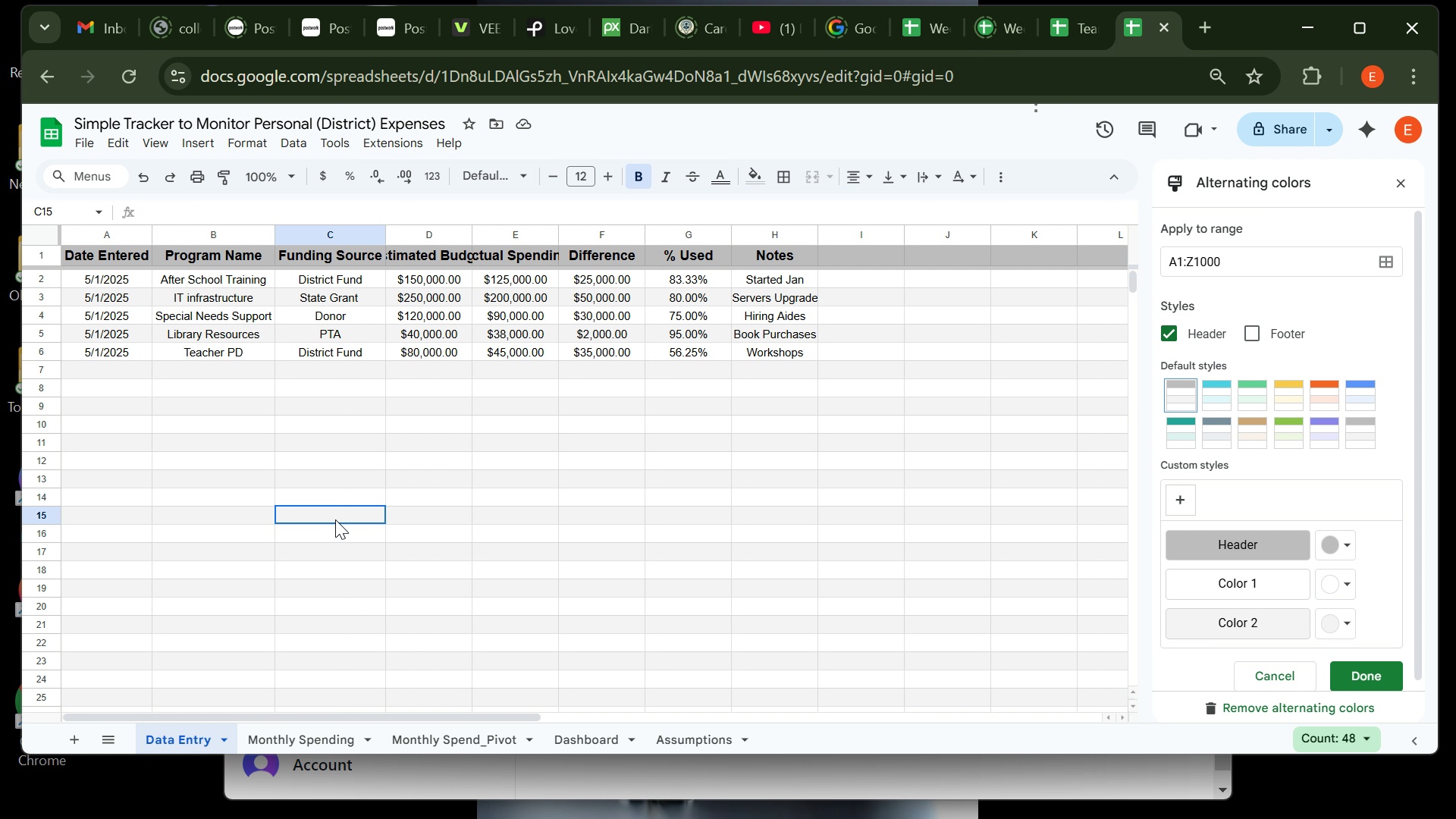 
left_click([335, 519])
 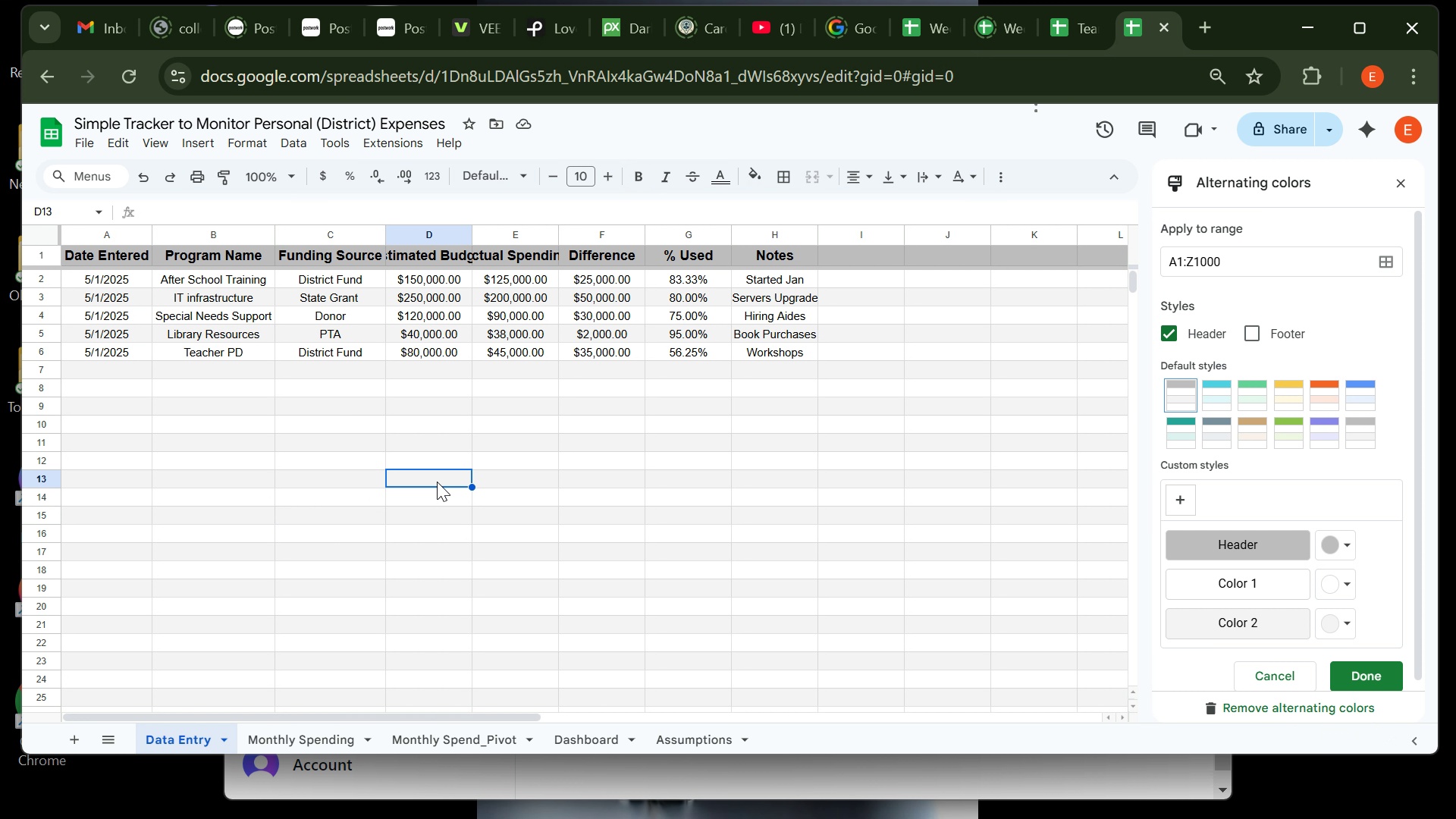 
wait(5.38)
 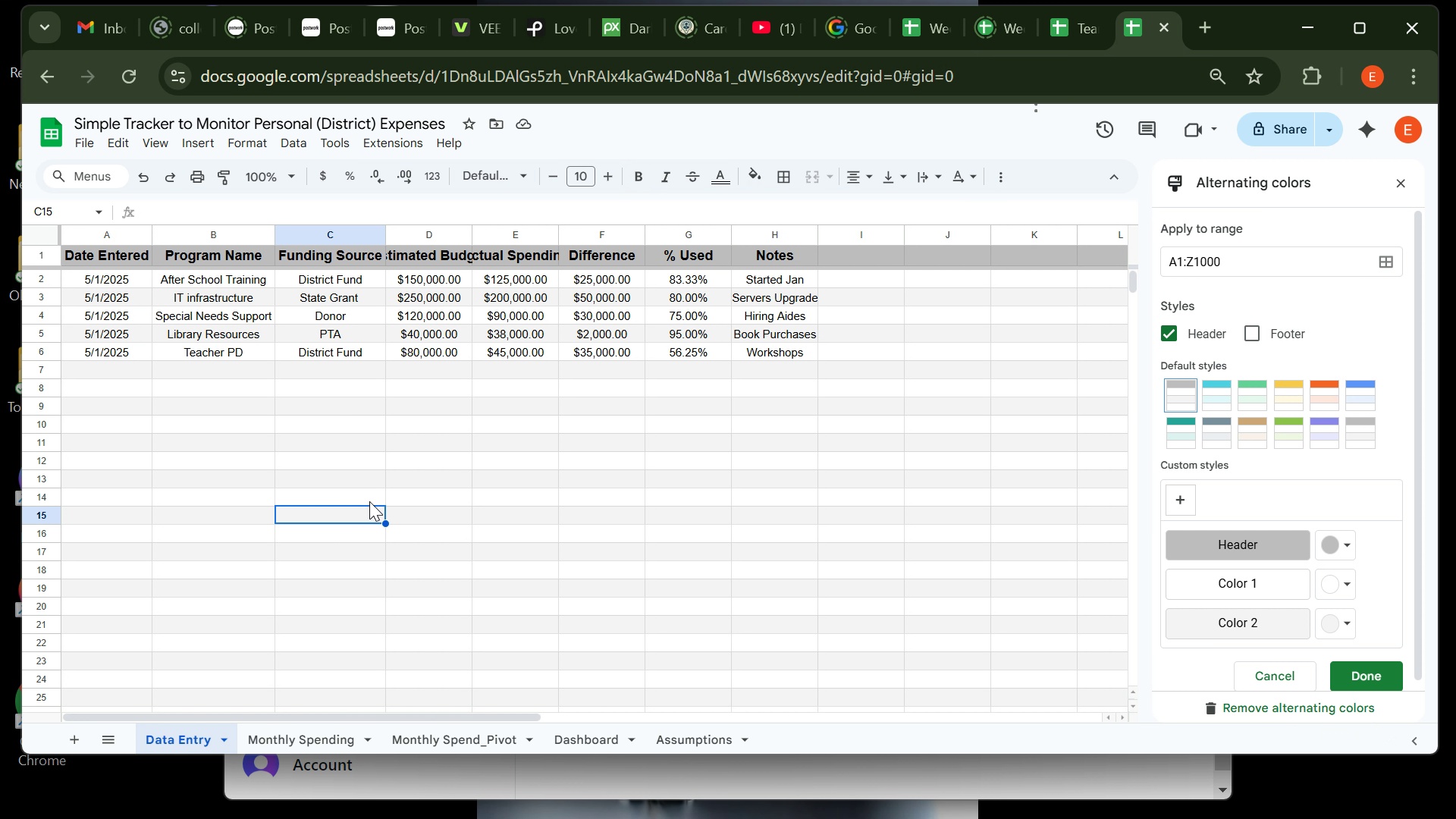 
left_click([437, 482])
 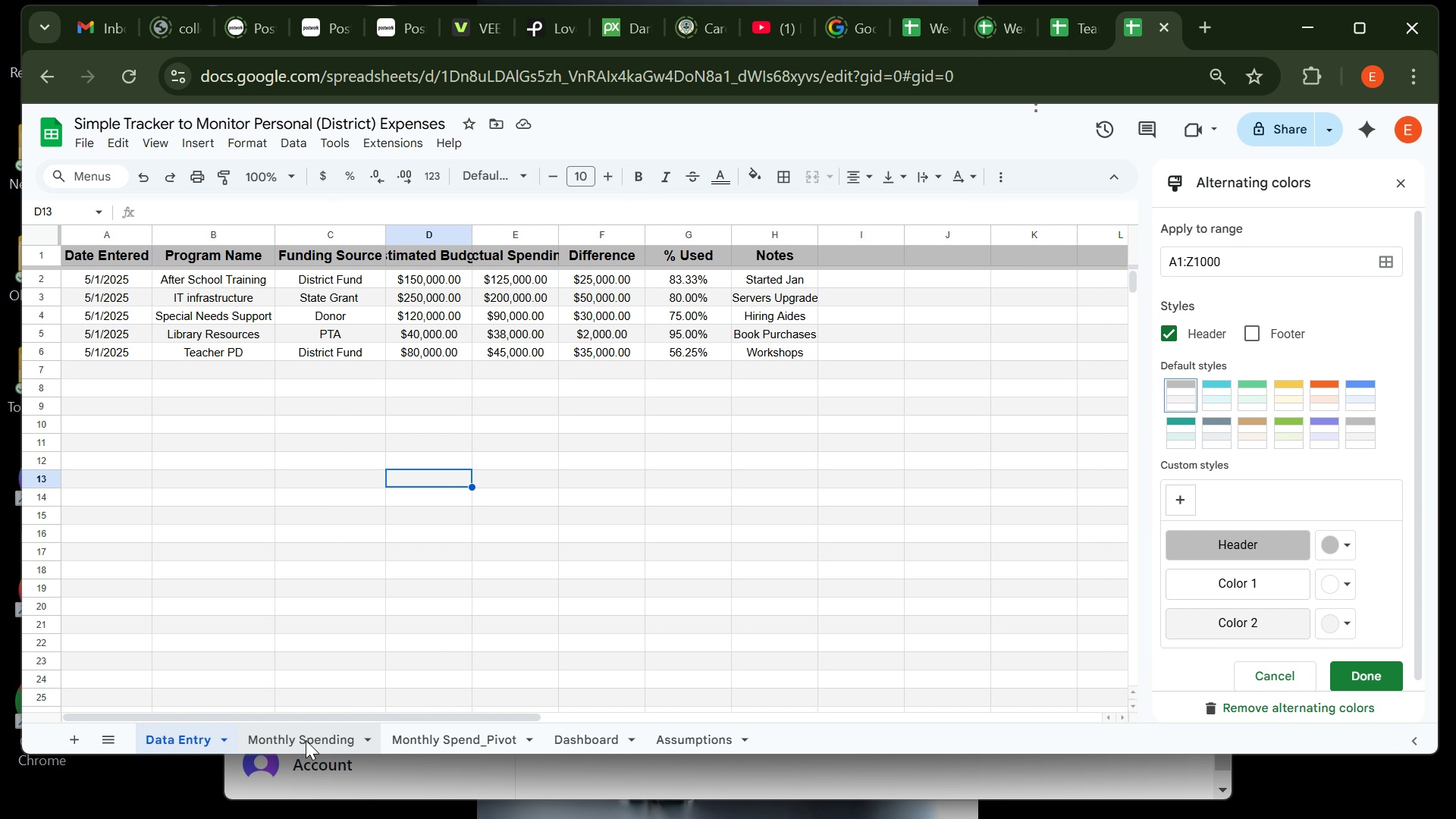 
left_click([306, 740])
 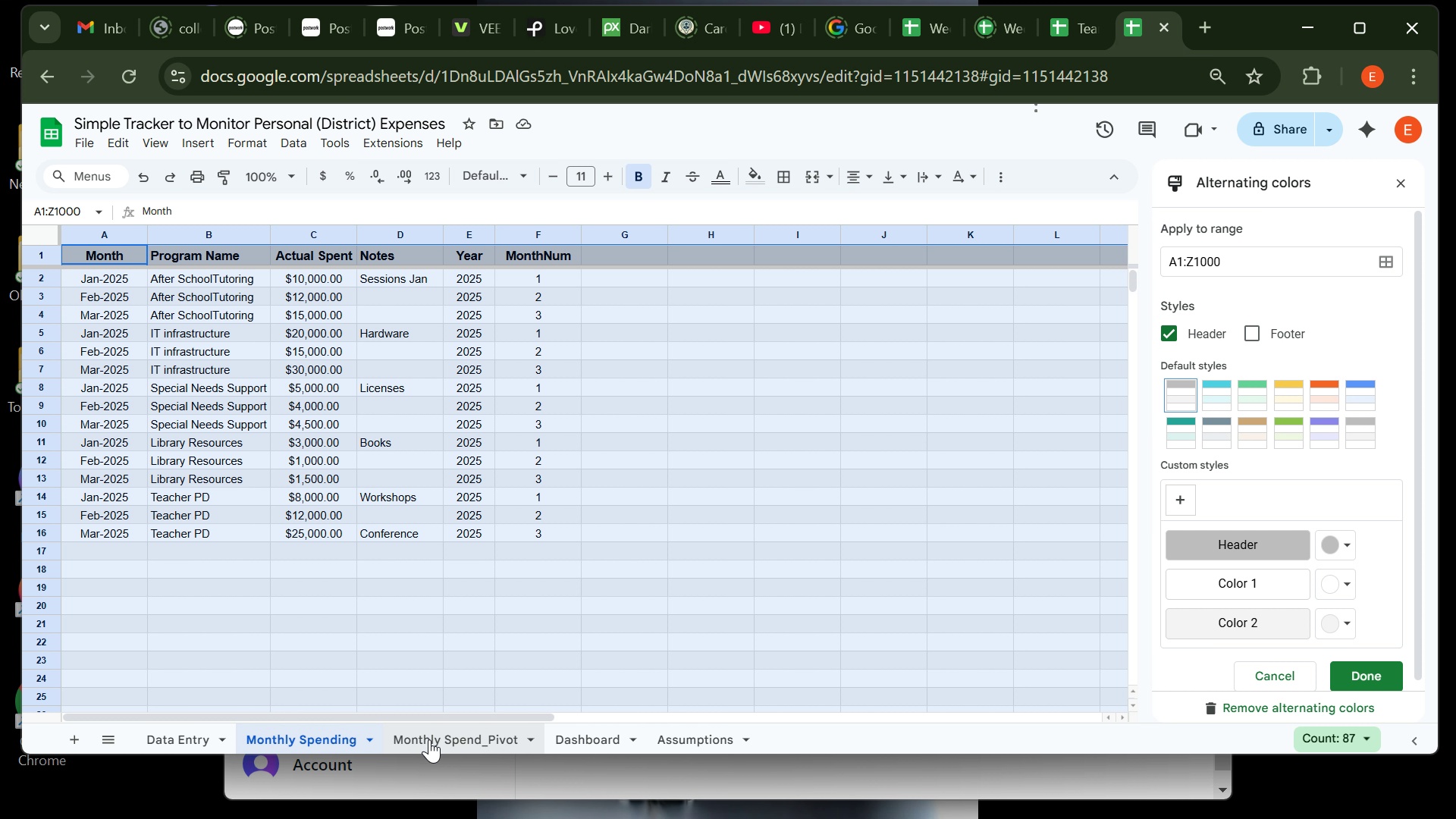 
left_click([434, 739])
 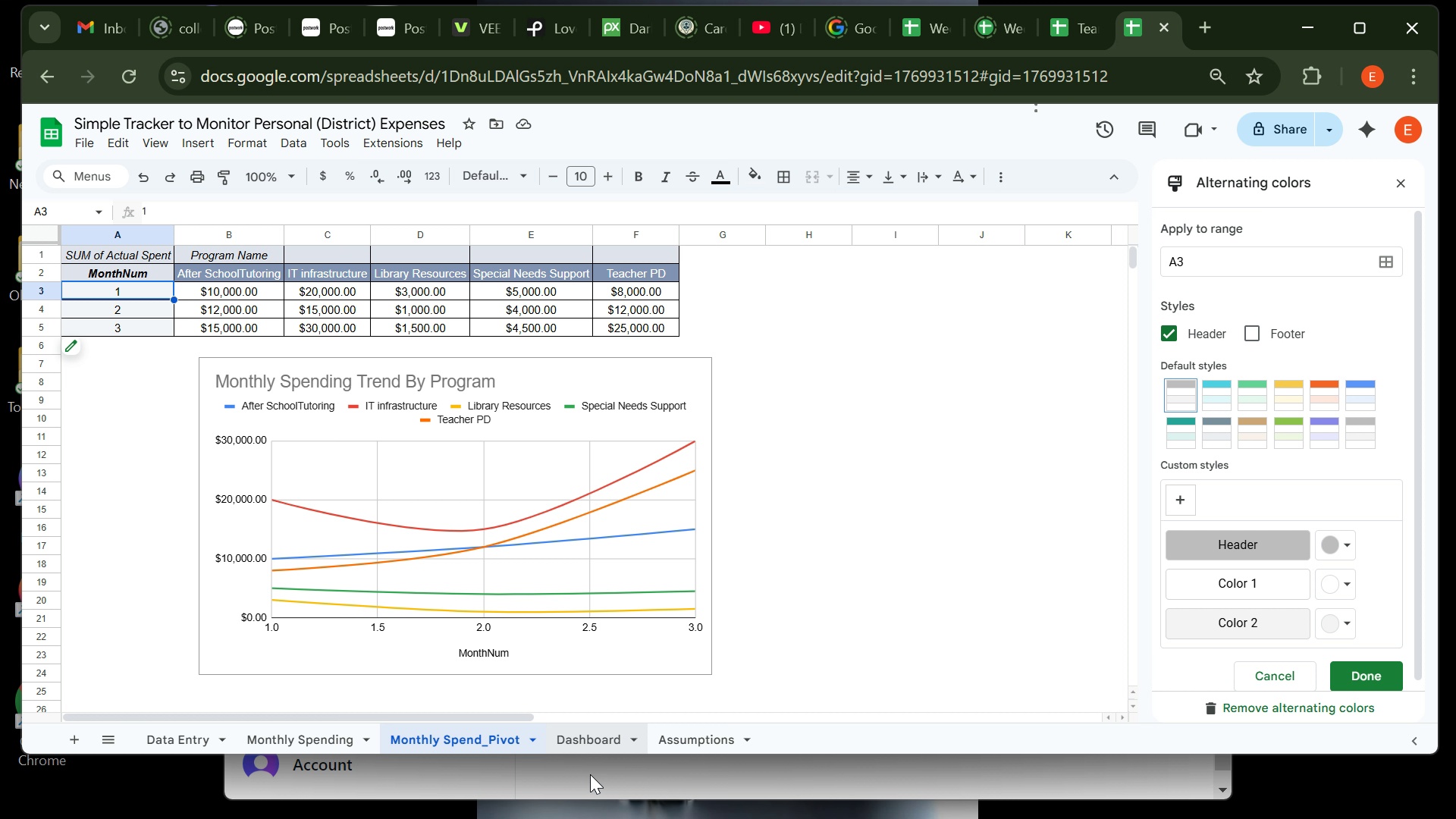 
wait(87.38)
 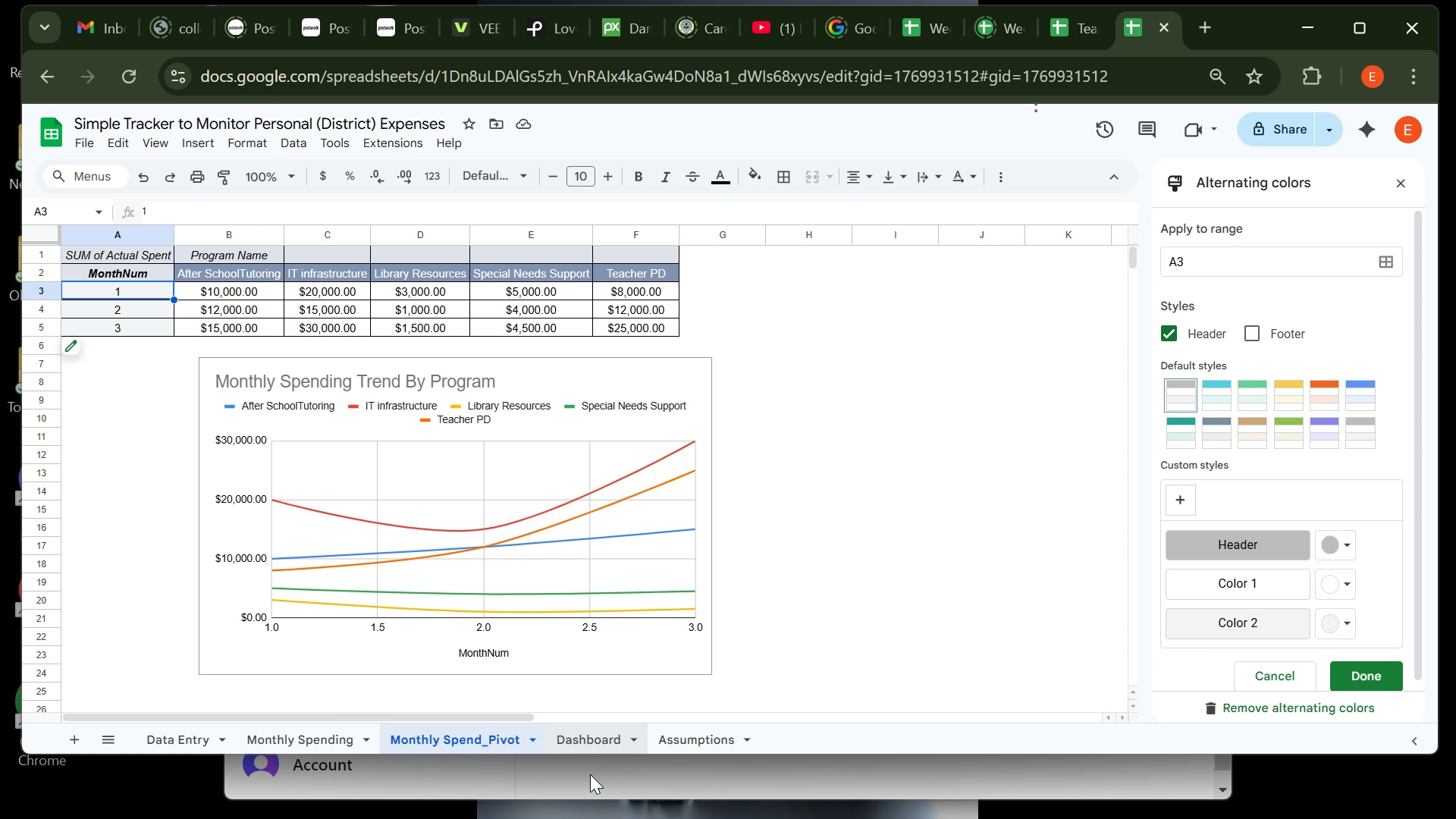 
left_click([677, 734])
 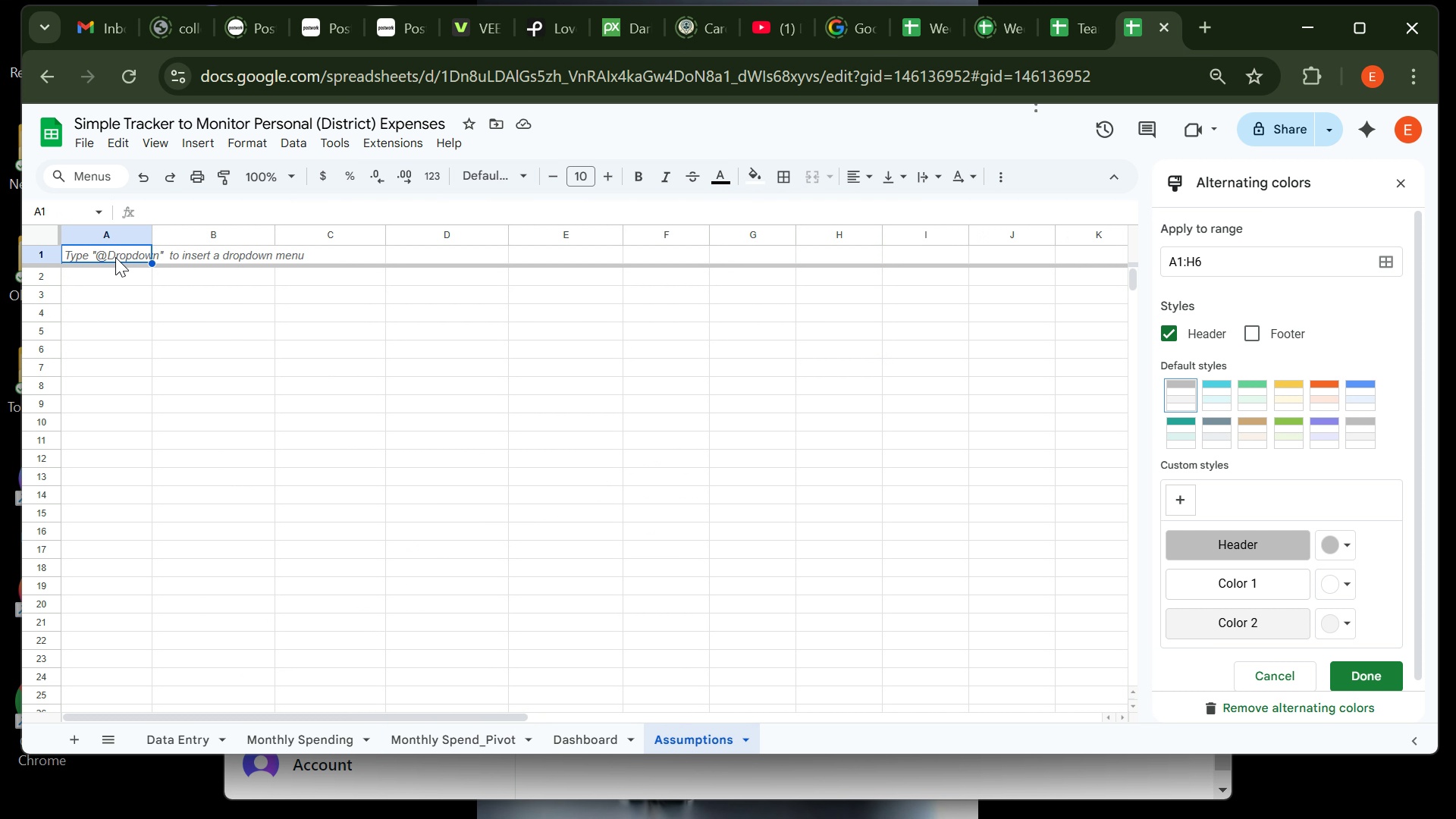 
left_click([115, 257])
 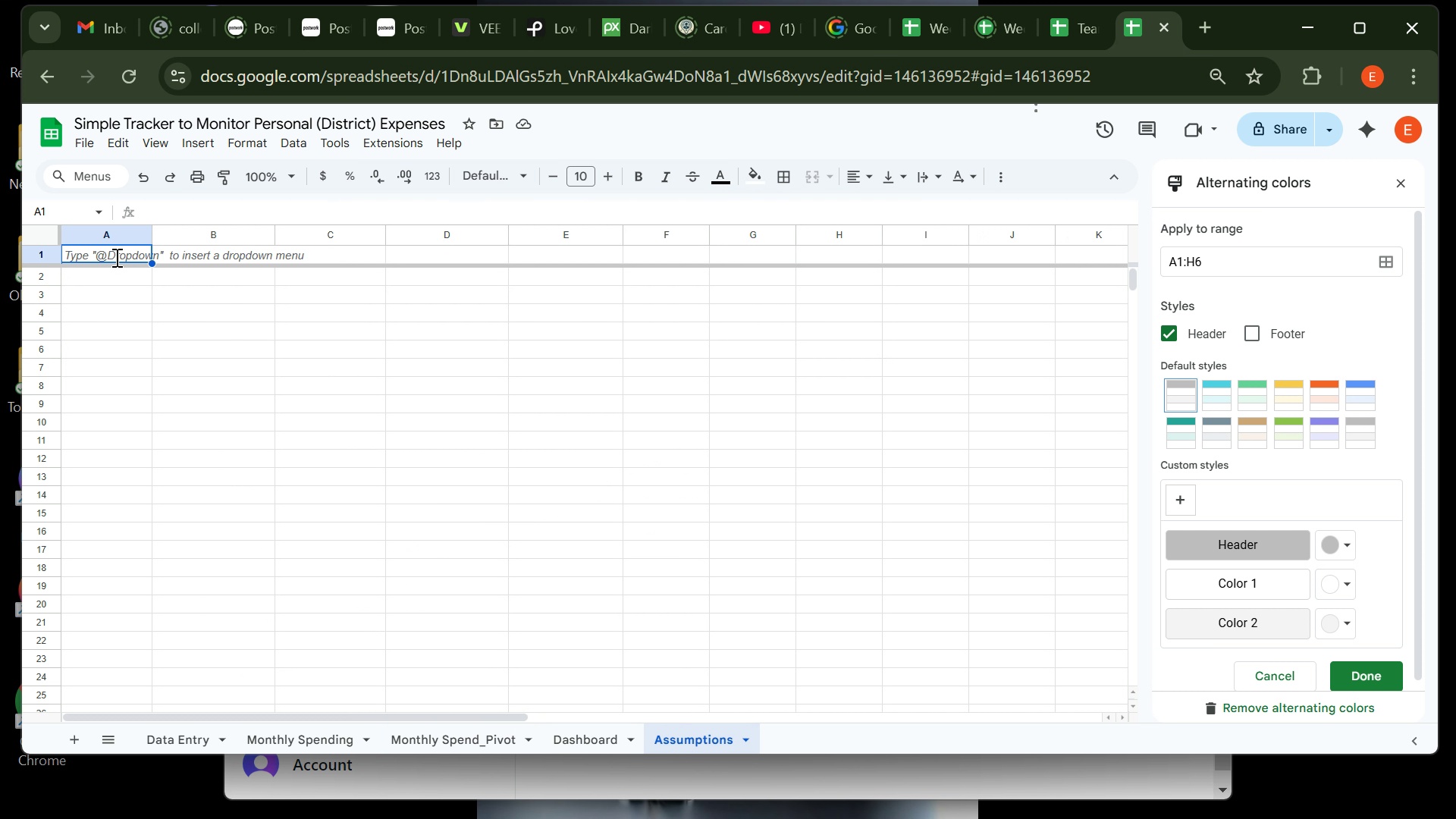 
type(Assumptions)
key(Tab)
 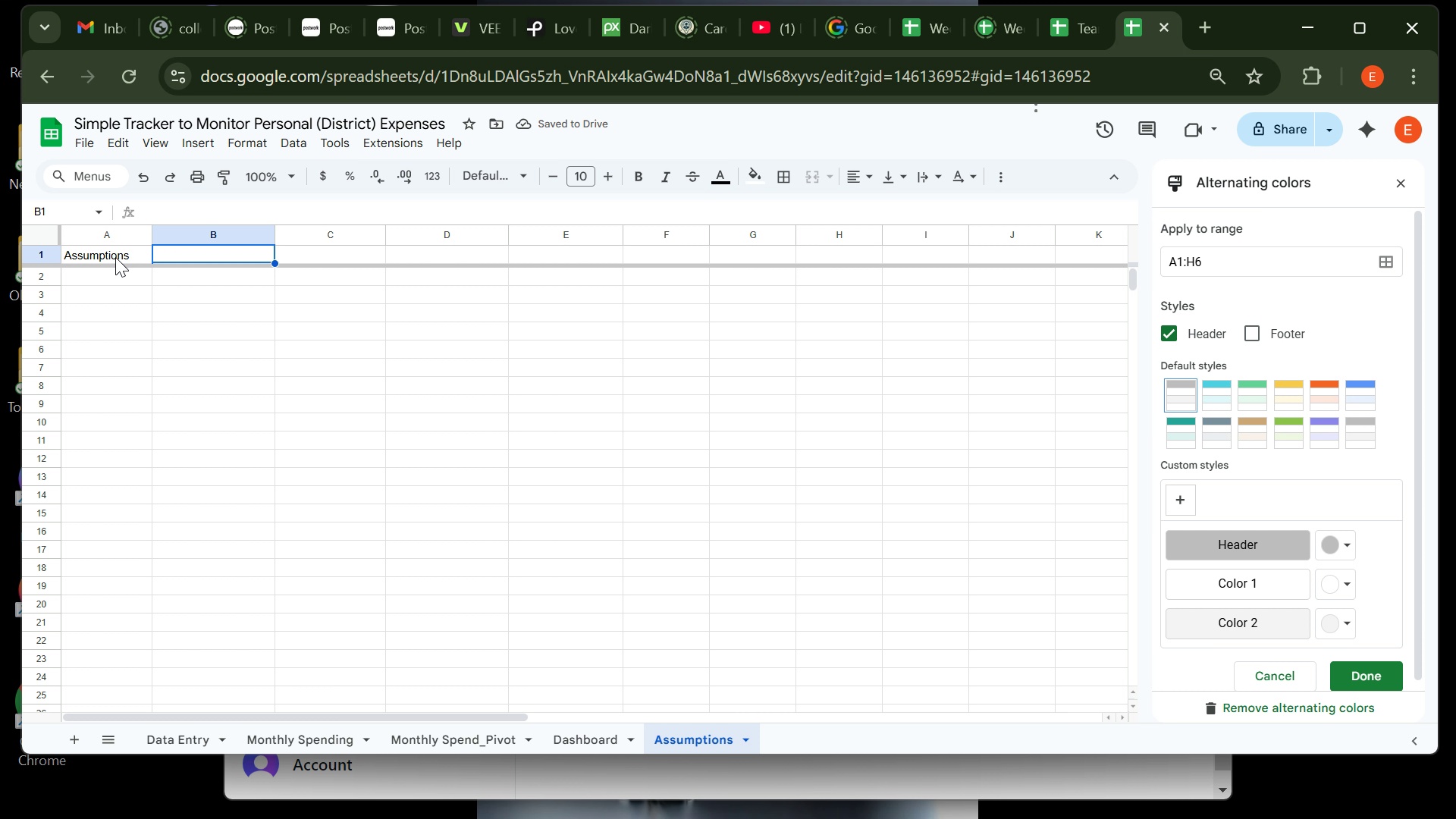 
type(Deatils)
key(Backspace)
key(Backspace)
key(Backspace)
key(Backspace)
key(Backspace)
type(tailes)
key(Backspace)
key(Backspace)
type(s)
 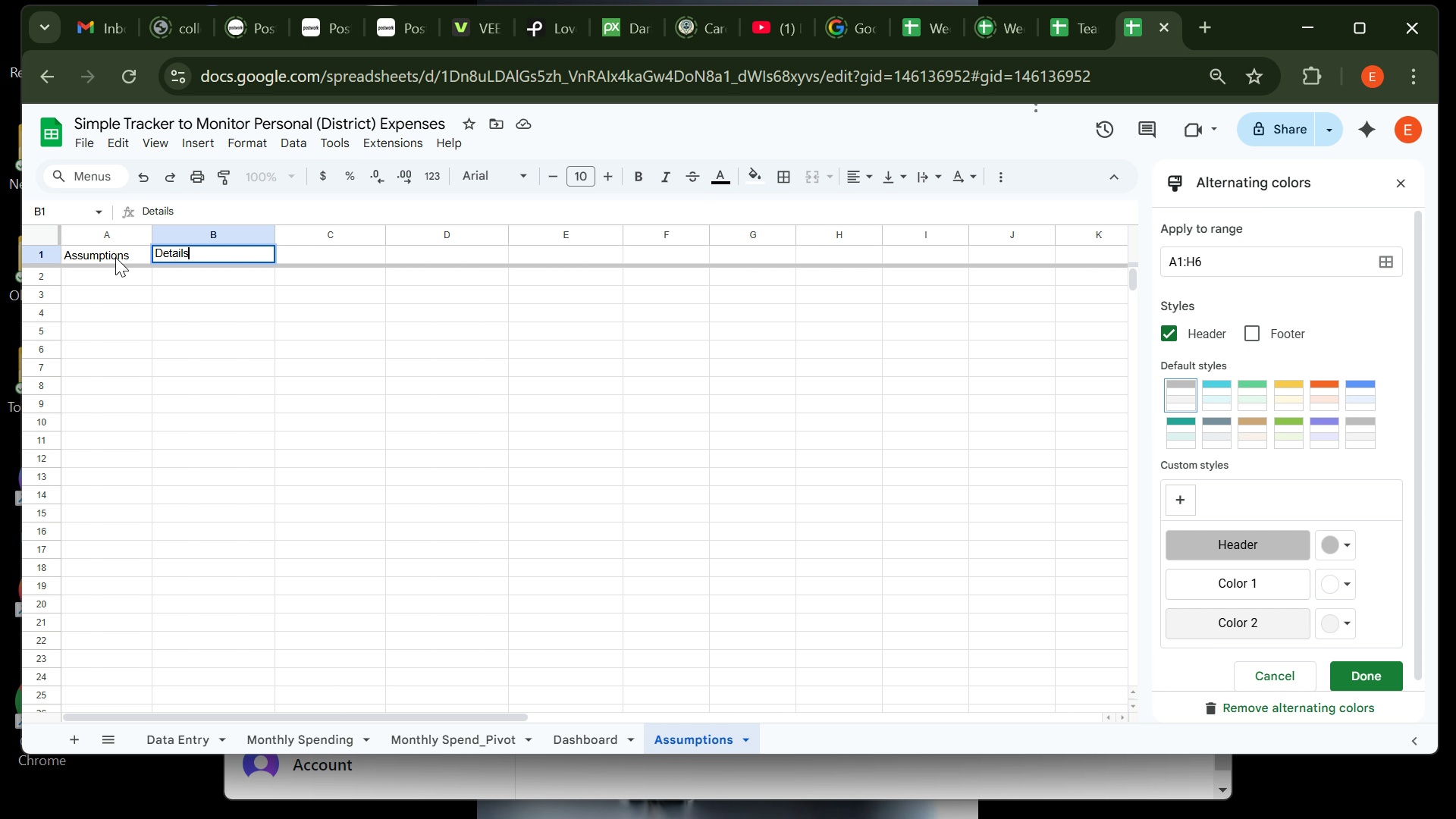 
key(Enter)
 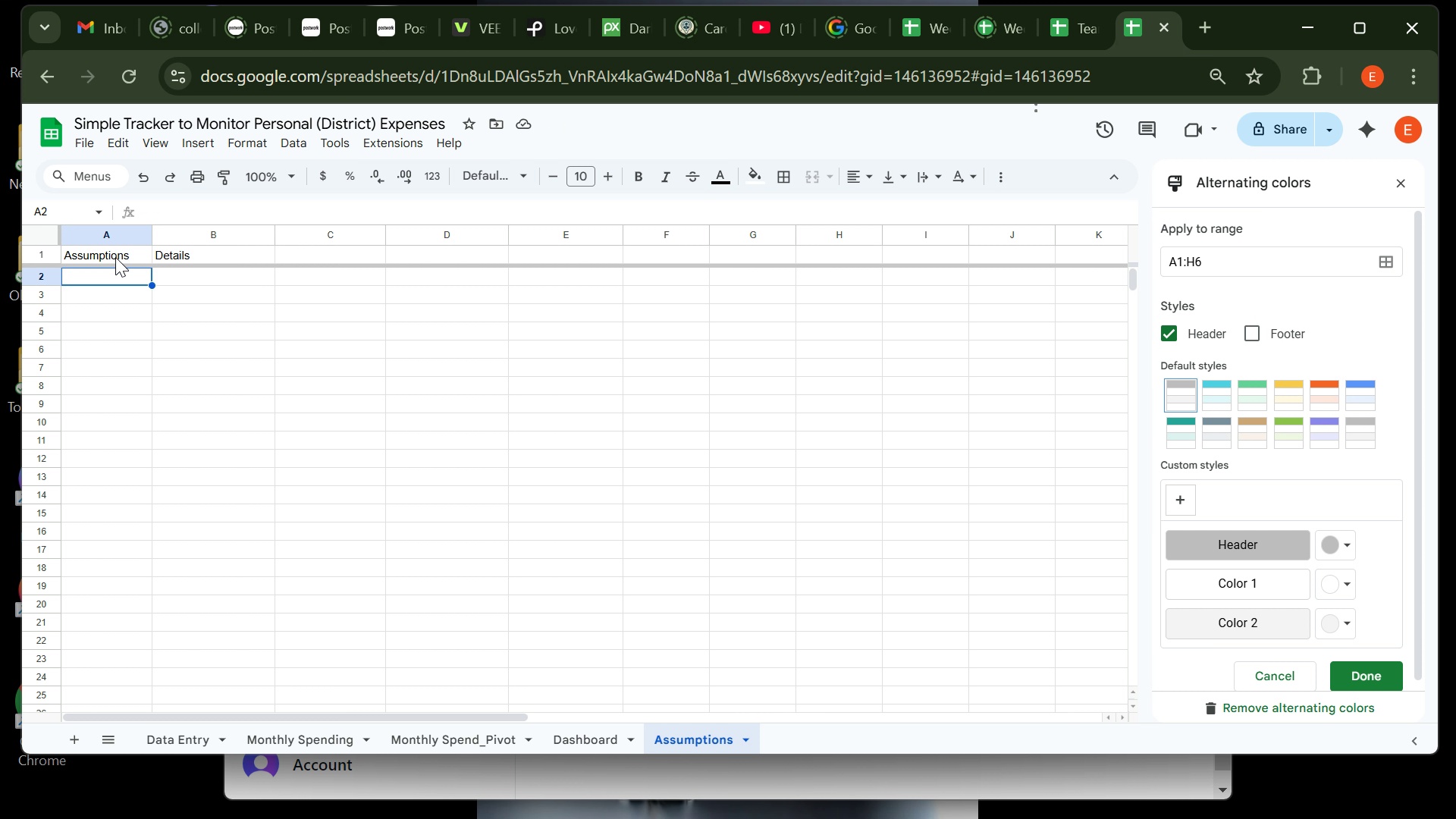 
wait(5.14)
 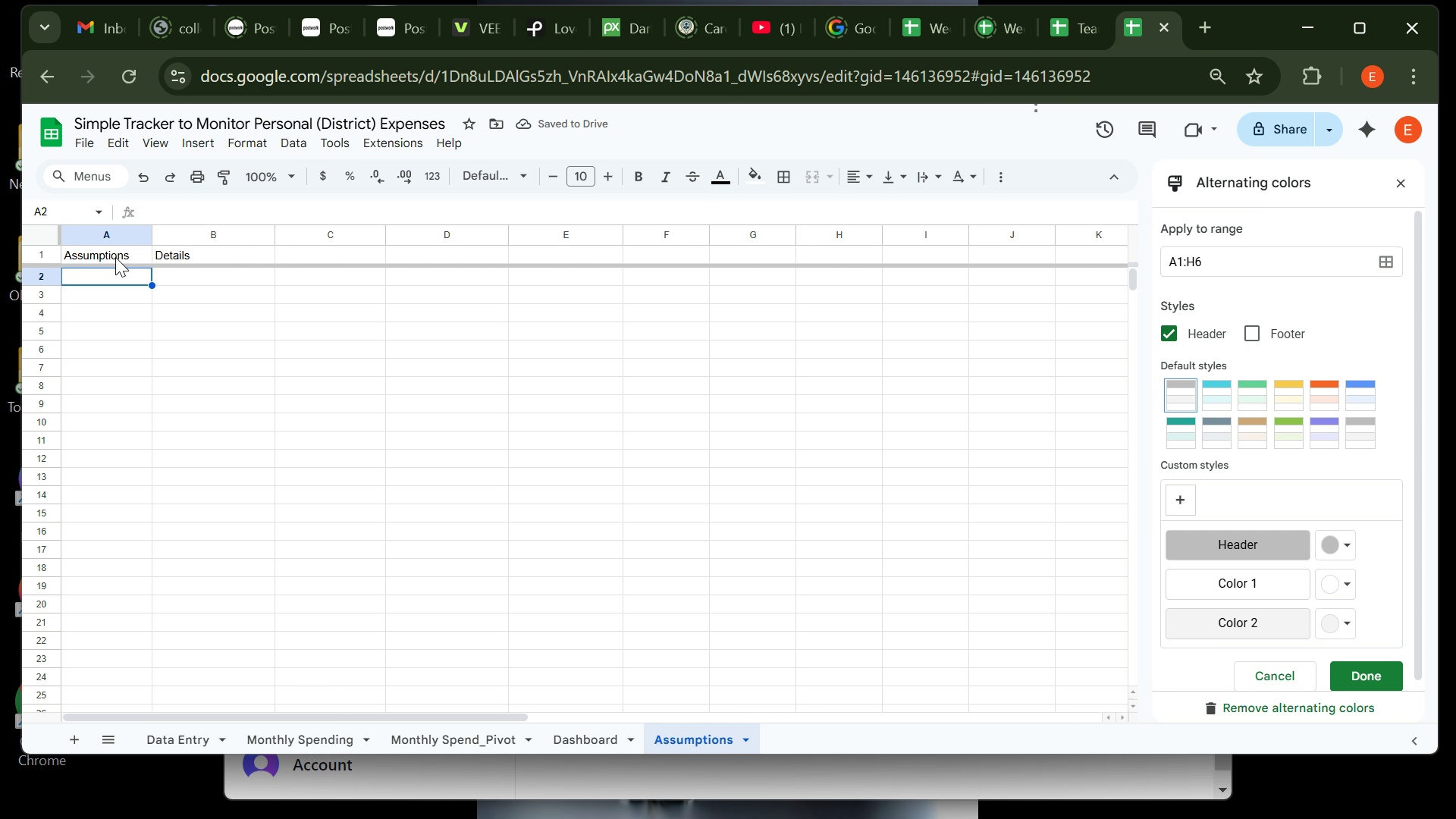 
type(CURRENCY)
key(Backspace)
key(Backspace)
key(Backspace)
key(Backspace)
key(Backspace)
key(Backspace)
key(Backspace)
type(urrency)
key(Tab)
 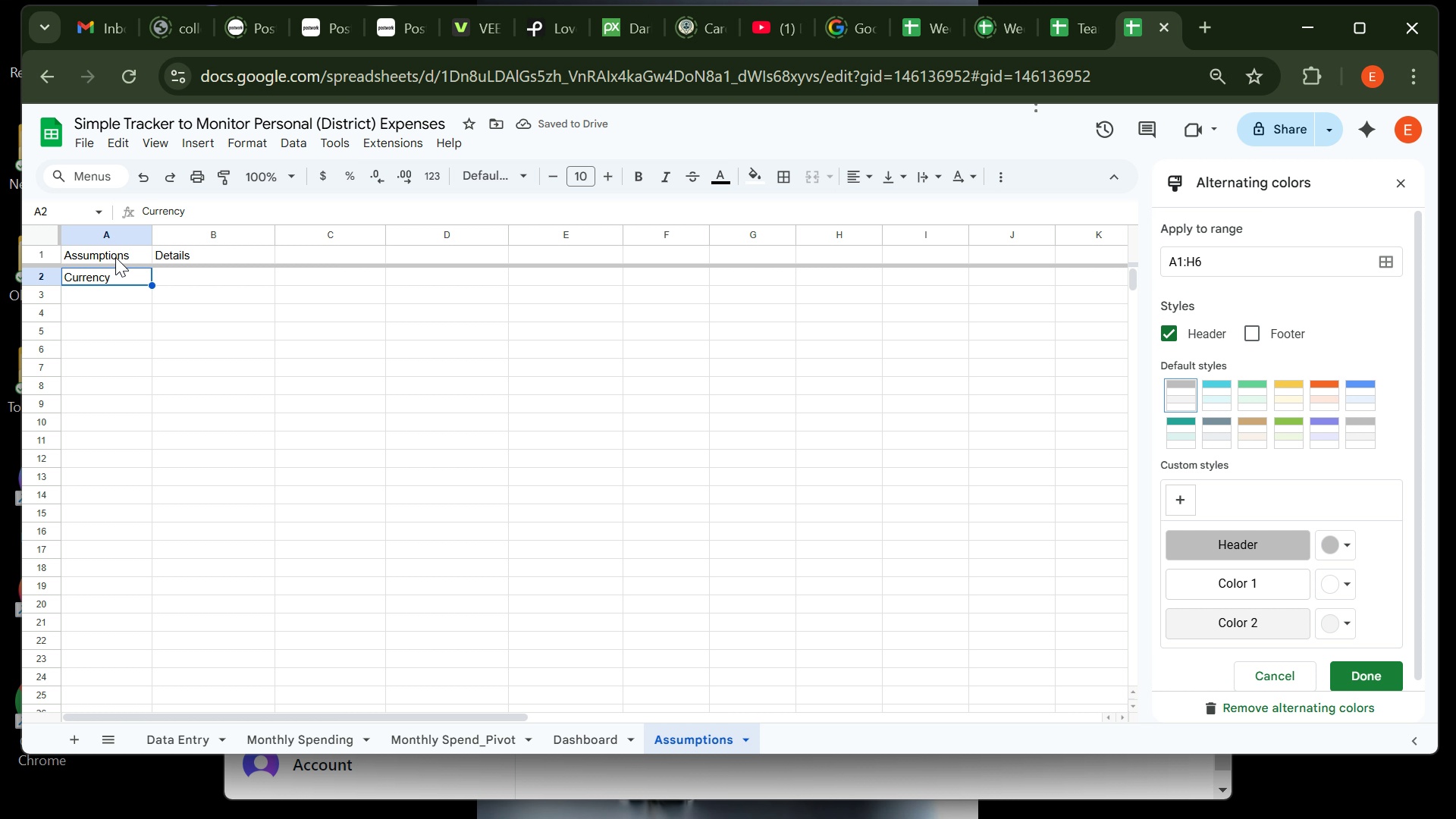 
key(Shift+ShiftLeft)
 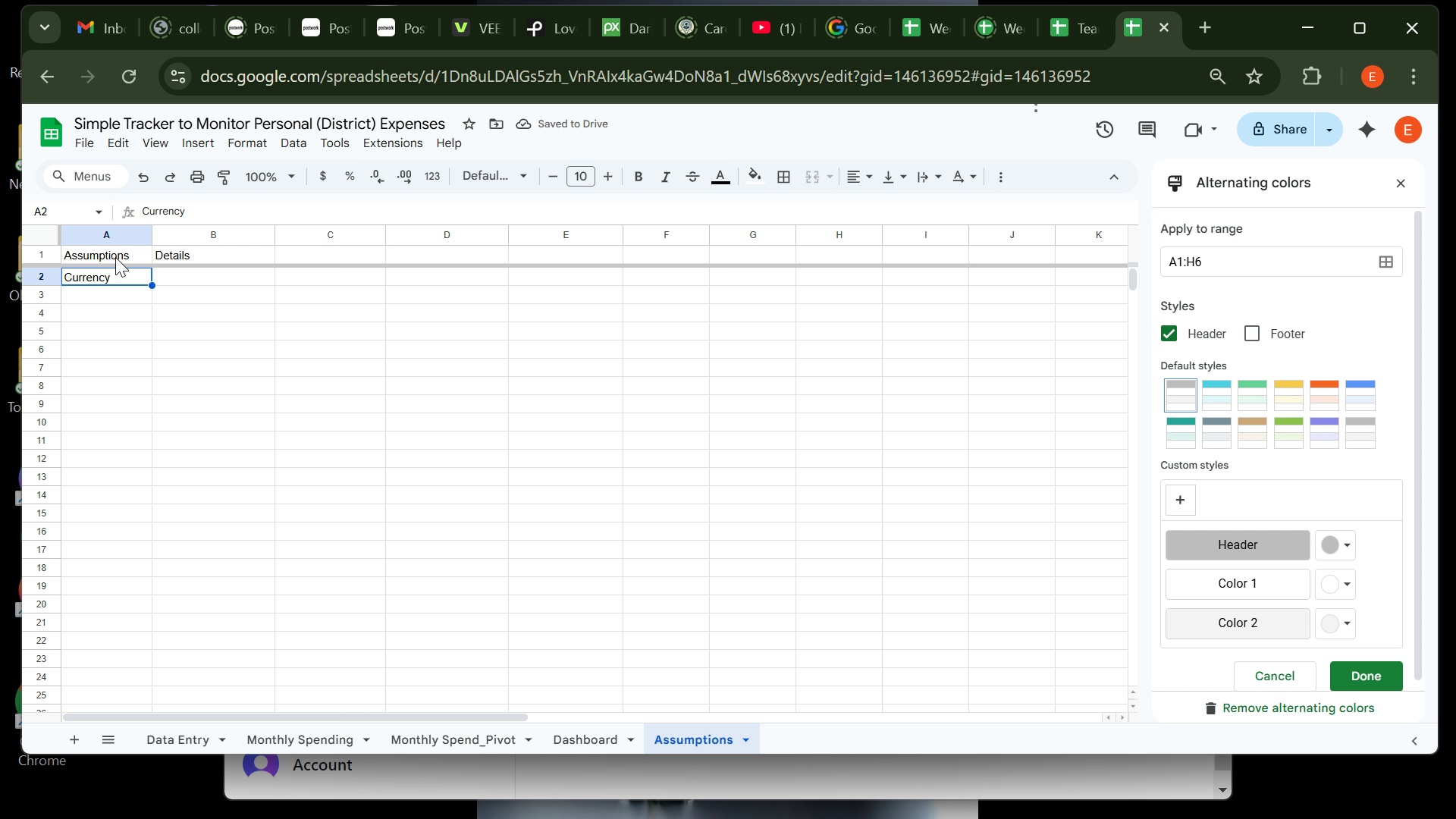 
key(Shift+Tab)
 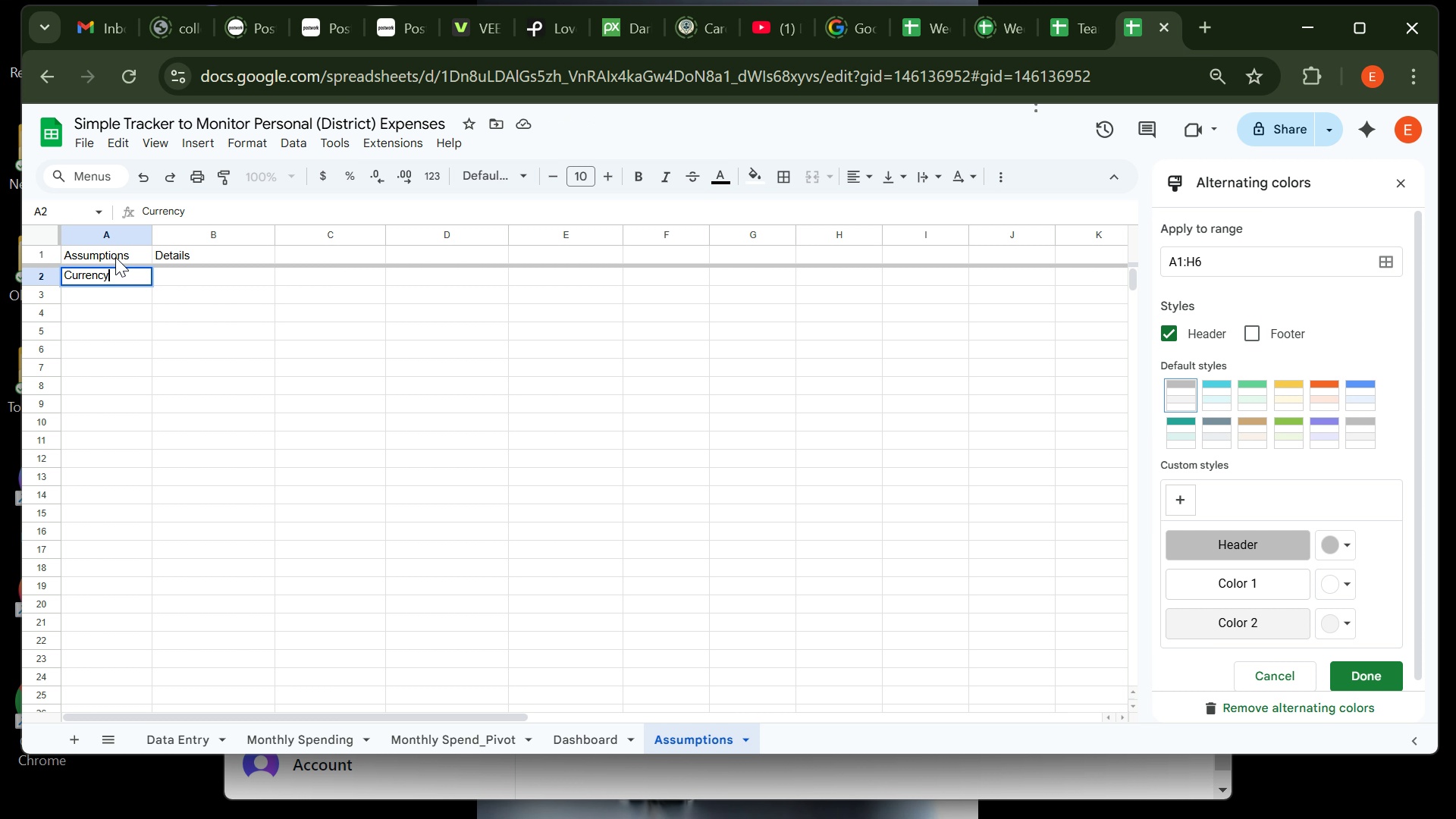 
key(Enter)
 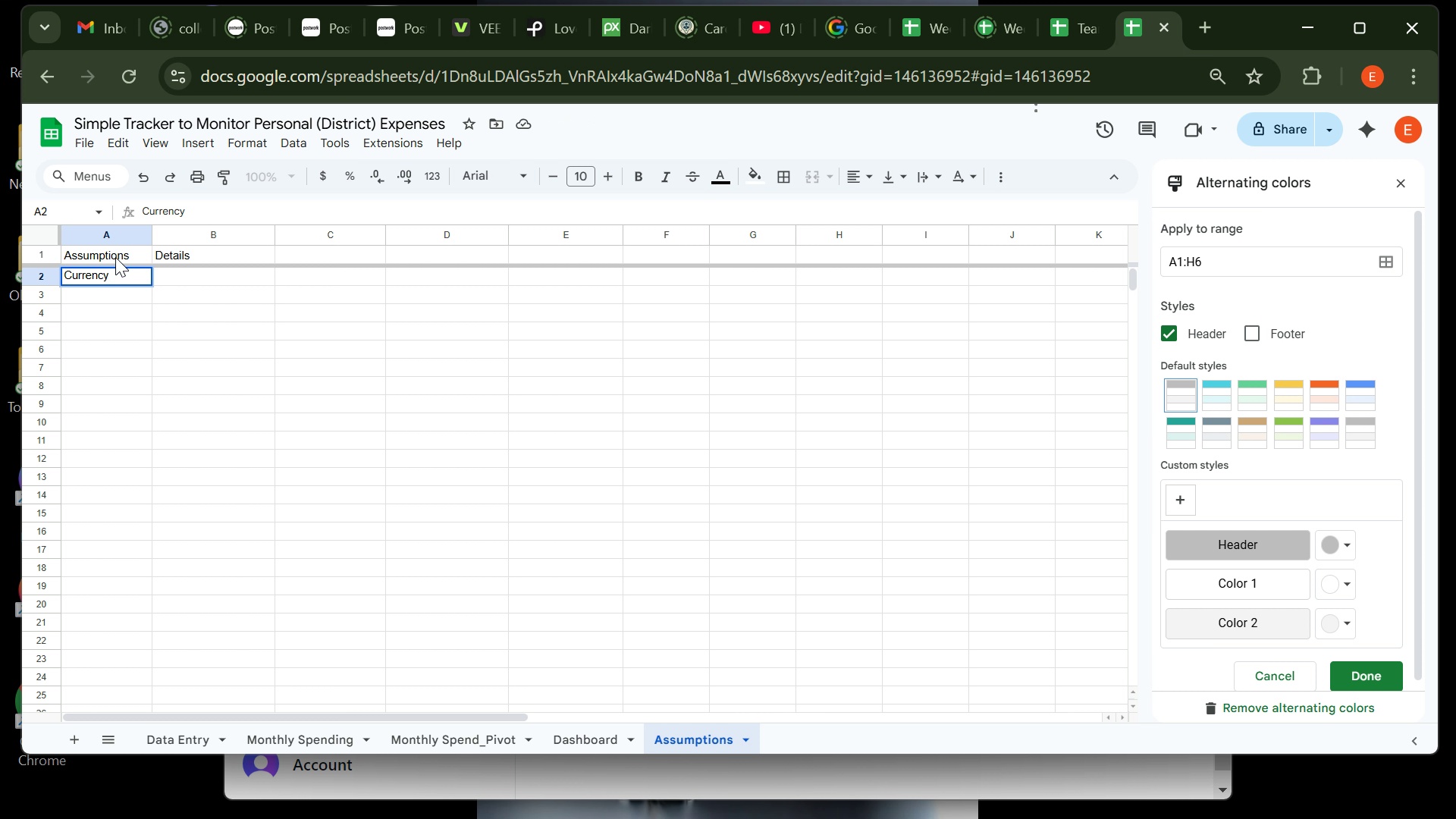 
type(% Used)
key(Backspace)
key(Backspace)
key(Backspace)
key(Backspace)
key(Backspace)
key(Backspace)
 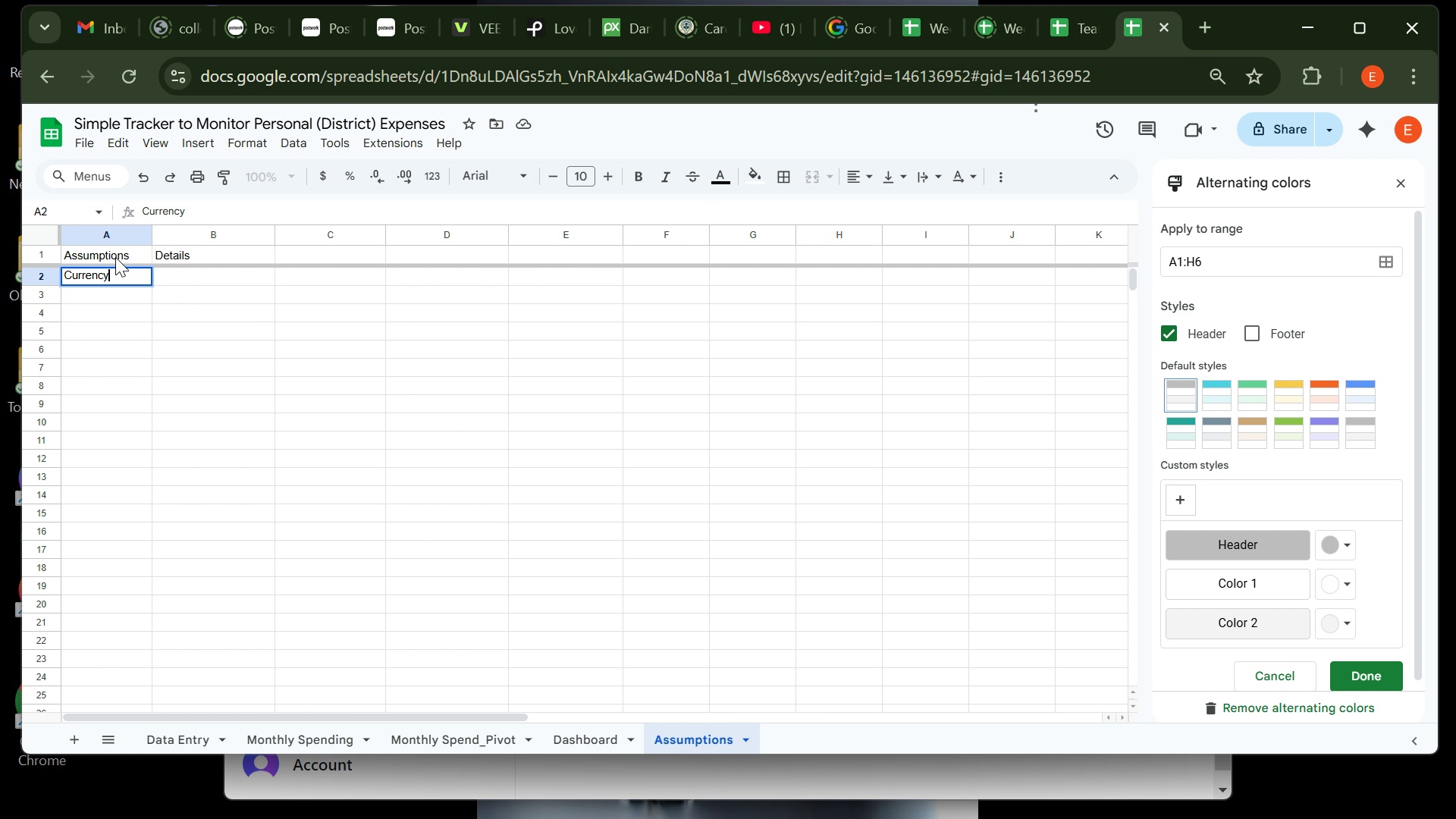 
key(Enter)
 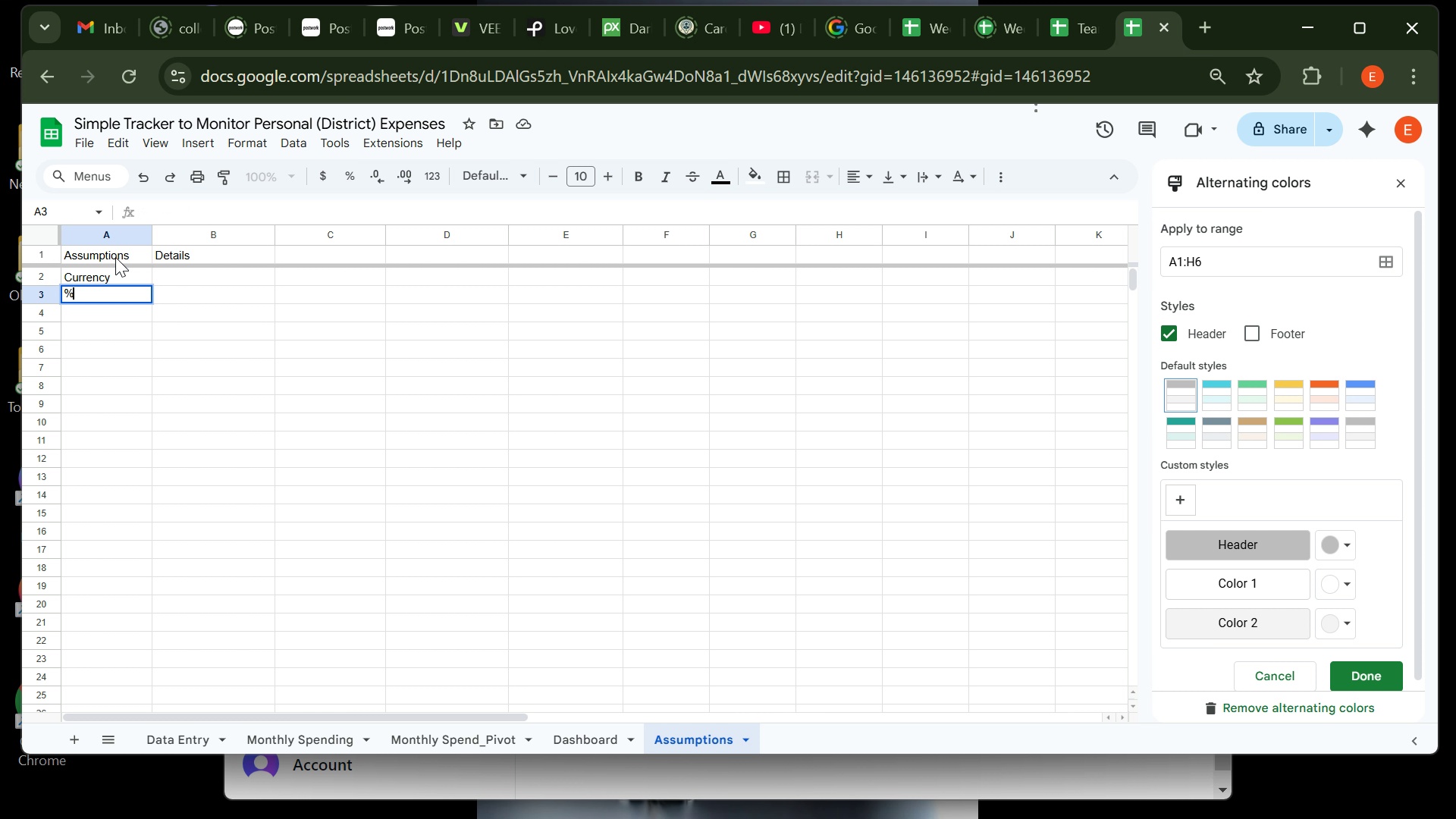 
type(% Used)
 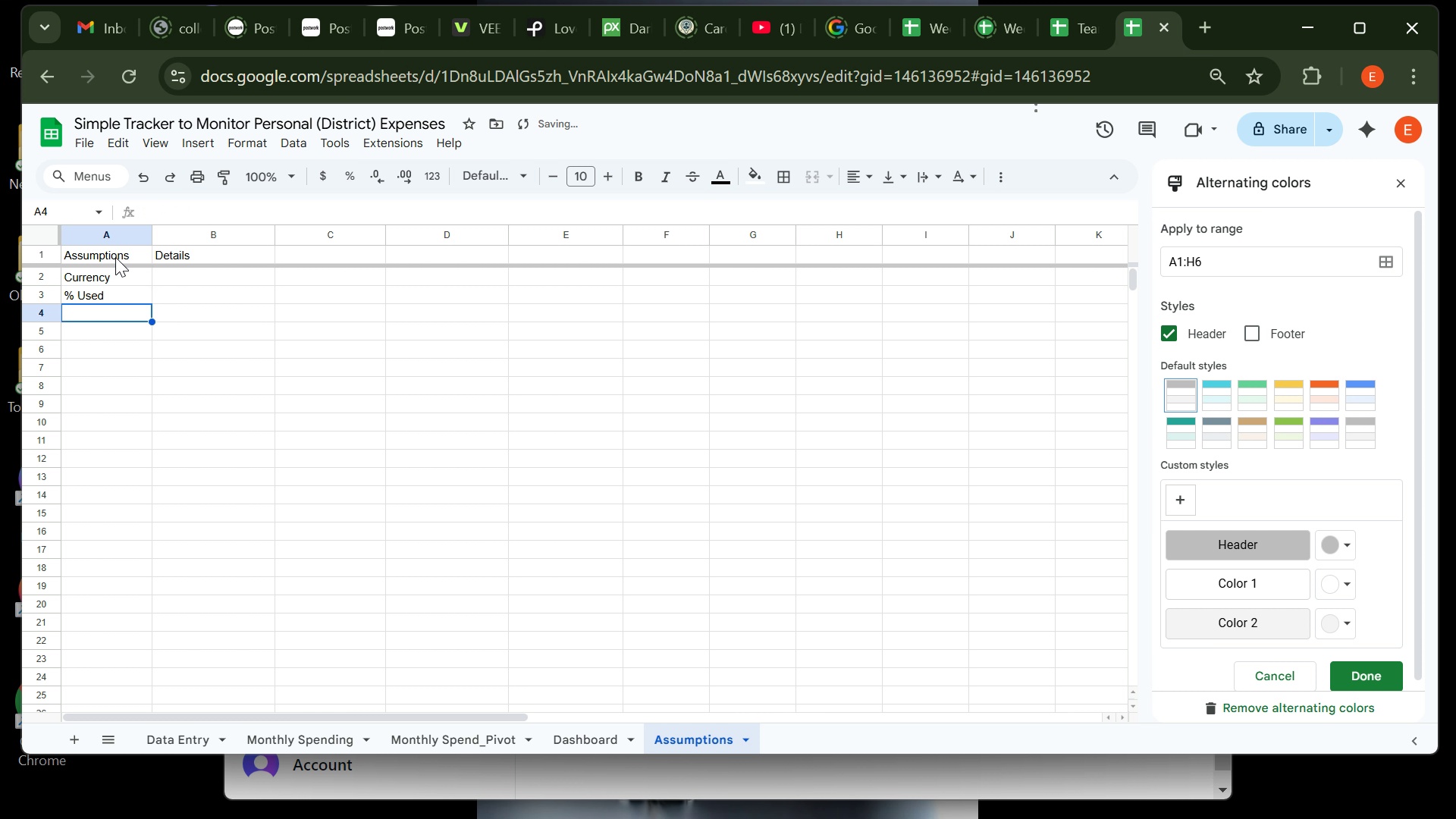 
key(Enter)
 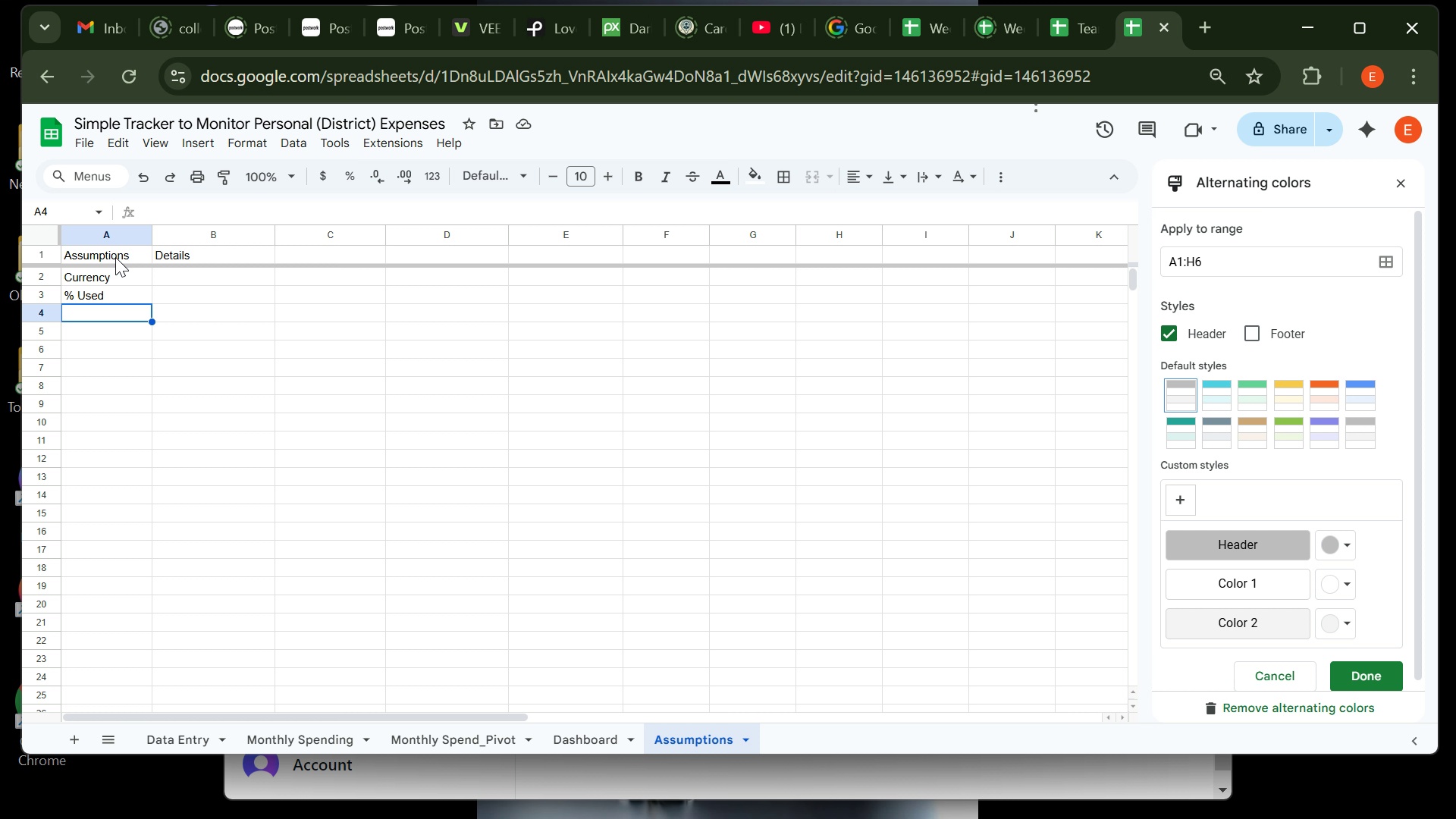 
wait(6.41)
 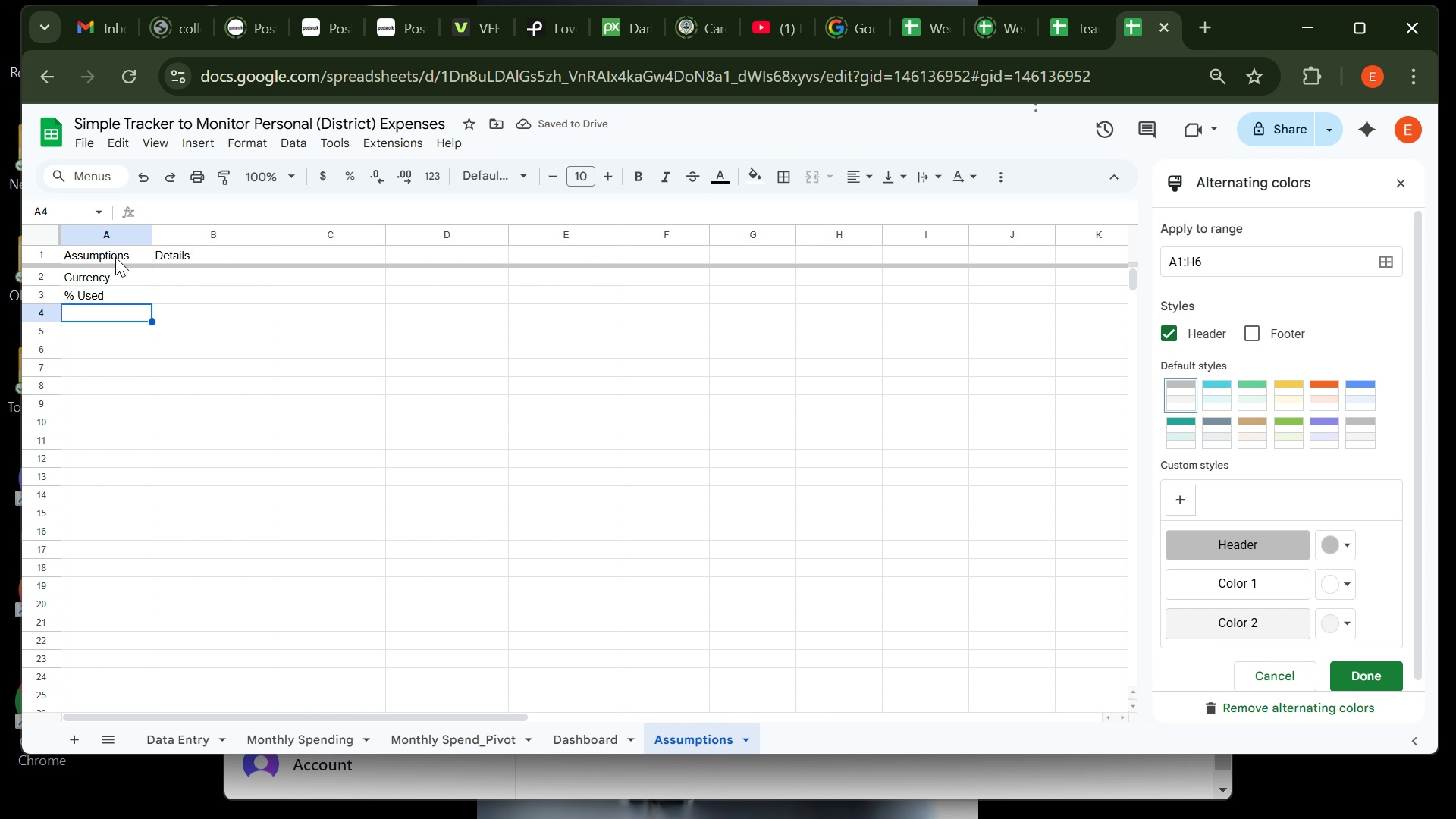 
type(Monthly Data)
 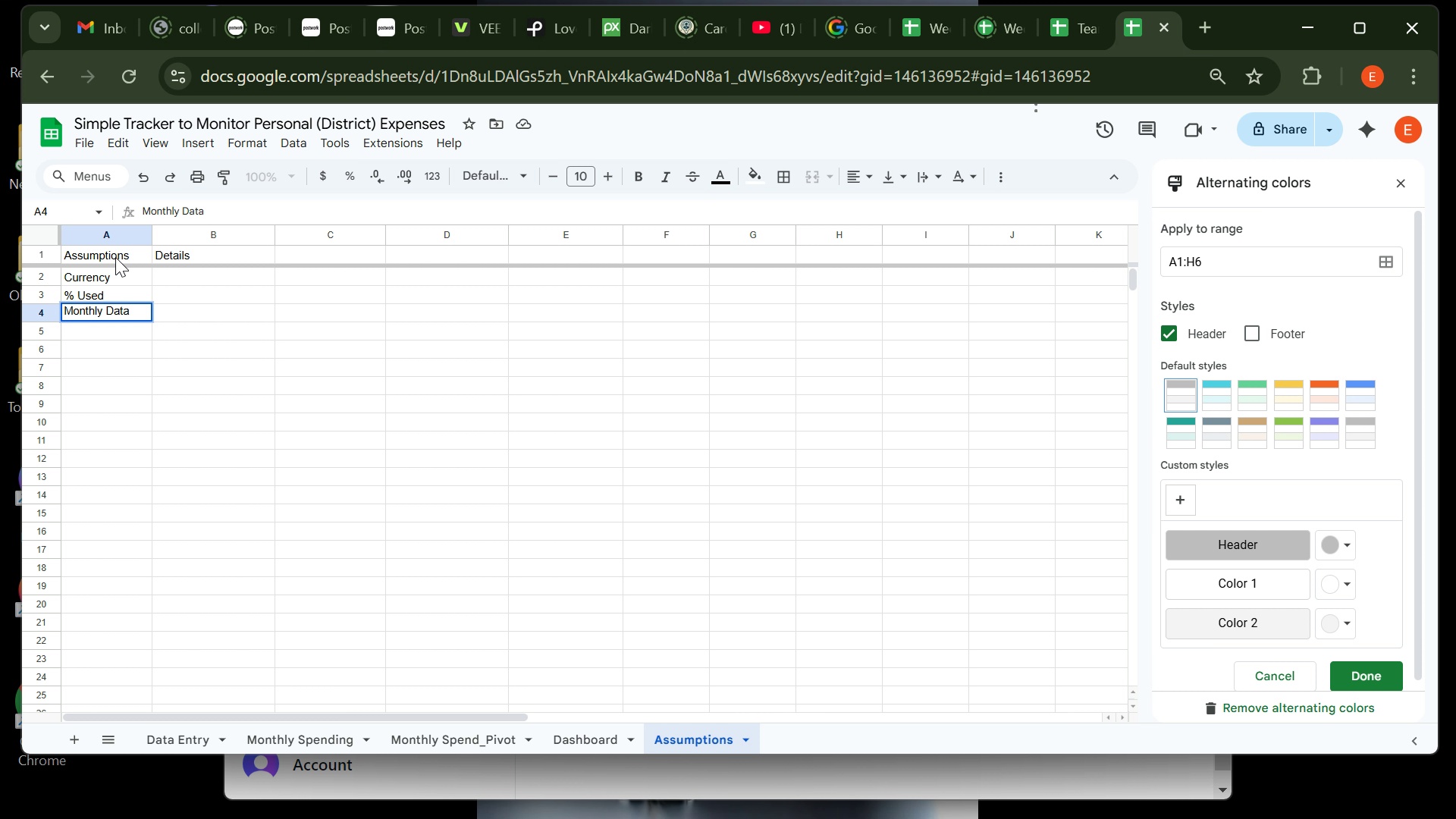 
key(Enter)
 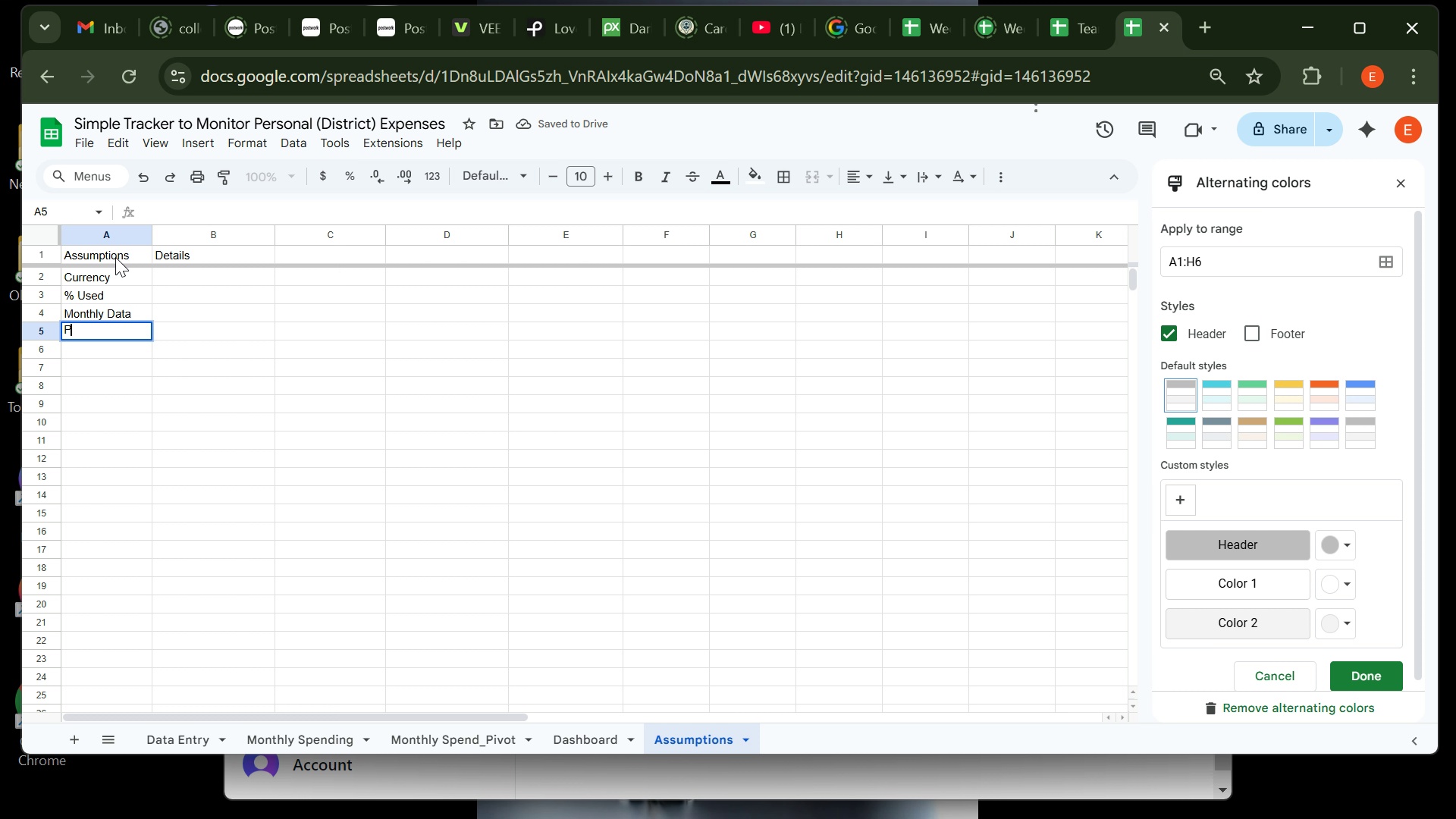 
type(Privacy)
 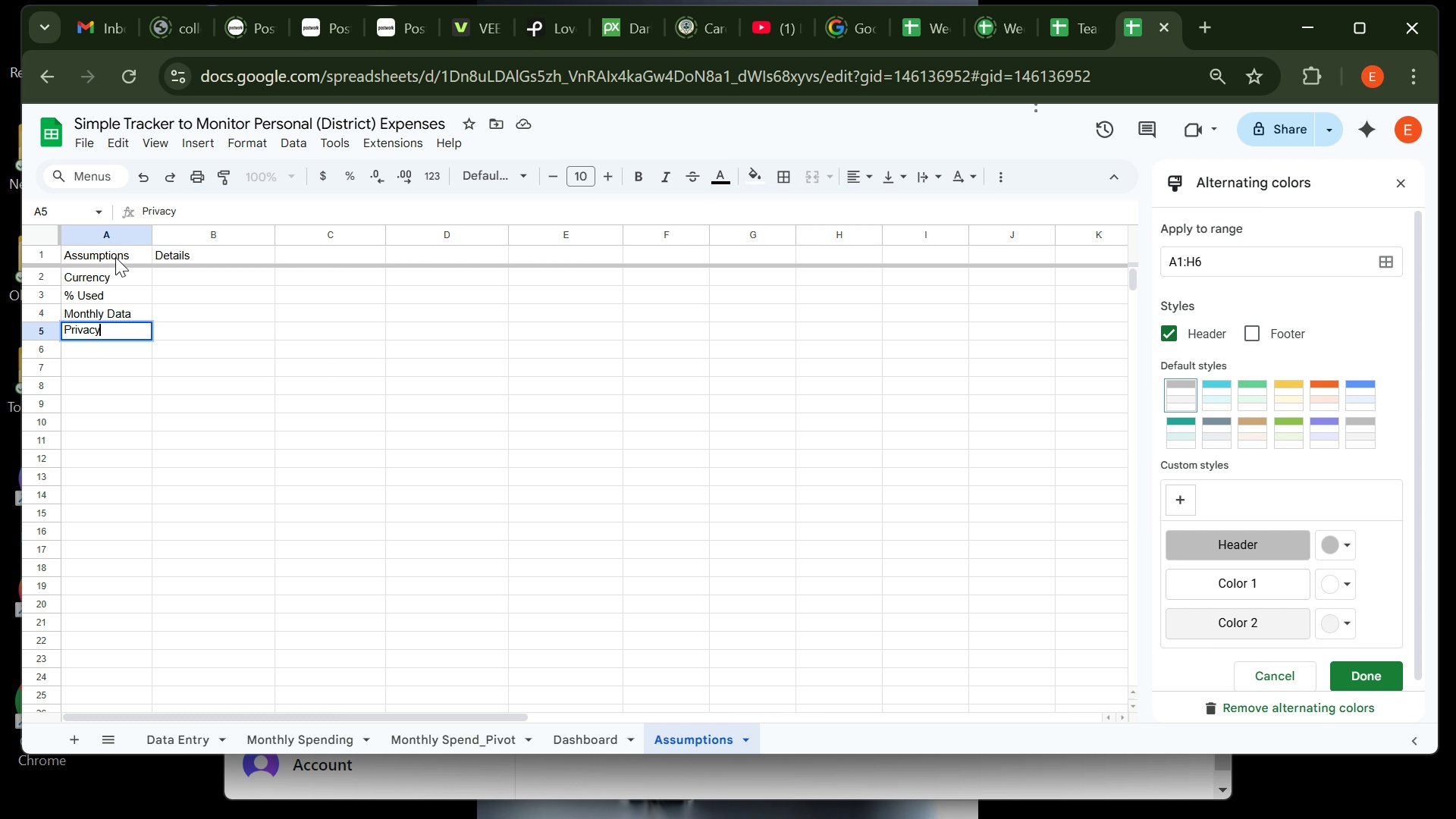 
wait(17.51)
 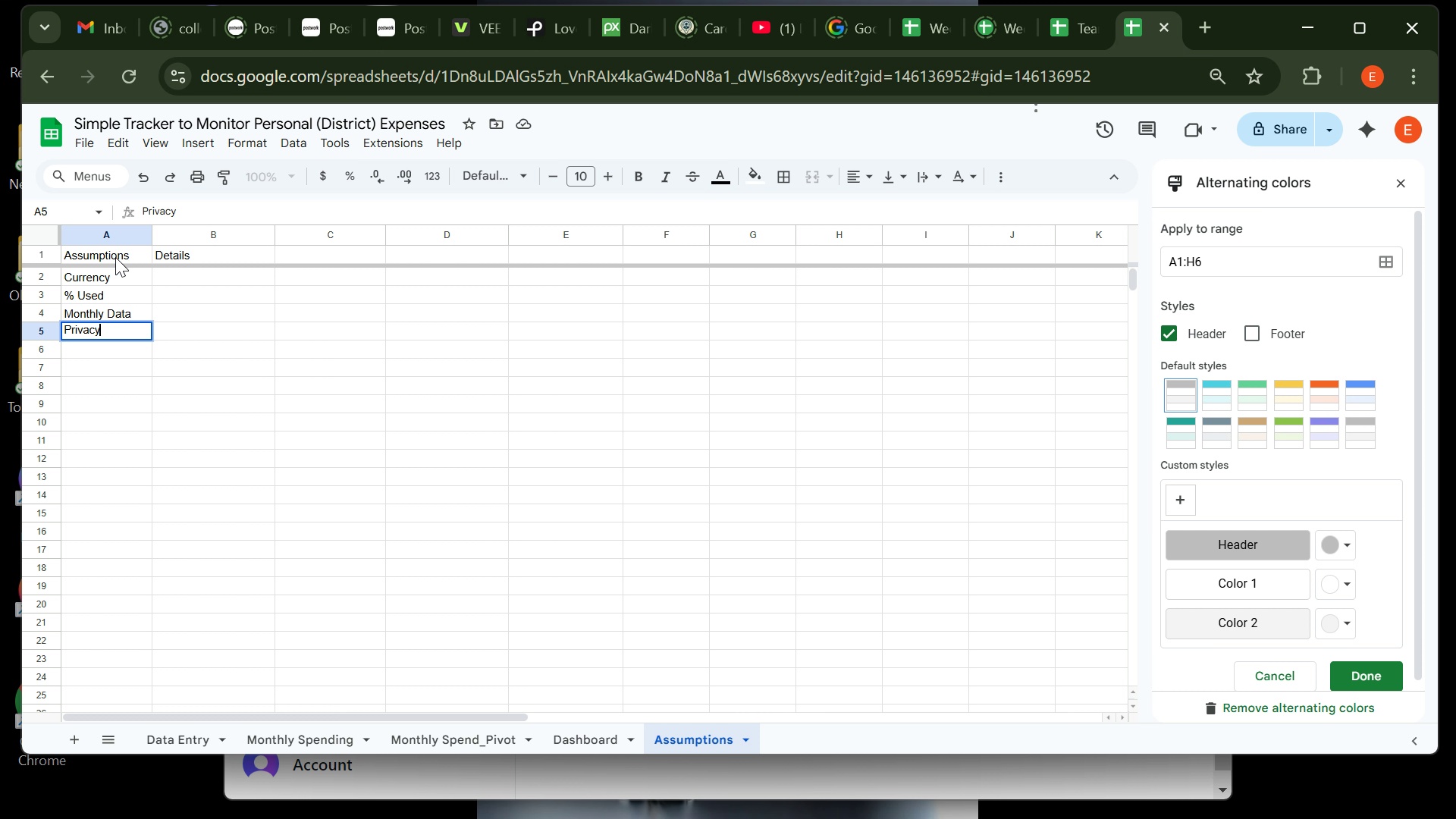 
left_click([190, 276])
 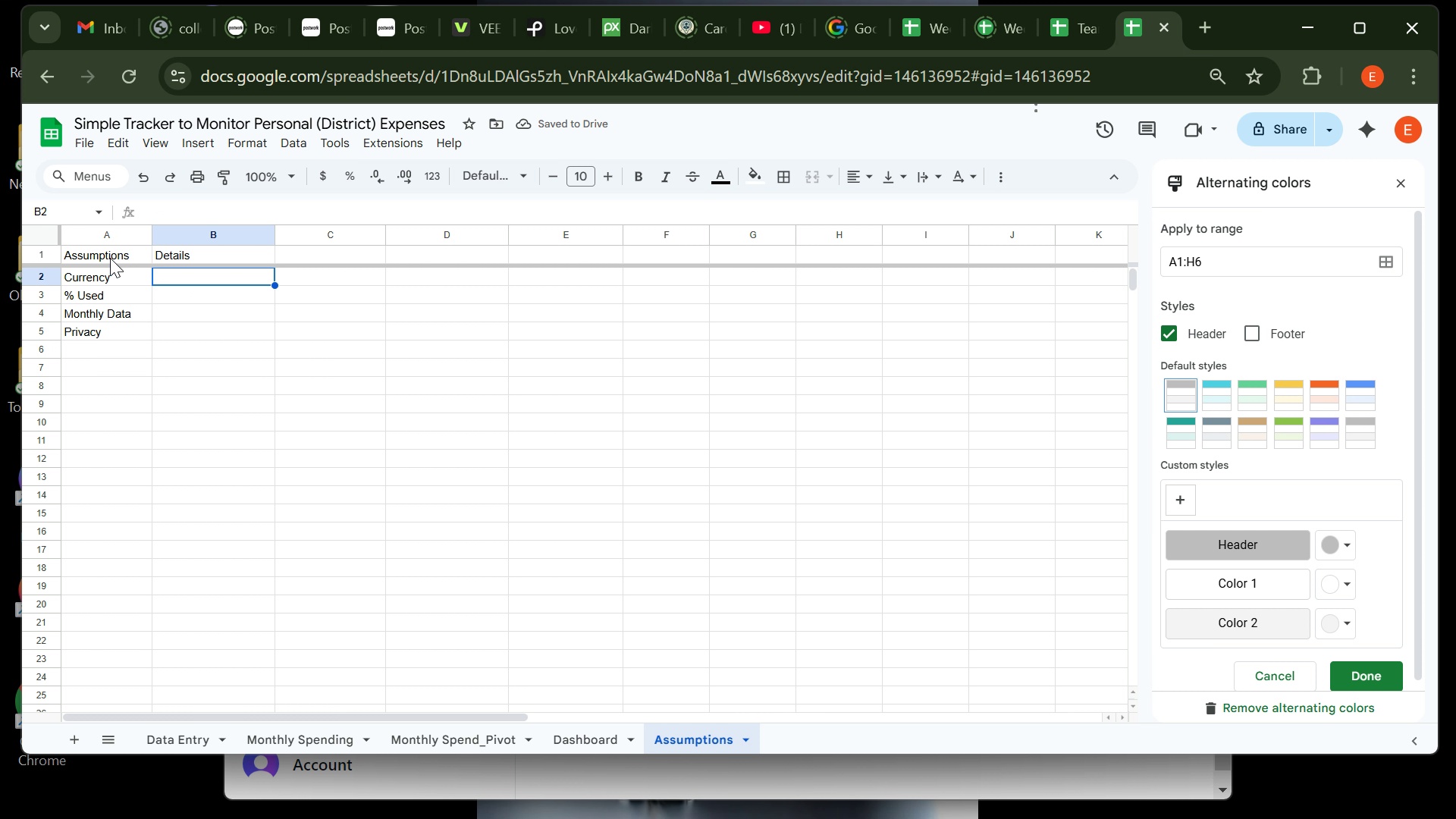 
left_click([110, 258])
 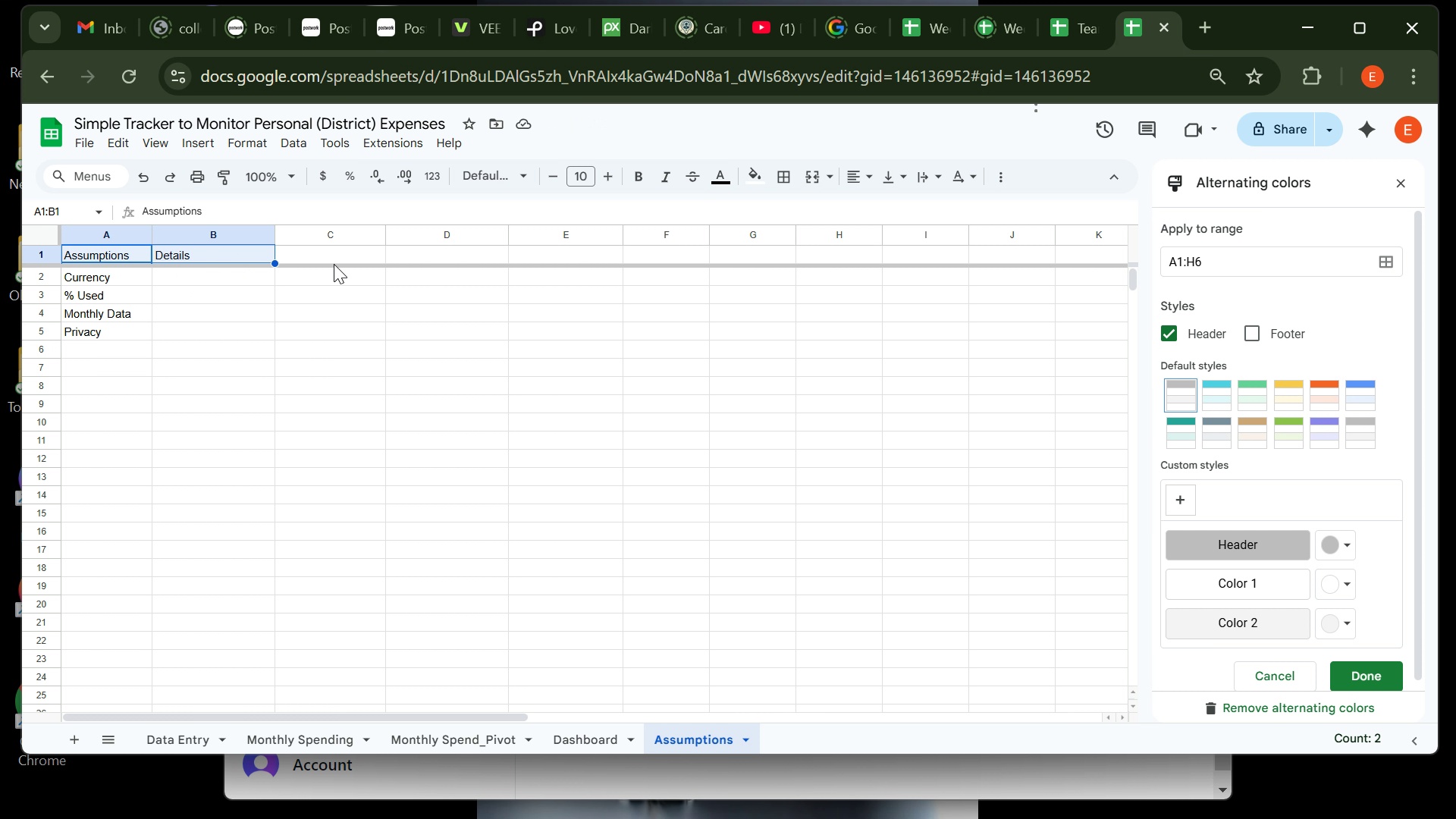 
key(Control+B)
 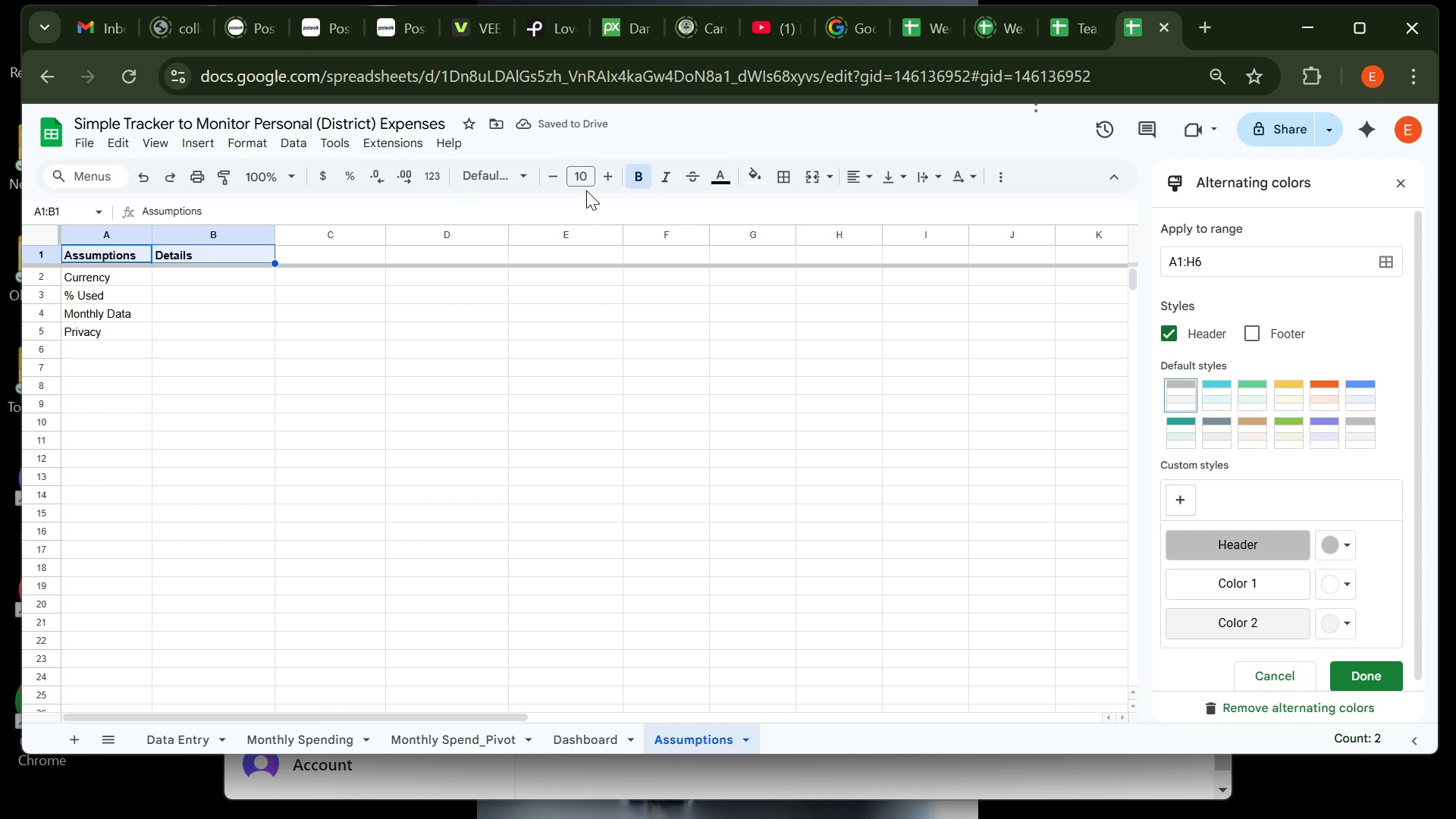 
left_click([609, 180])
 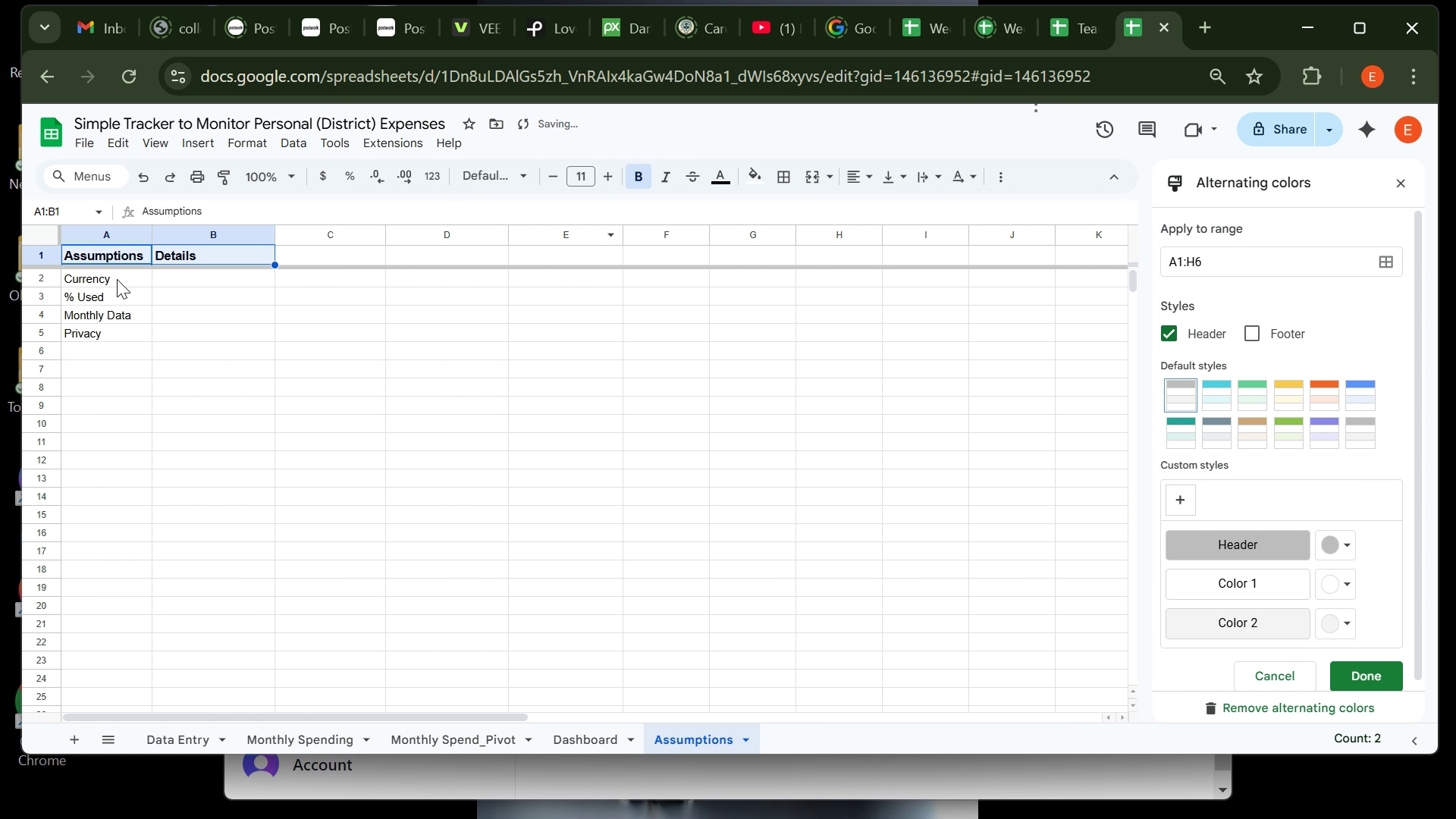 
left_click([117, 278])
 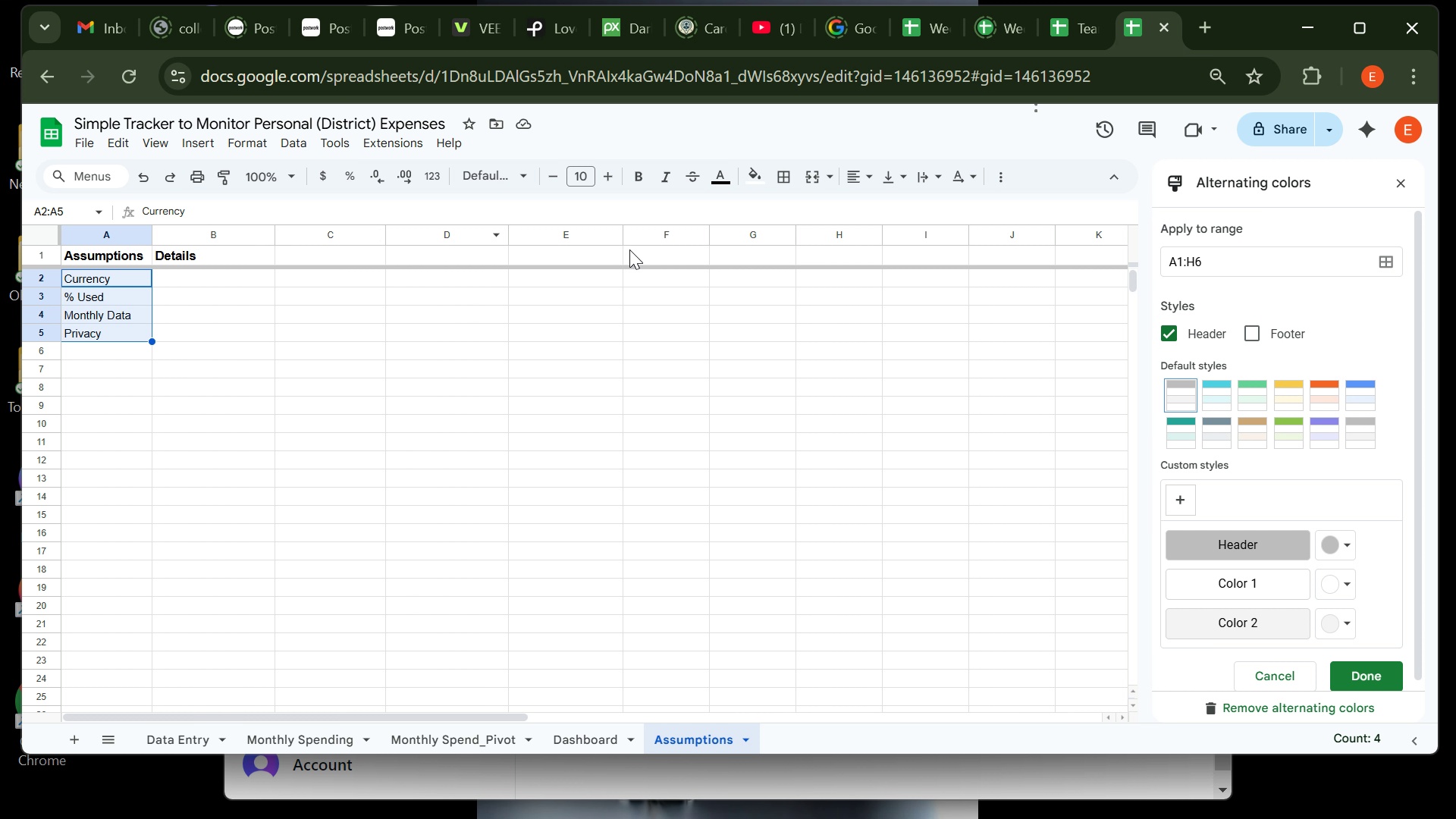 
wait(6.55)
 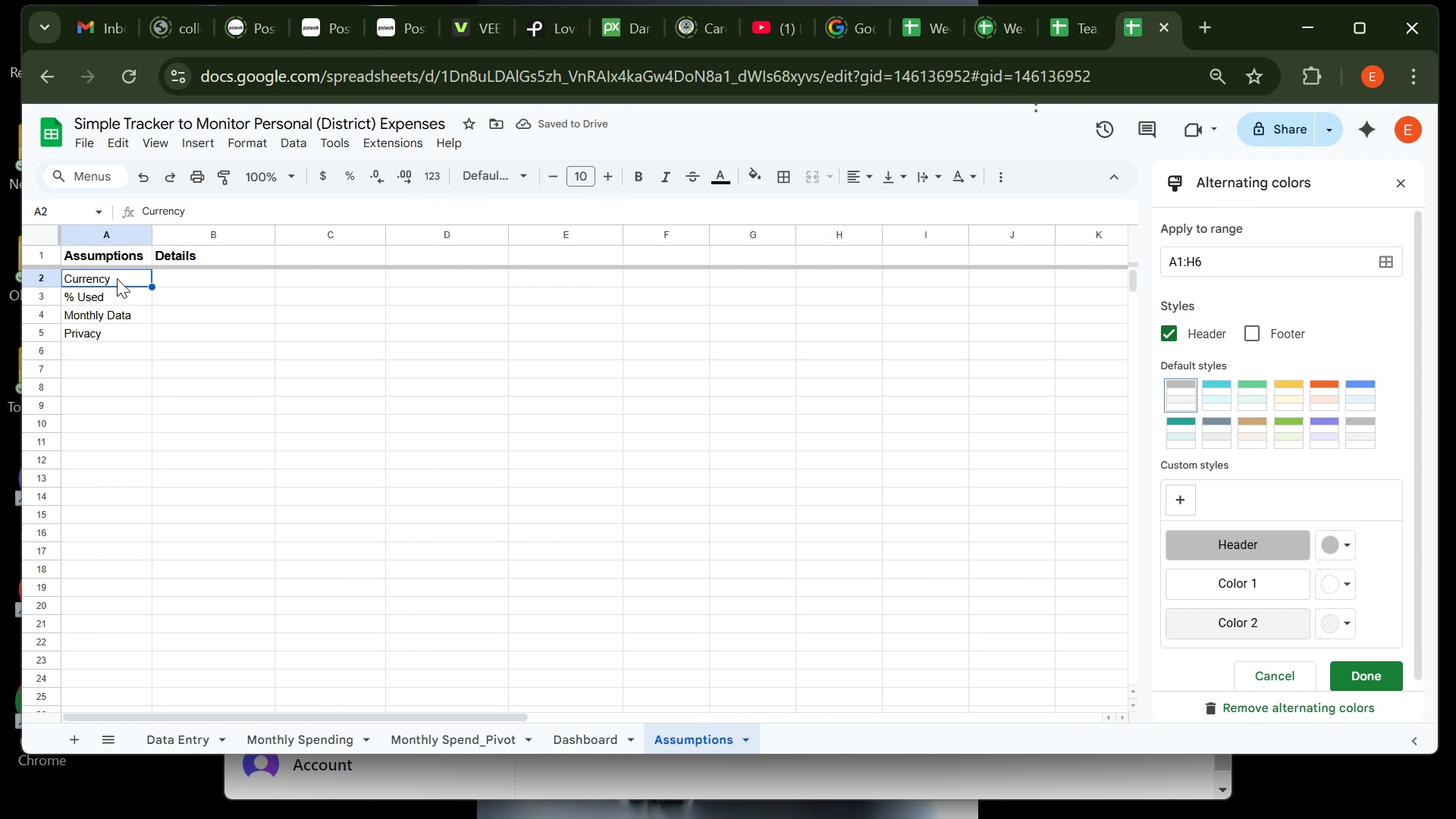 
left_click([645, 184])
 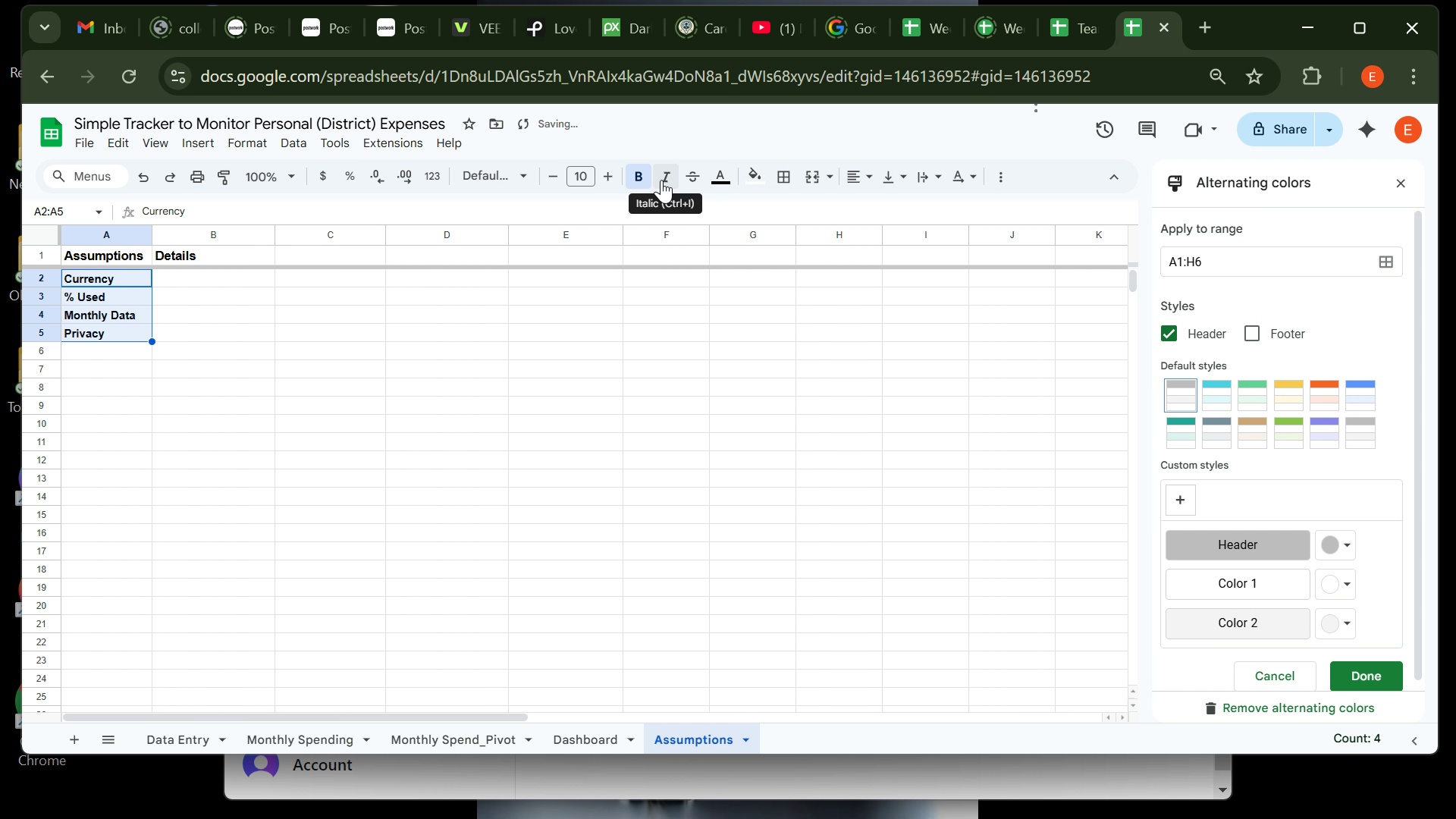 
left_click([661, 180])
 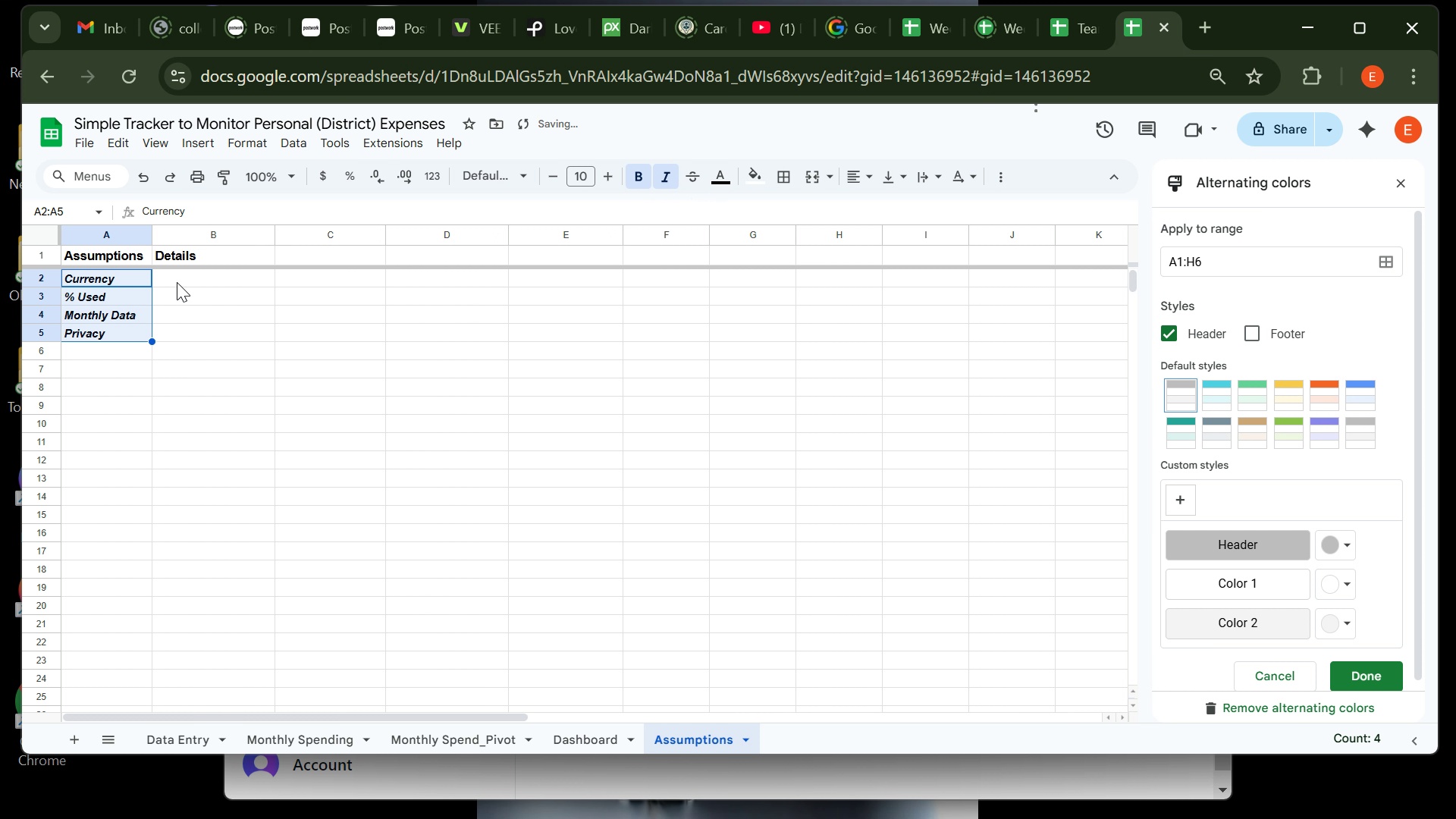 
left_click([178, 280])
 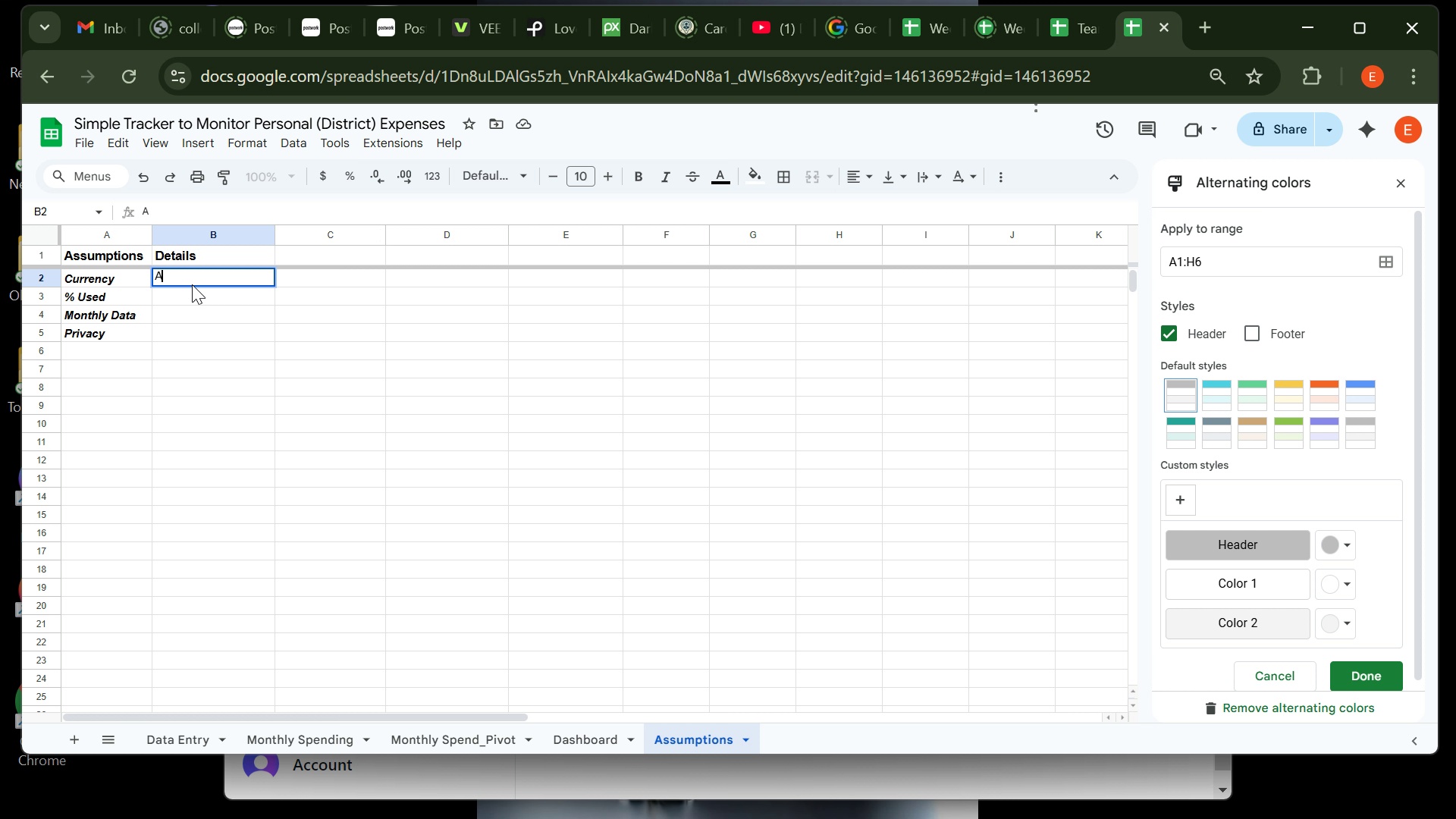 
wait(12.2)
 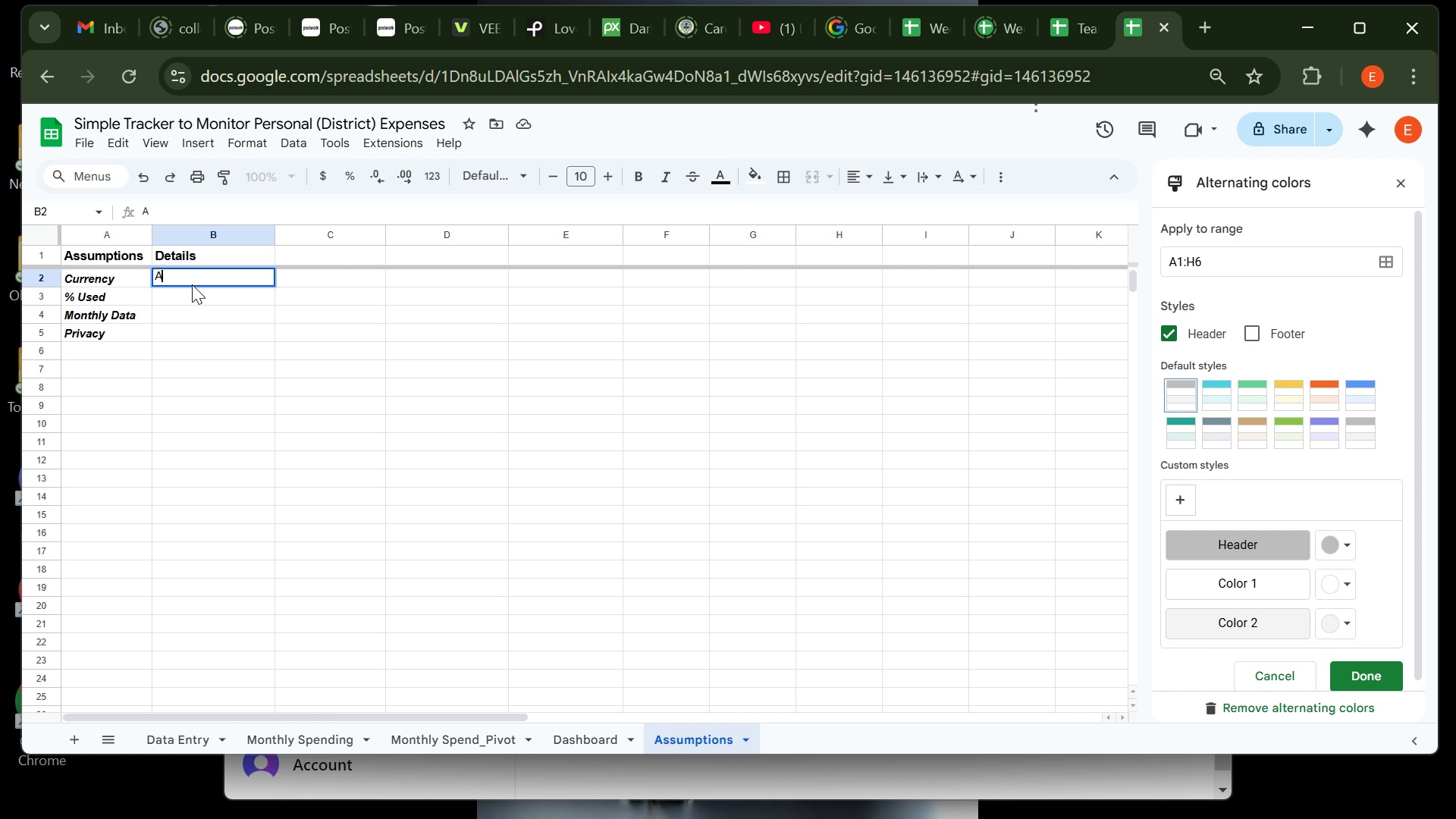 
type(All amounts in local currency )
 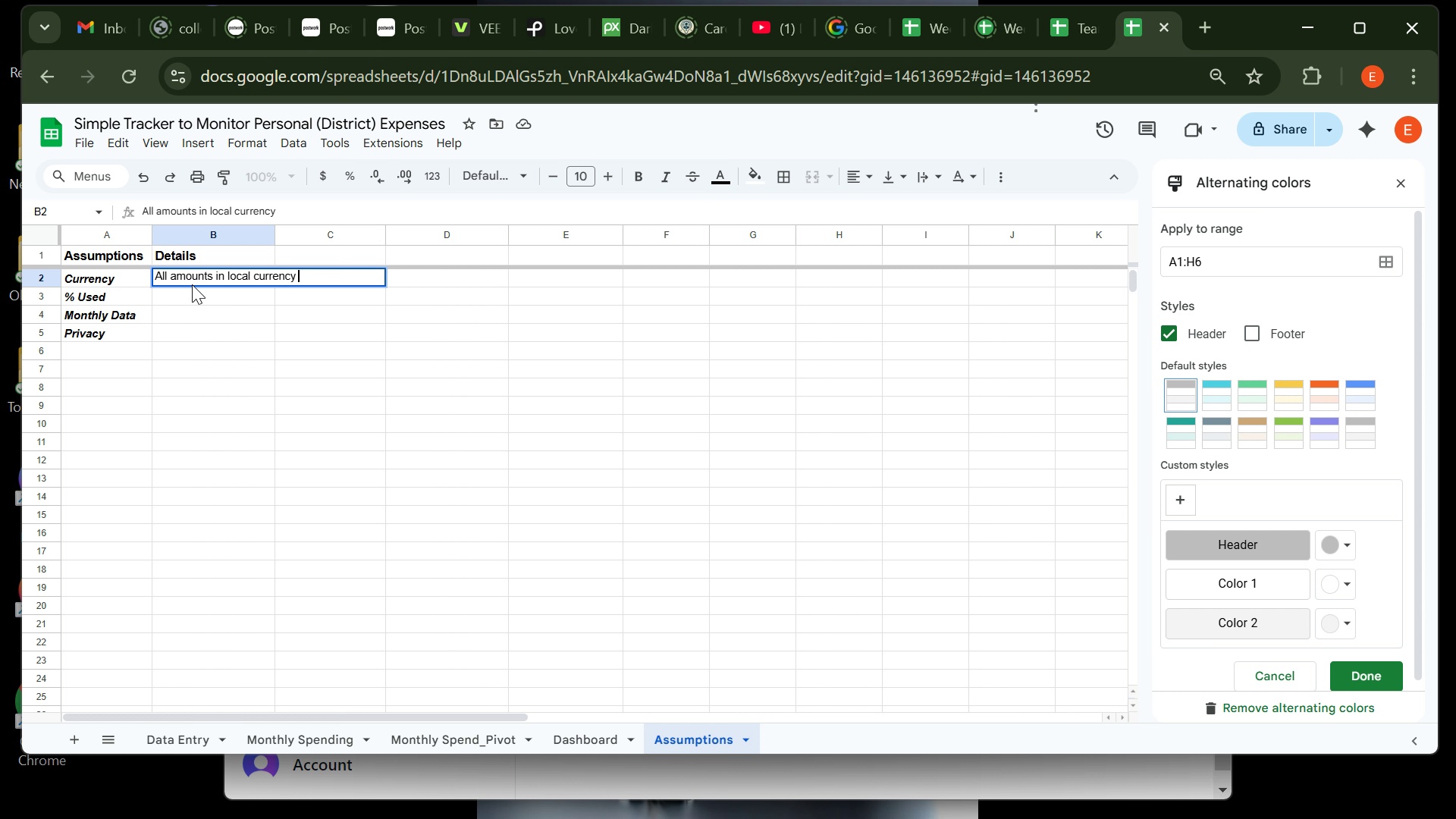 
wait(10.27)
 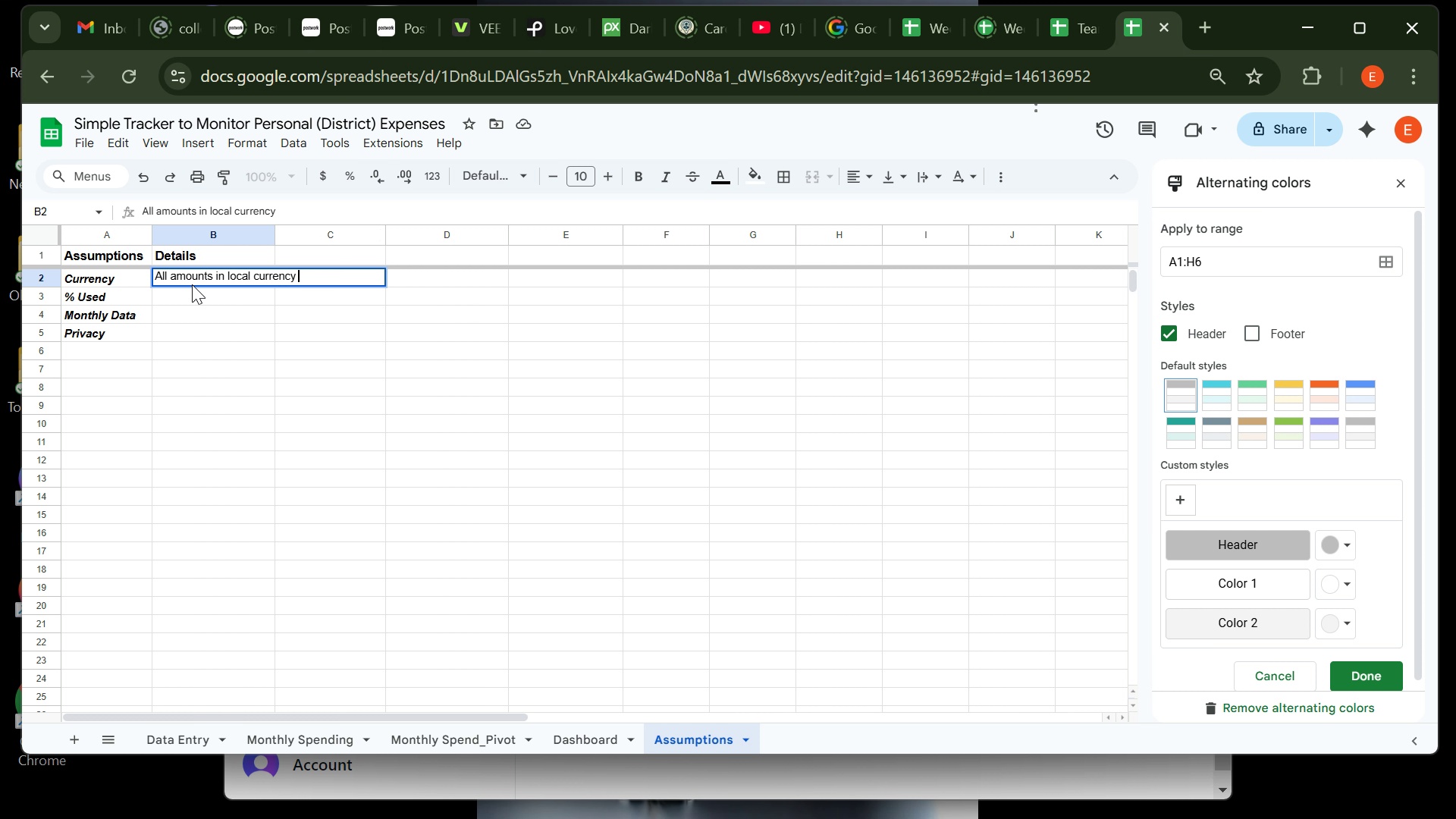 
type(-enter values as numbers or currency )
 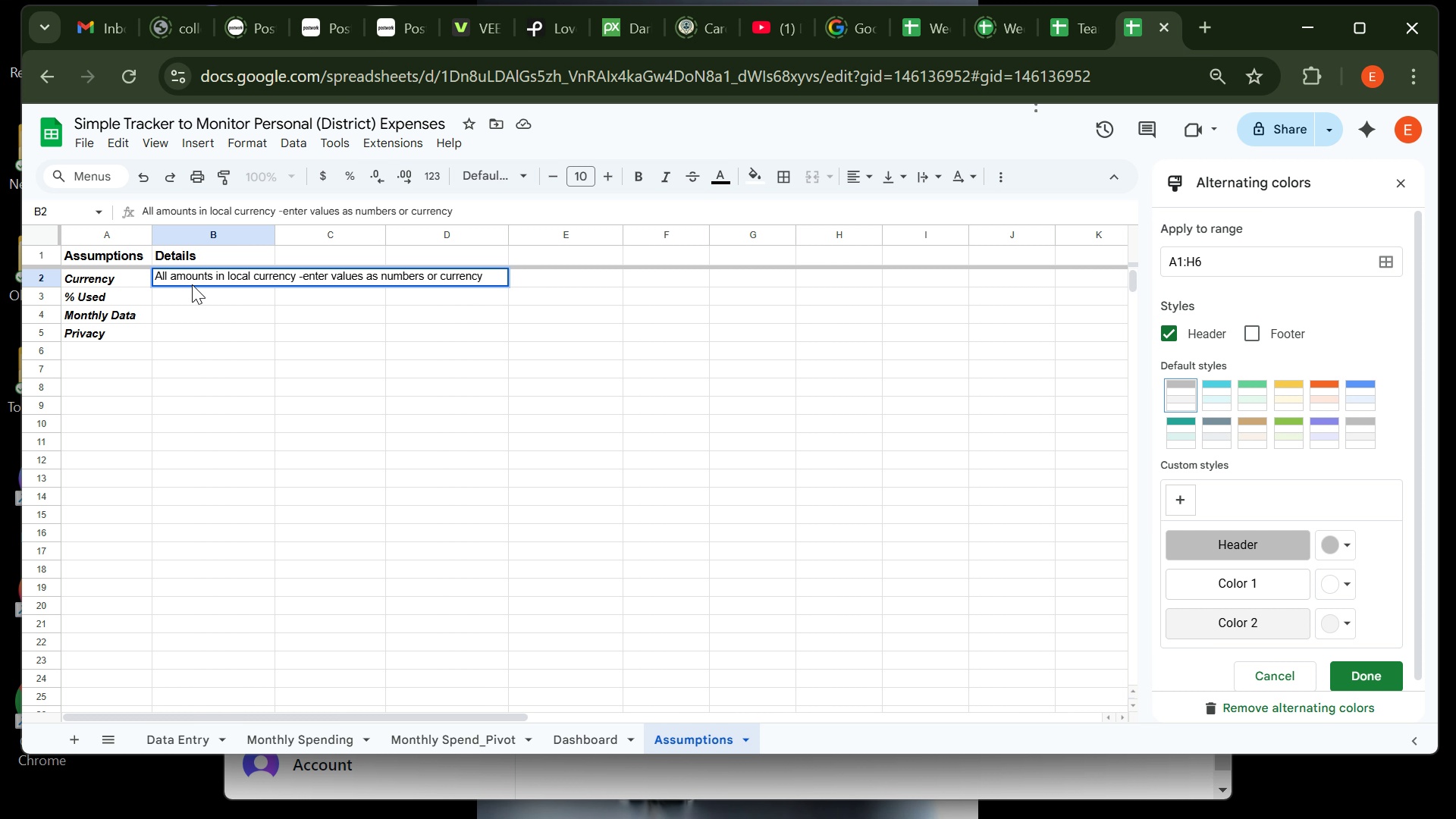 
type(format)
 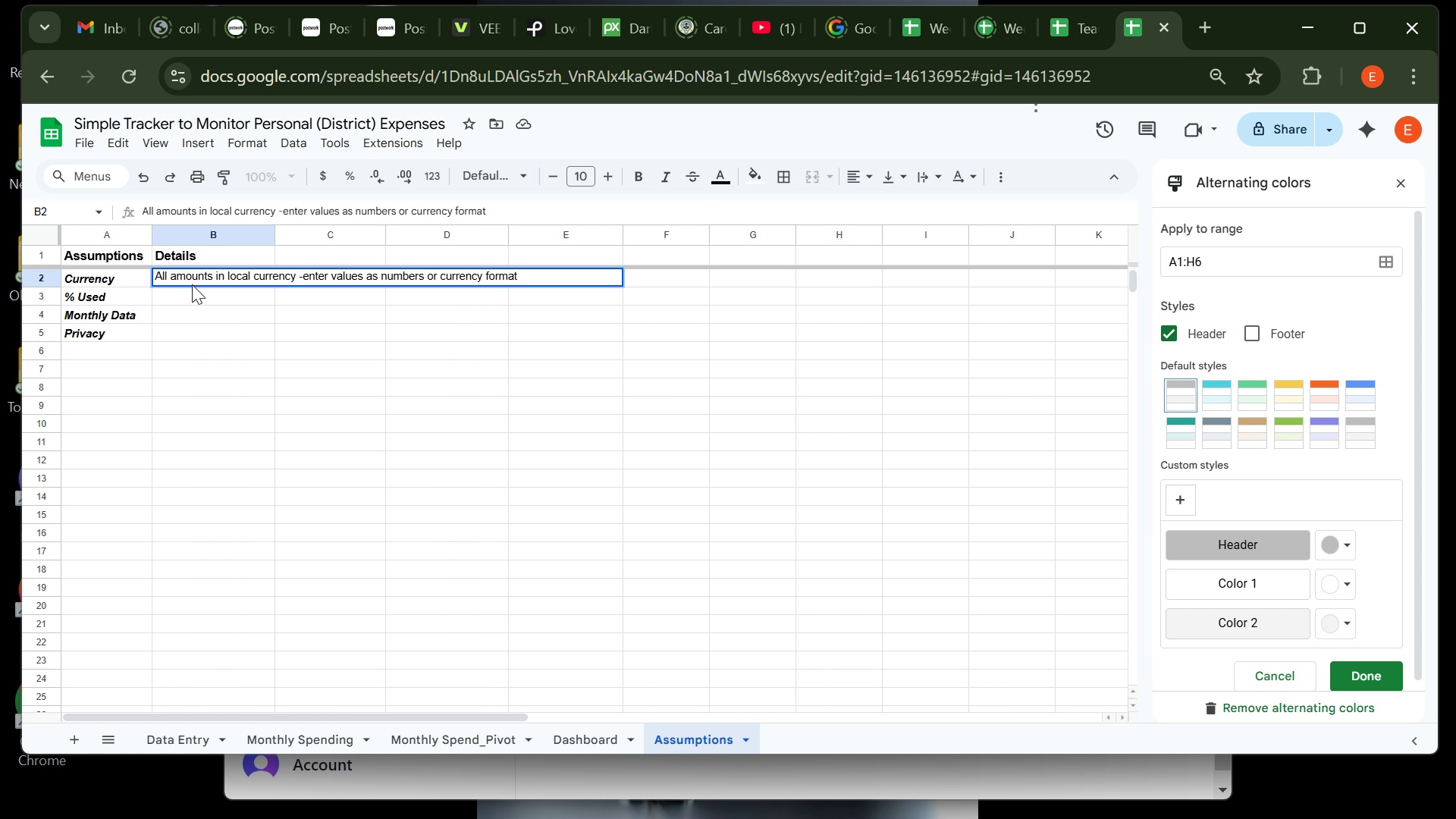 
key(Enter)
 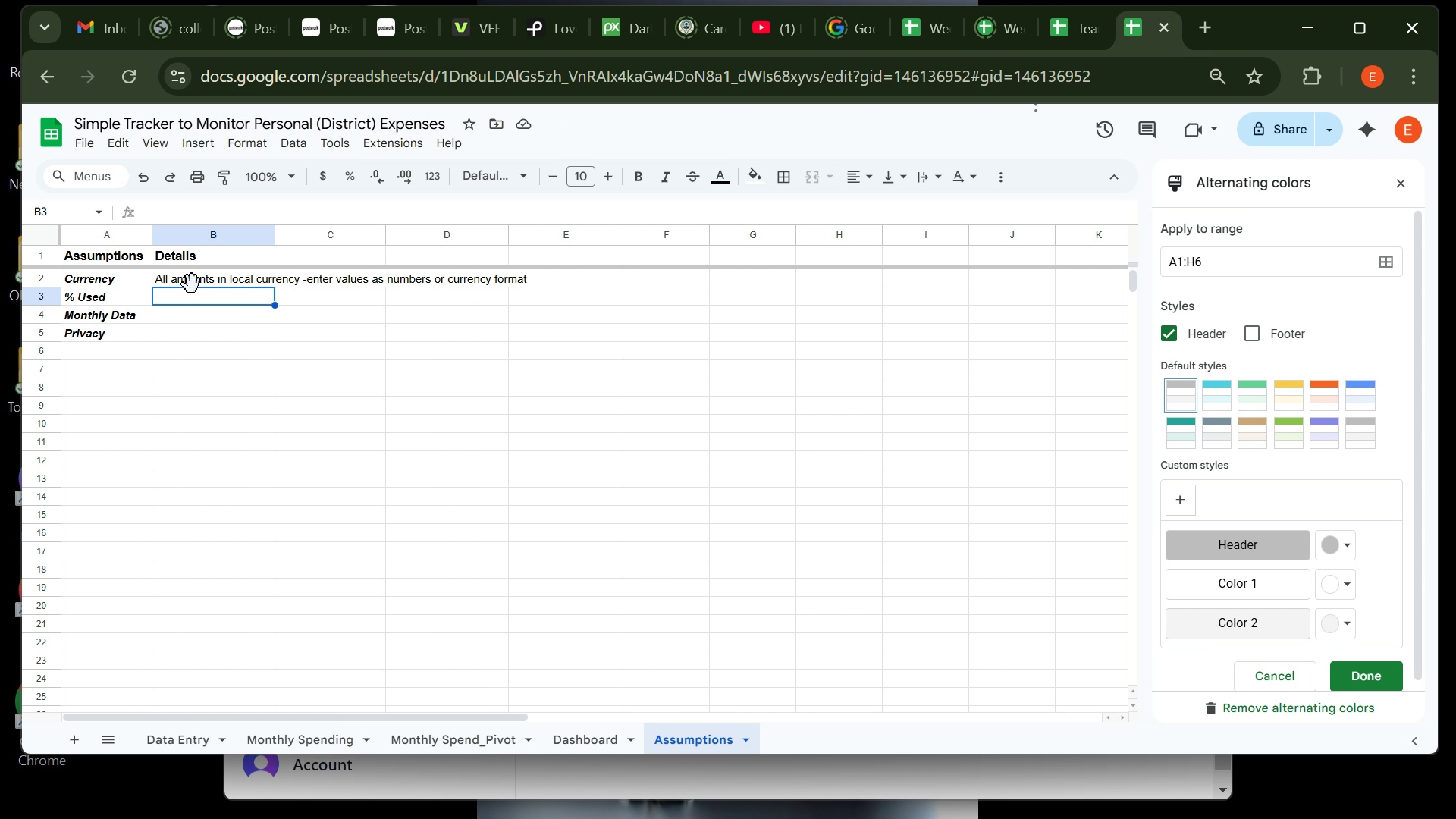 
wait(5.28)
 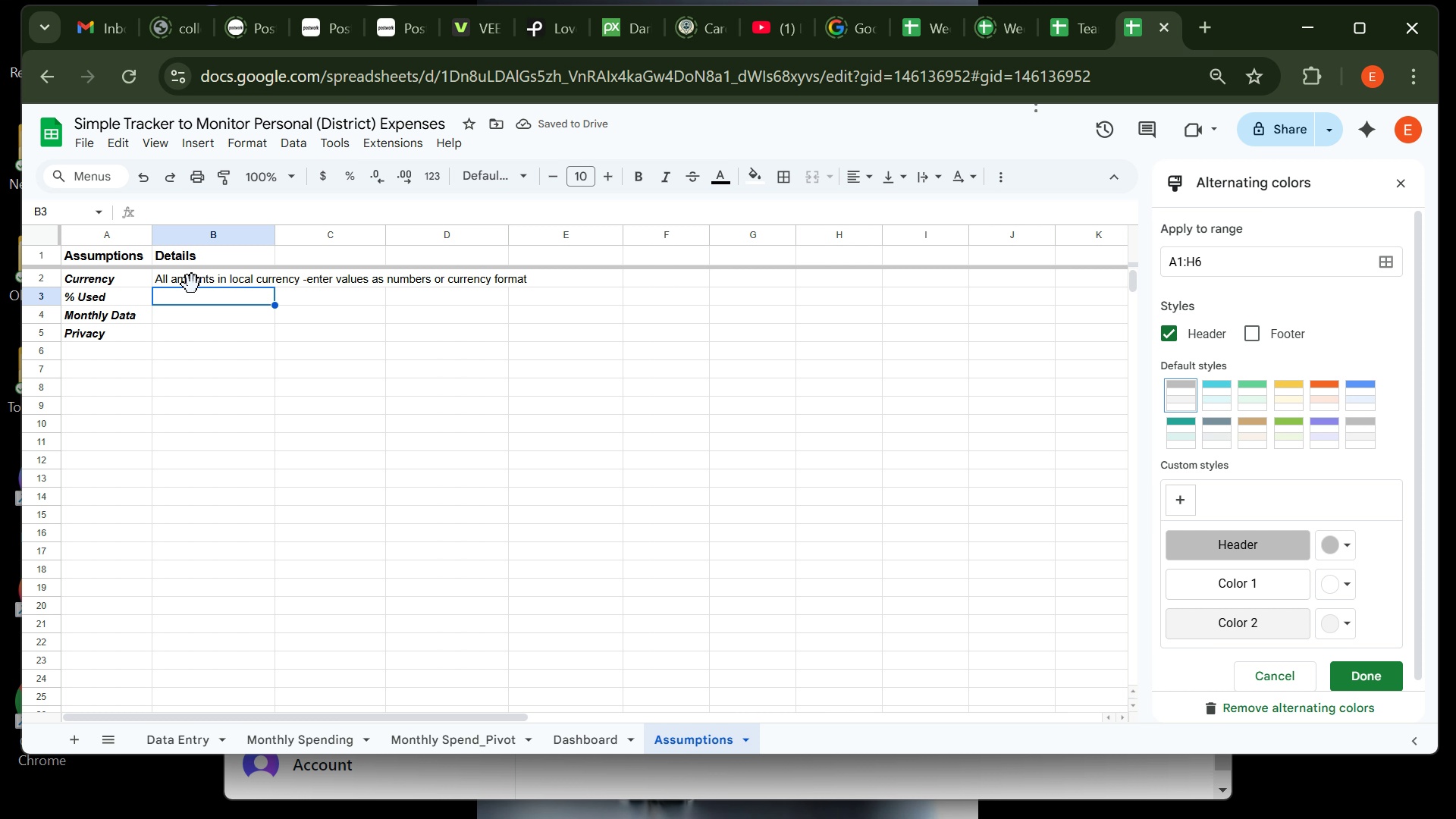 
type(Actual )
key(Backspace)
type(/EASTI)
key(Backspace)
key(Backspace)
key(Backspace)
key(Backspace)
type(stimated )
 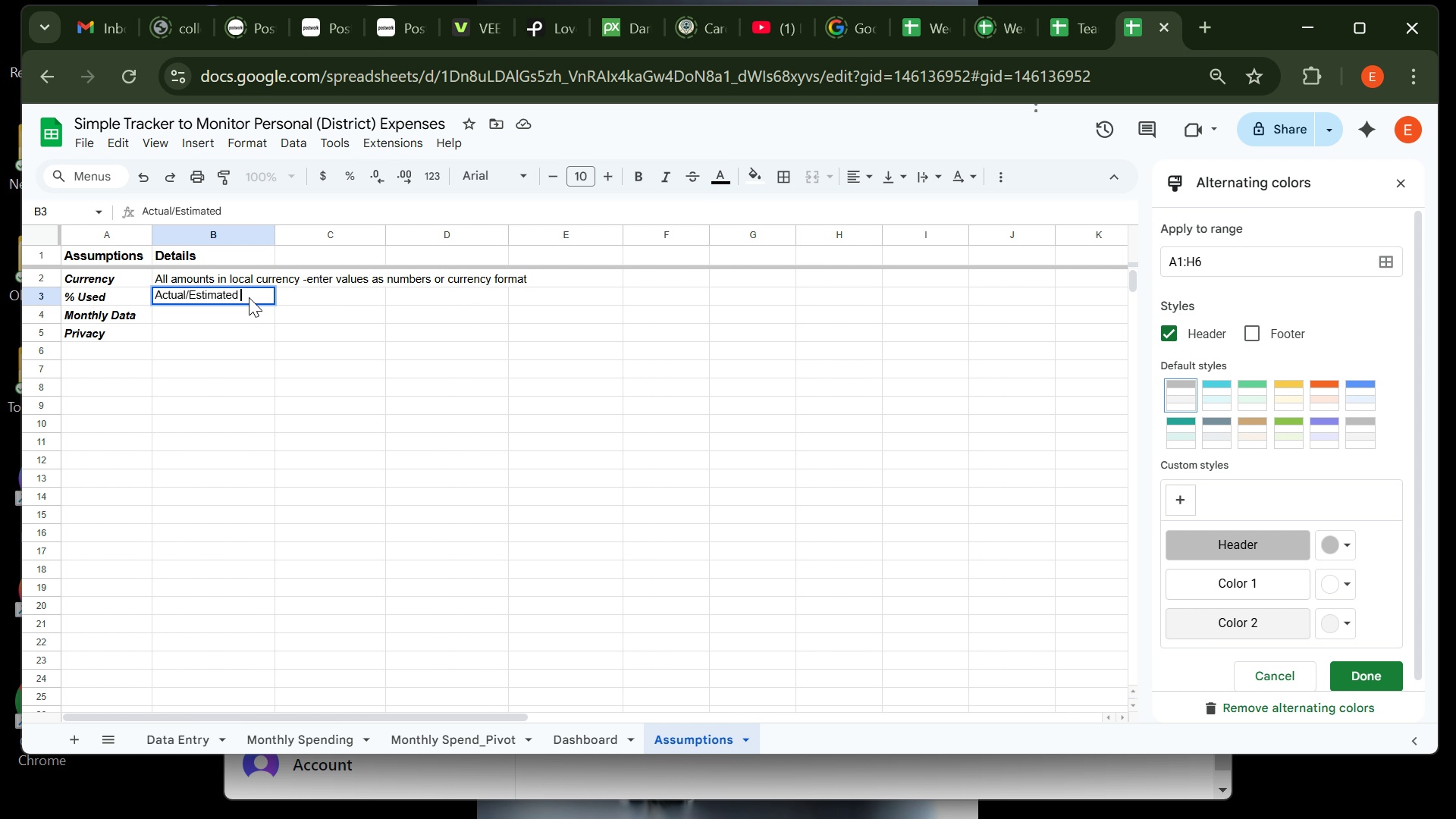 
key(ArrowLeft)
 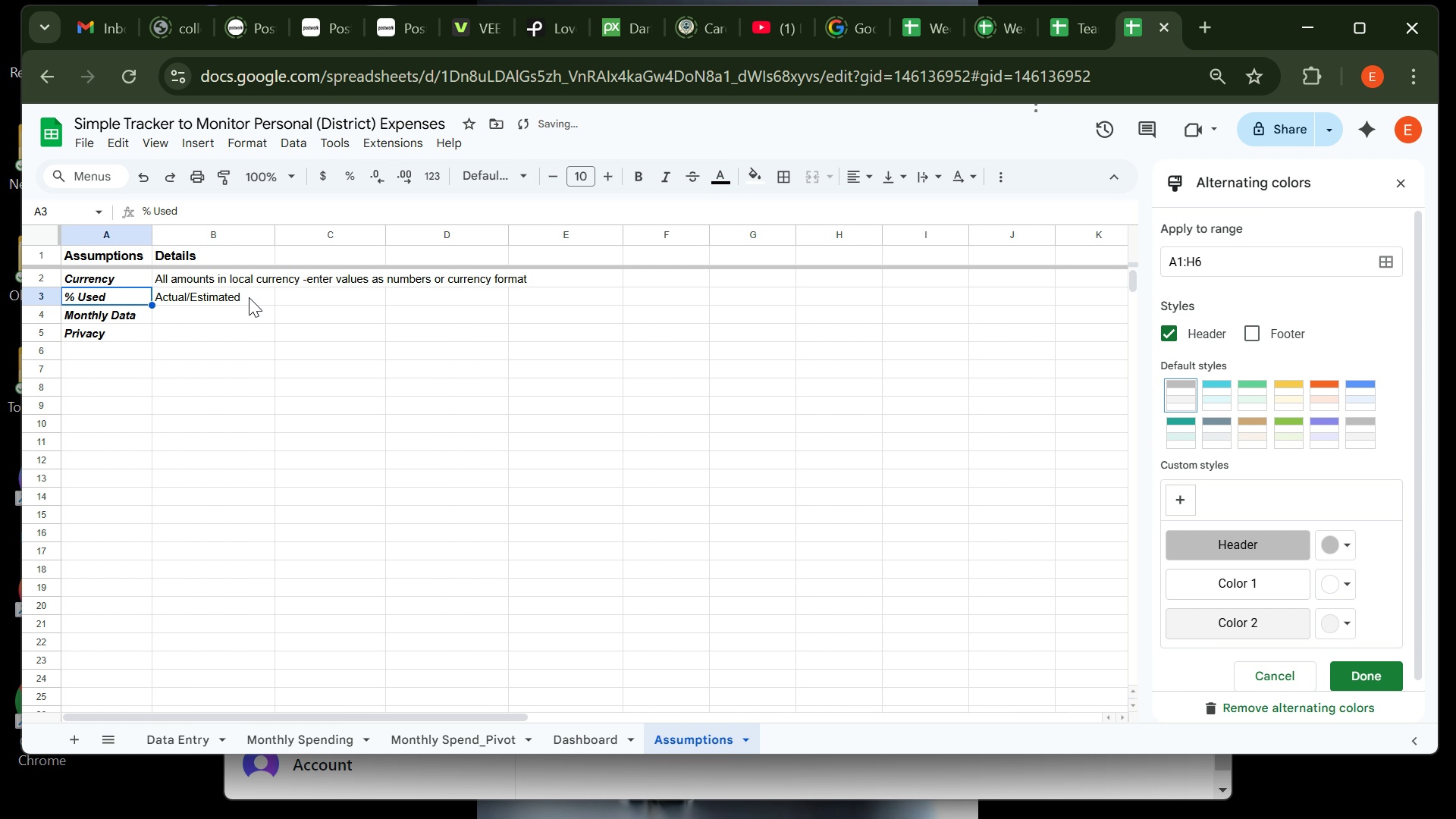 
key(ArrowLeft)
 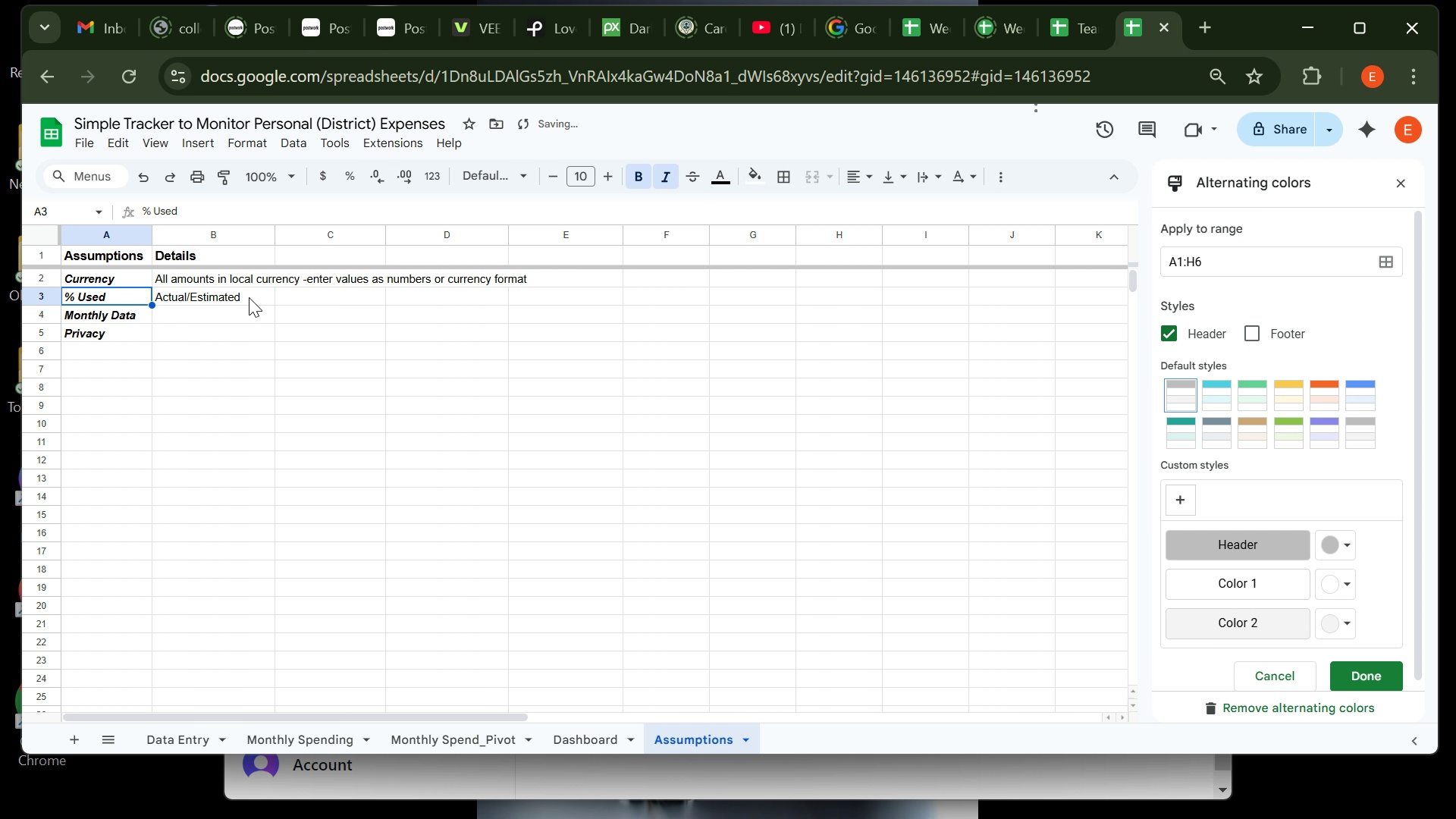 
key(ArrowLeft)
 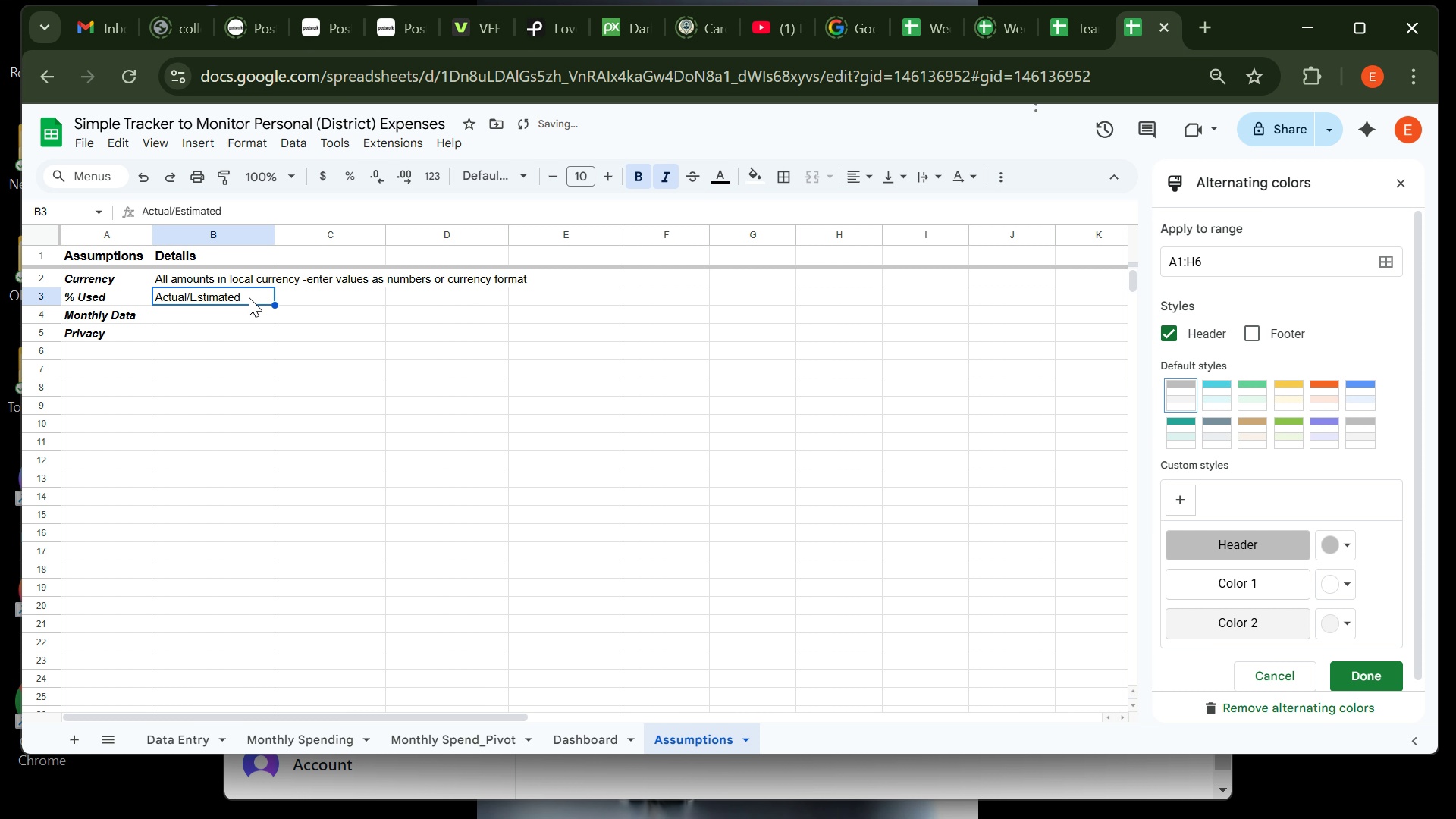 
key(ArrowRight)
 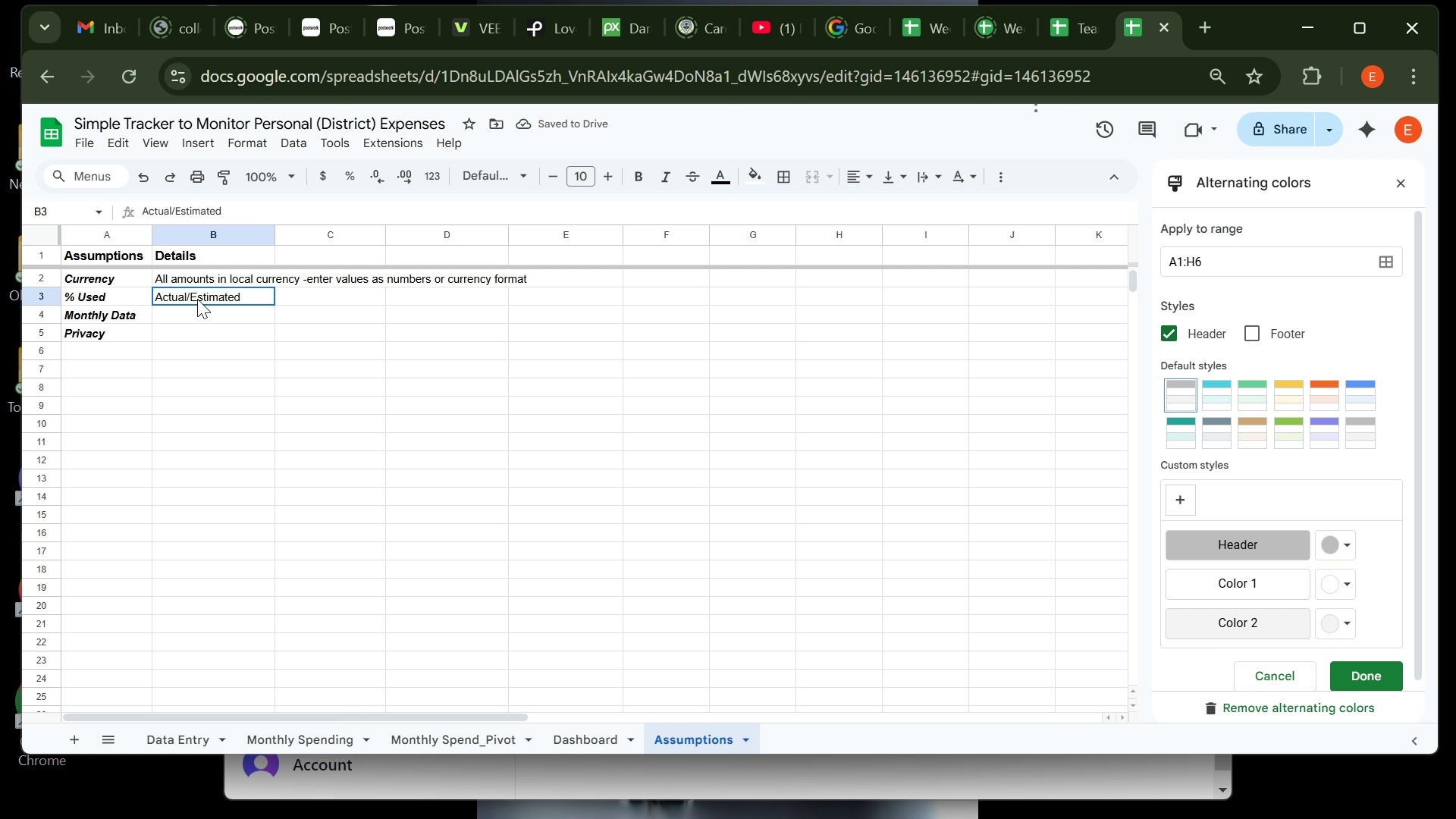 
double_click([197, 299])
 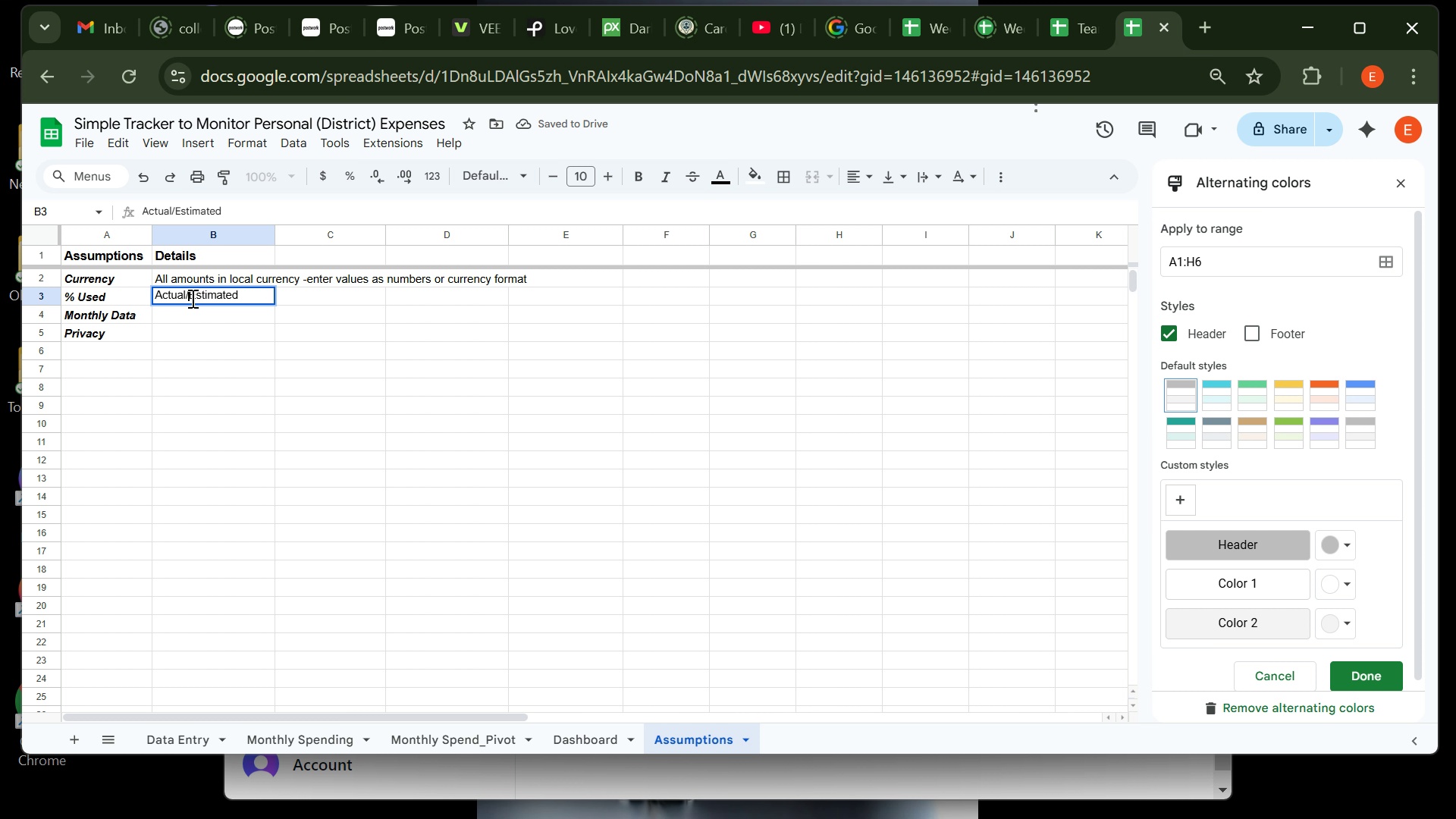 
left_click([191, 298])
 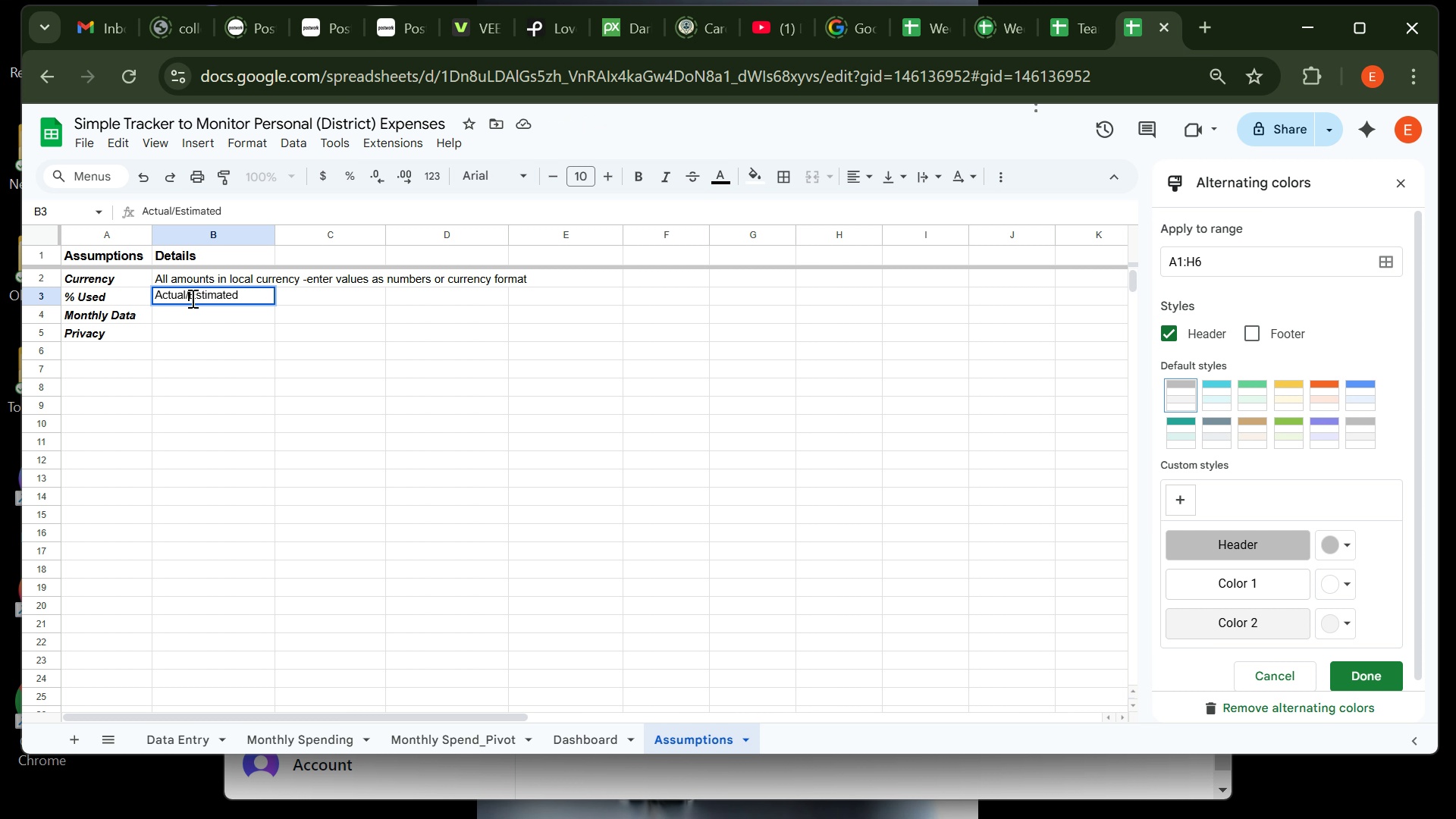 
key(Space)
 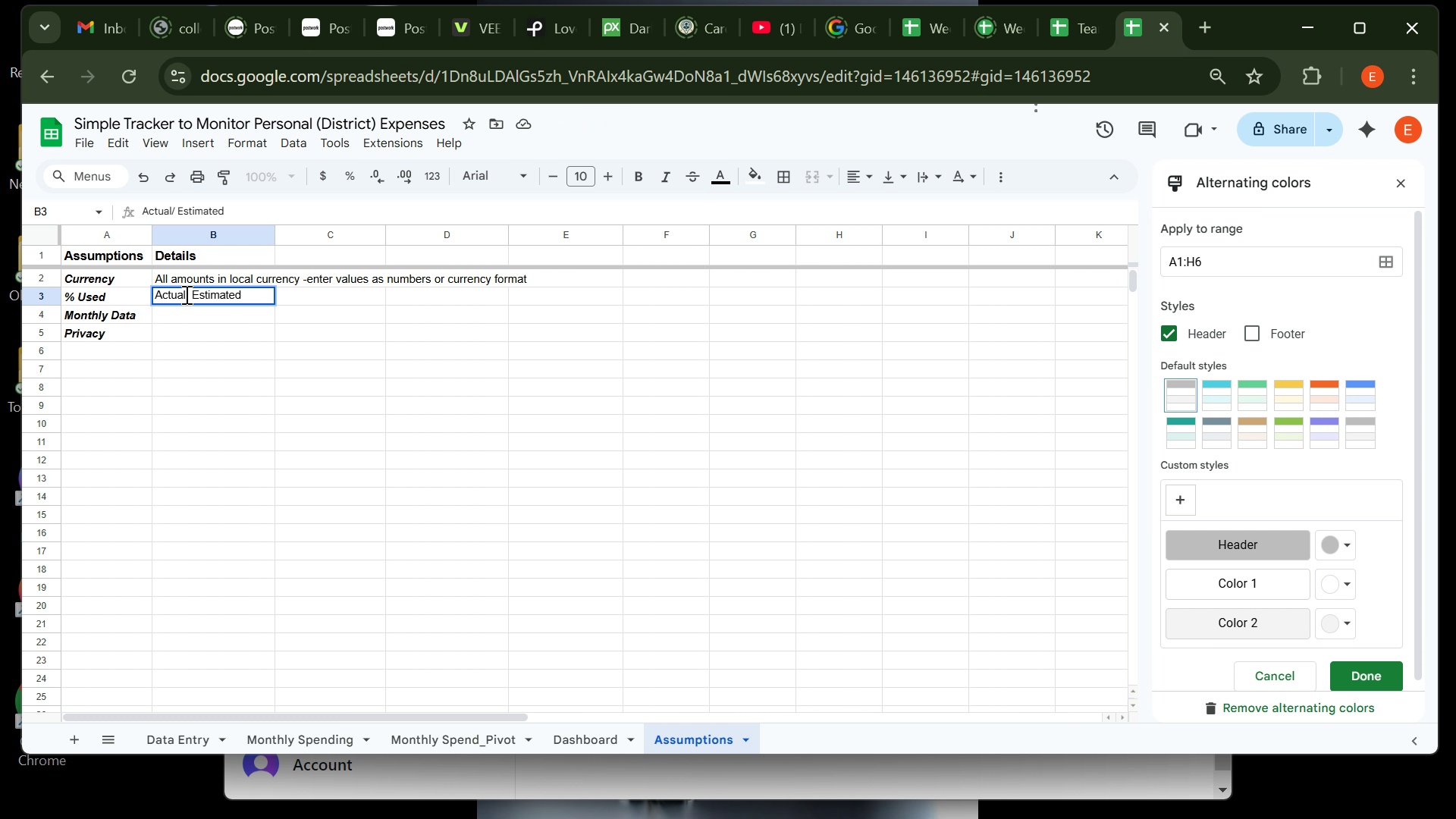 
left_click([185, 295])
 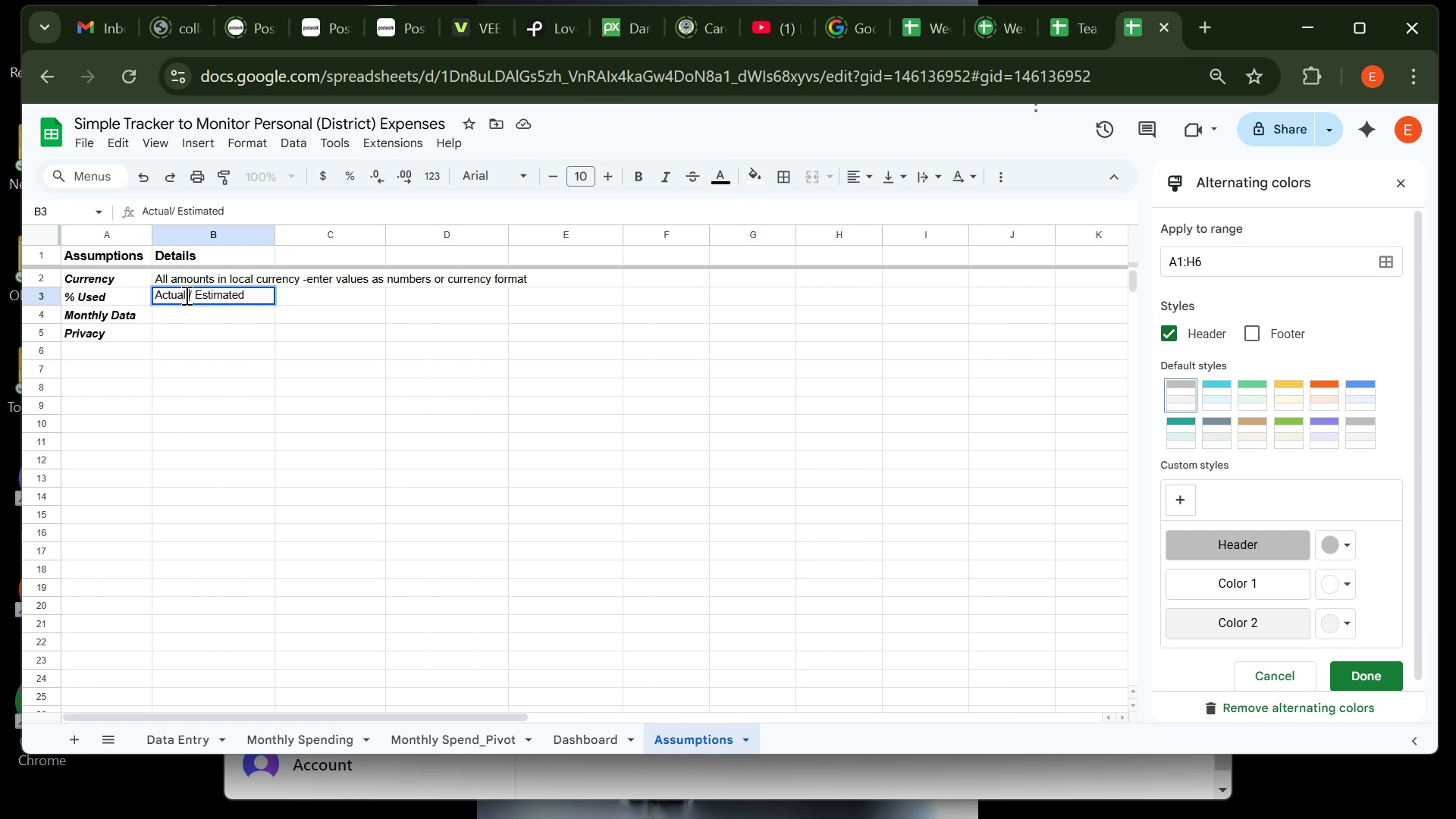 
key(Space)
 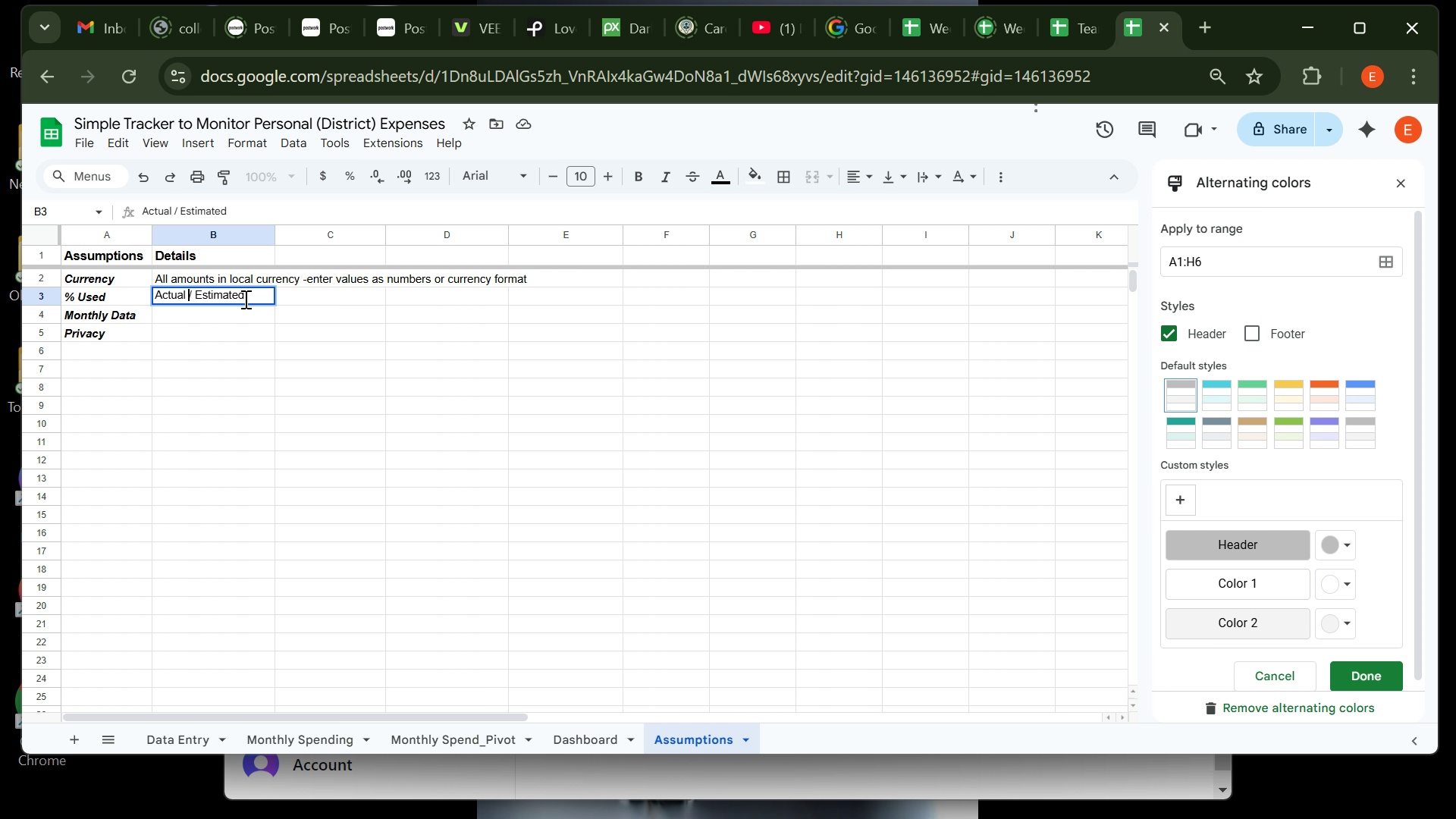 
left_click([244, 299])
 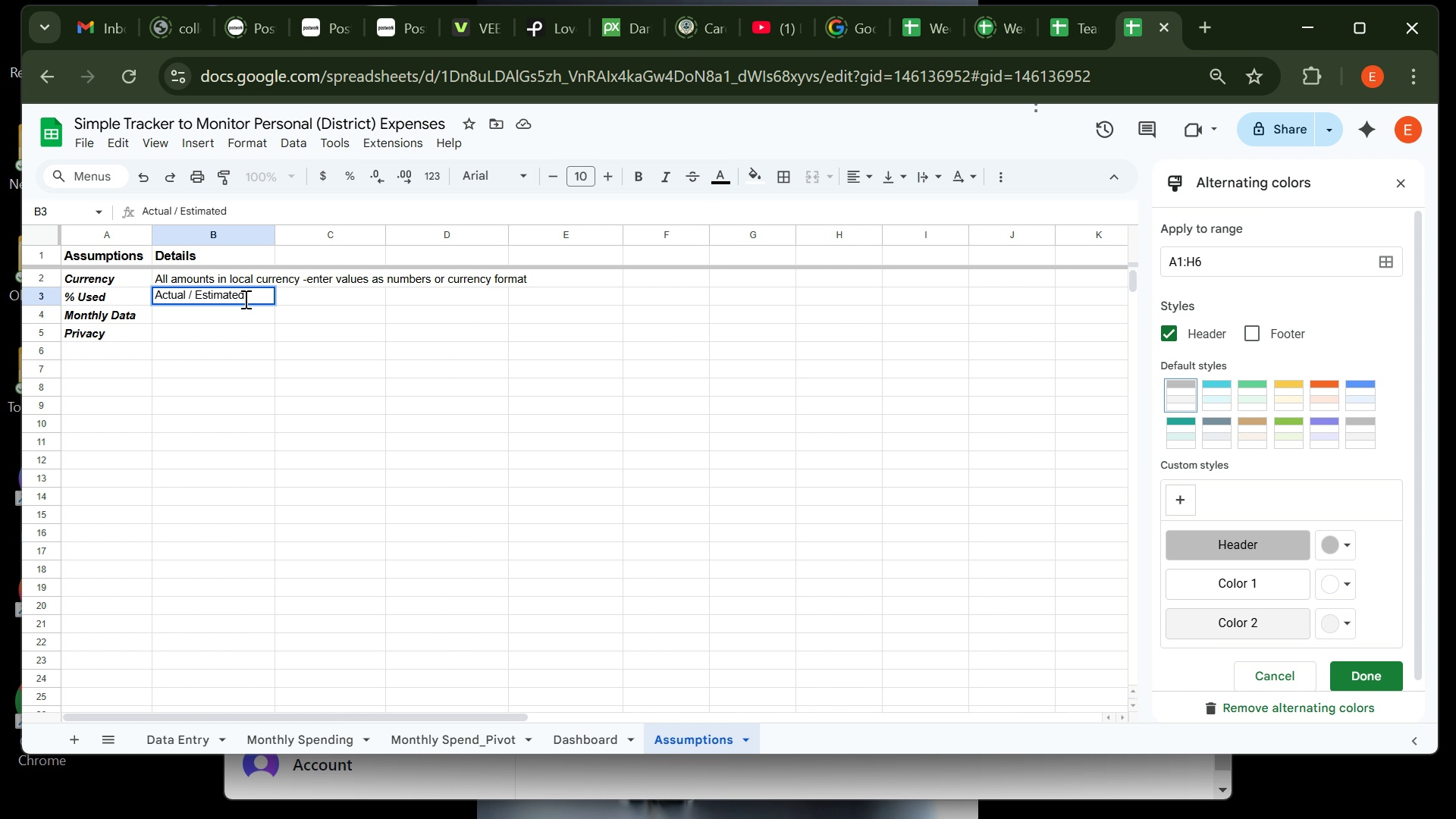 
wait(6.15)
 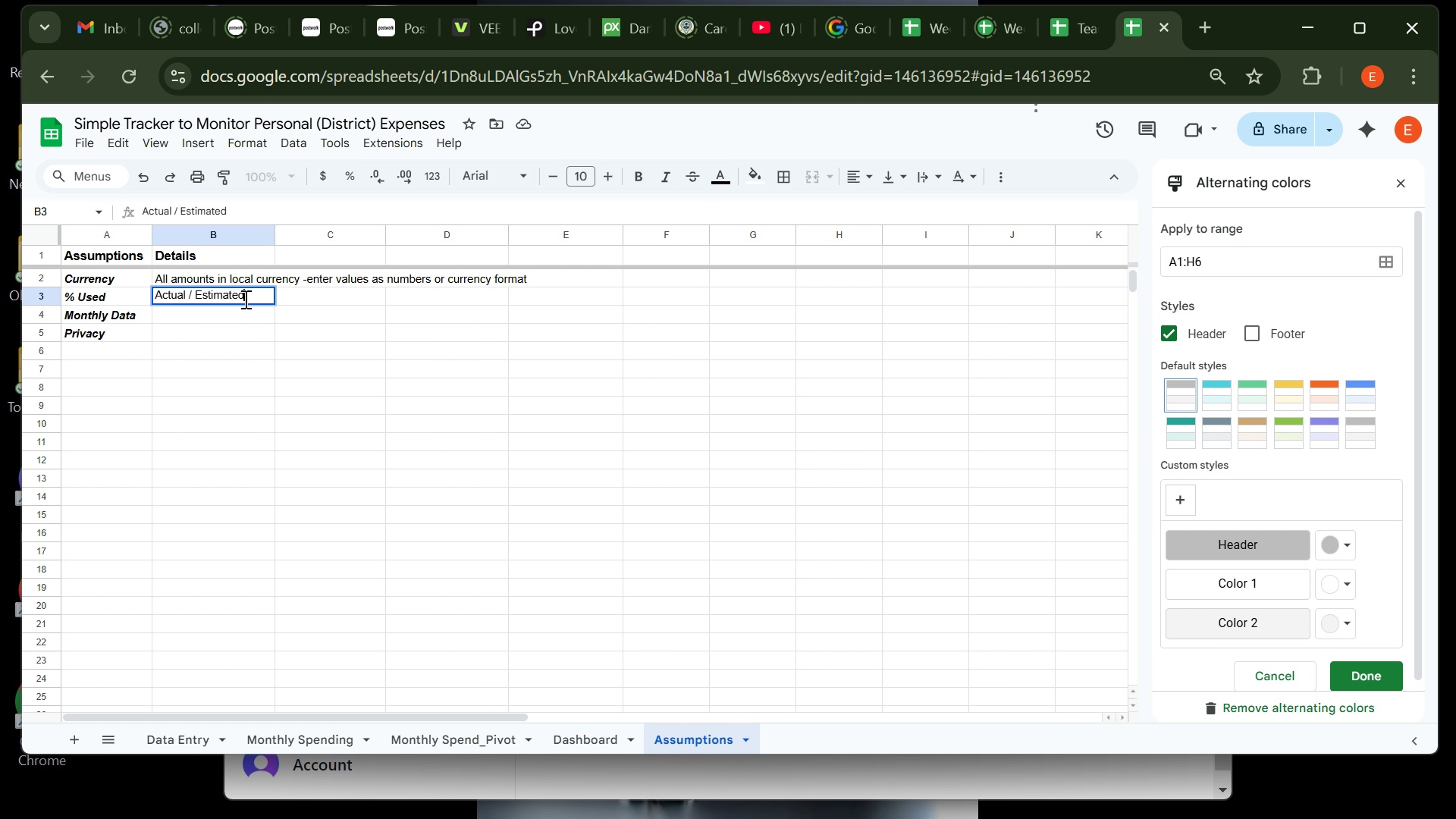 
type(-if )
 